 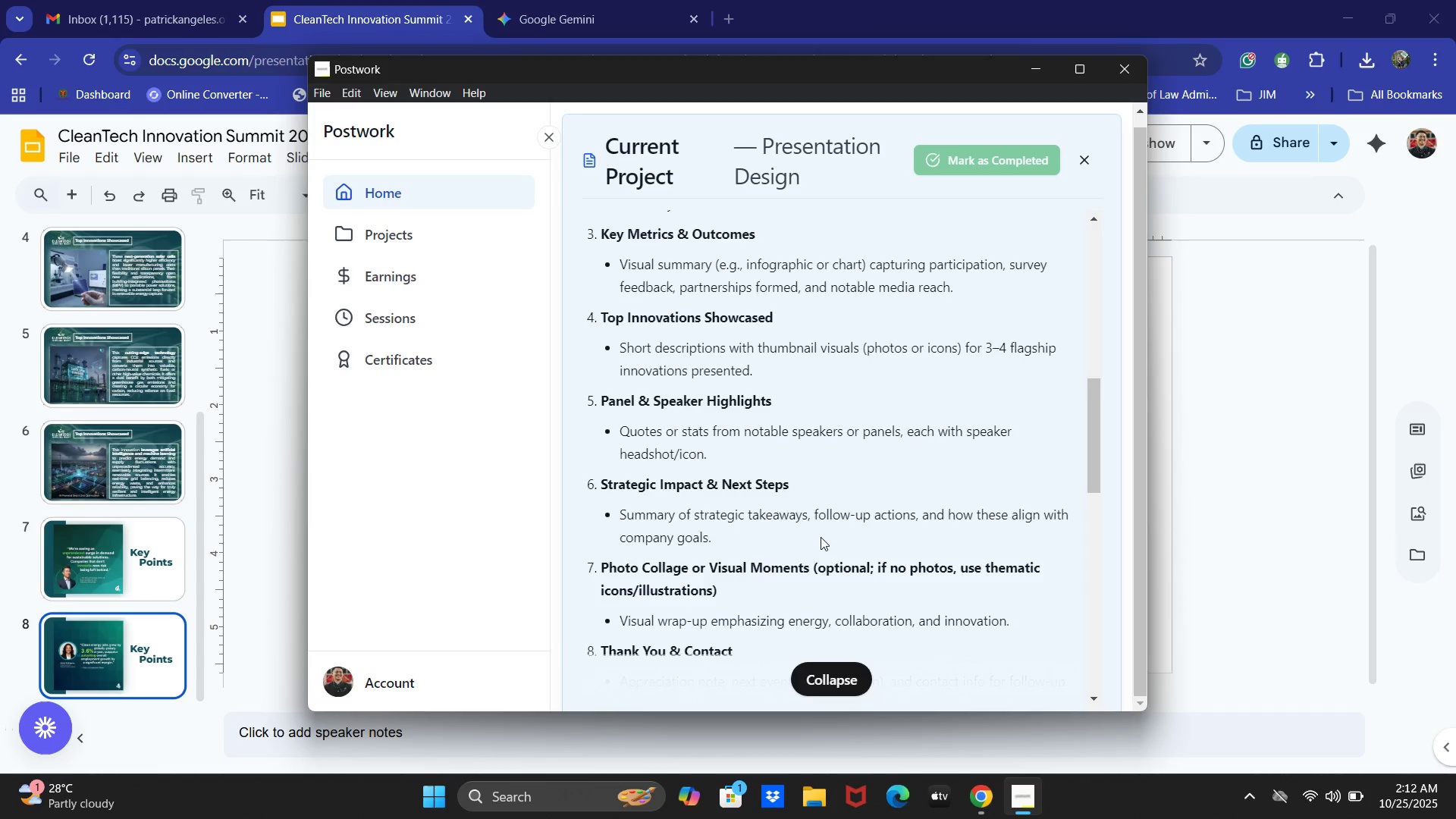 
scroll: coordinate [821, 537], scroll_direction: down, amount: 1.0
 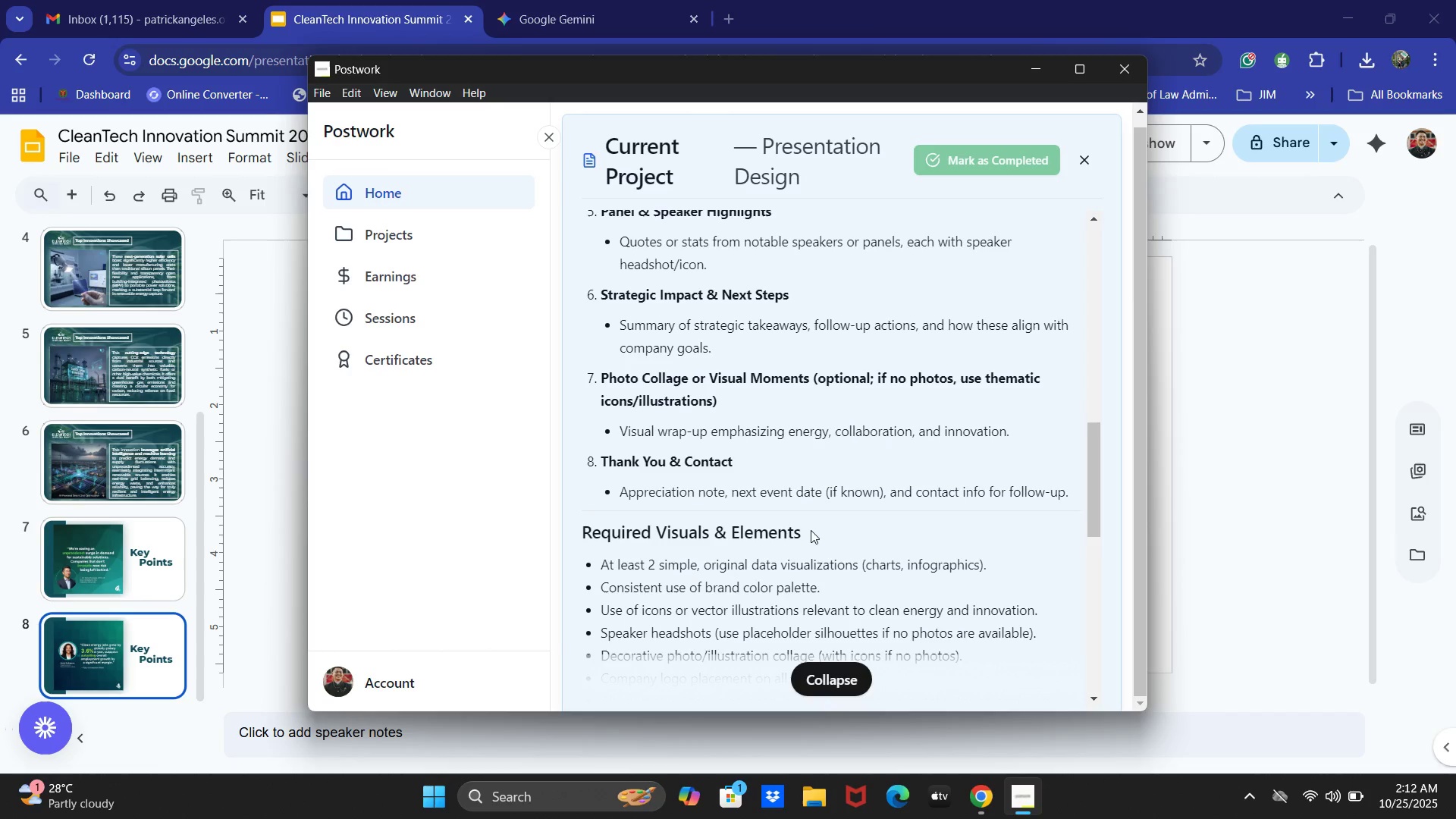 
scroll: coordinate [811, 530], scroll_direction: none, amount: 0.0
 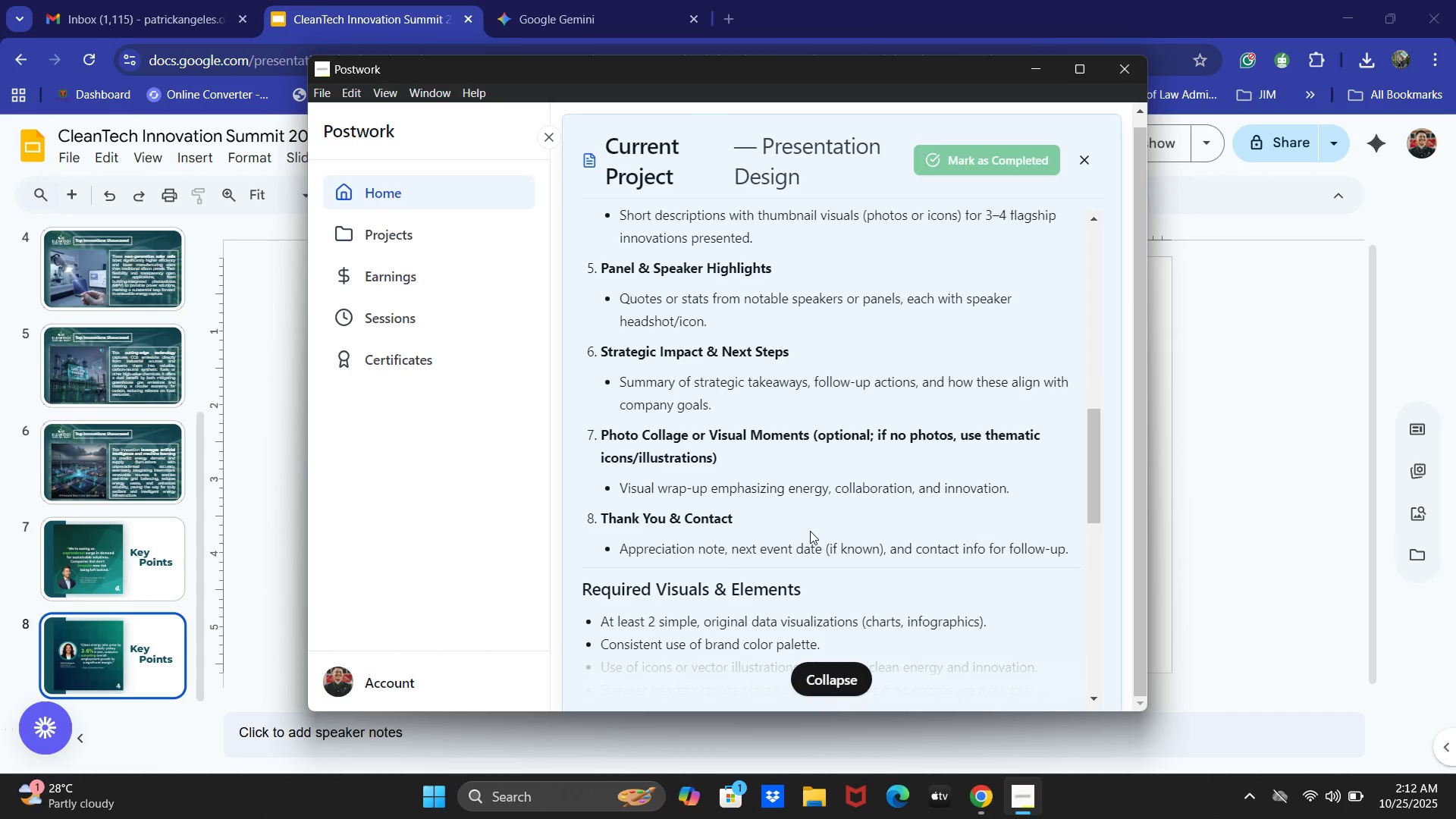 
wait(29.53)
 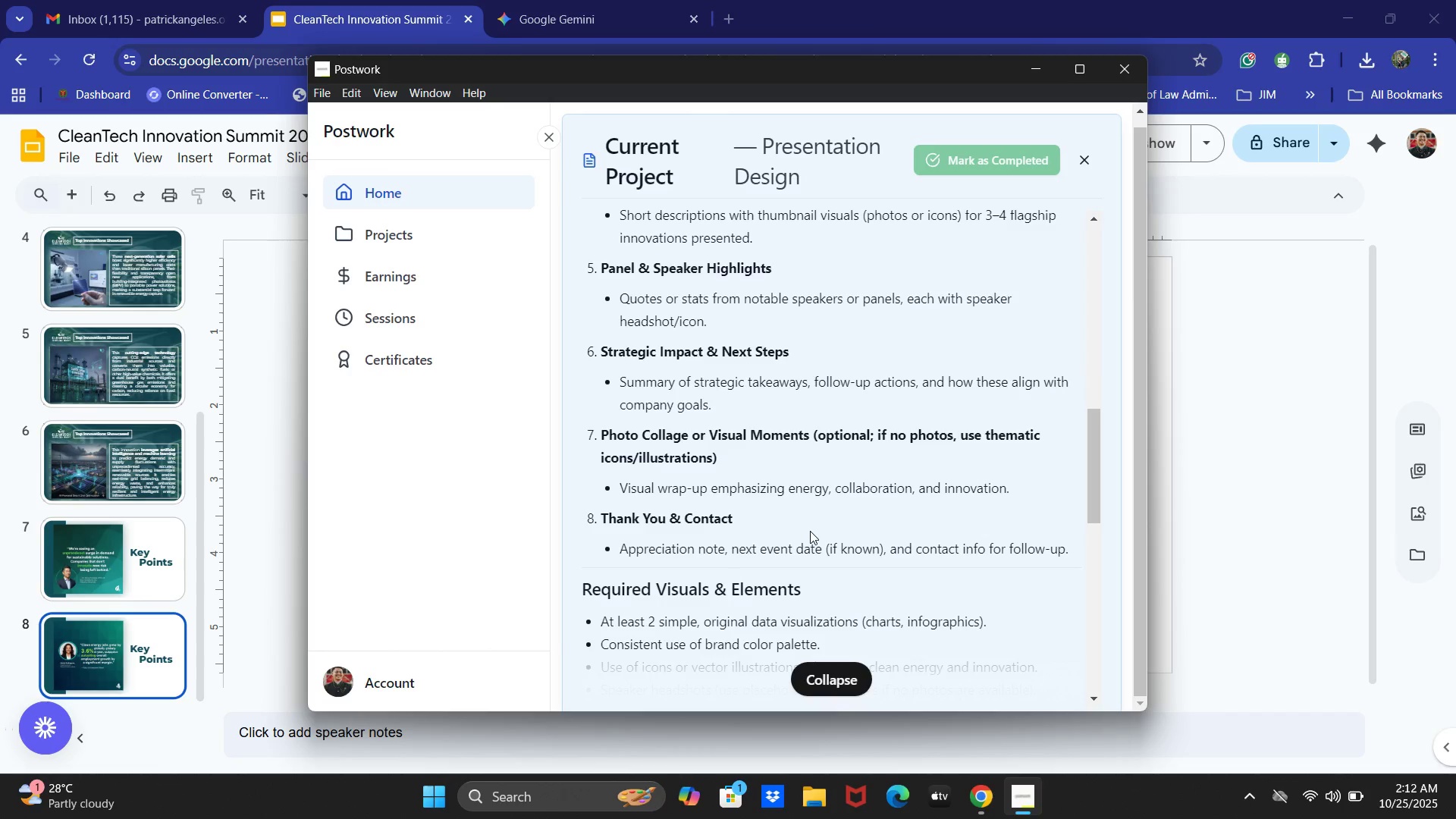 
left_click([1026, 67])
 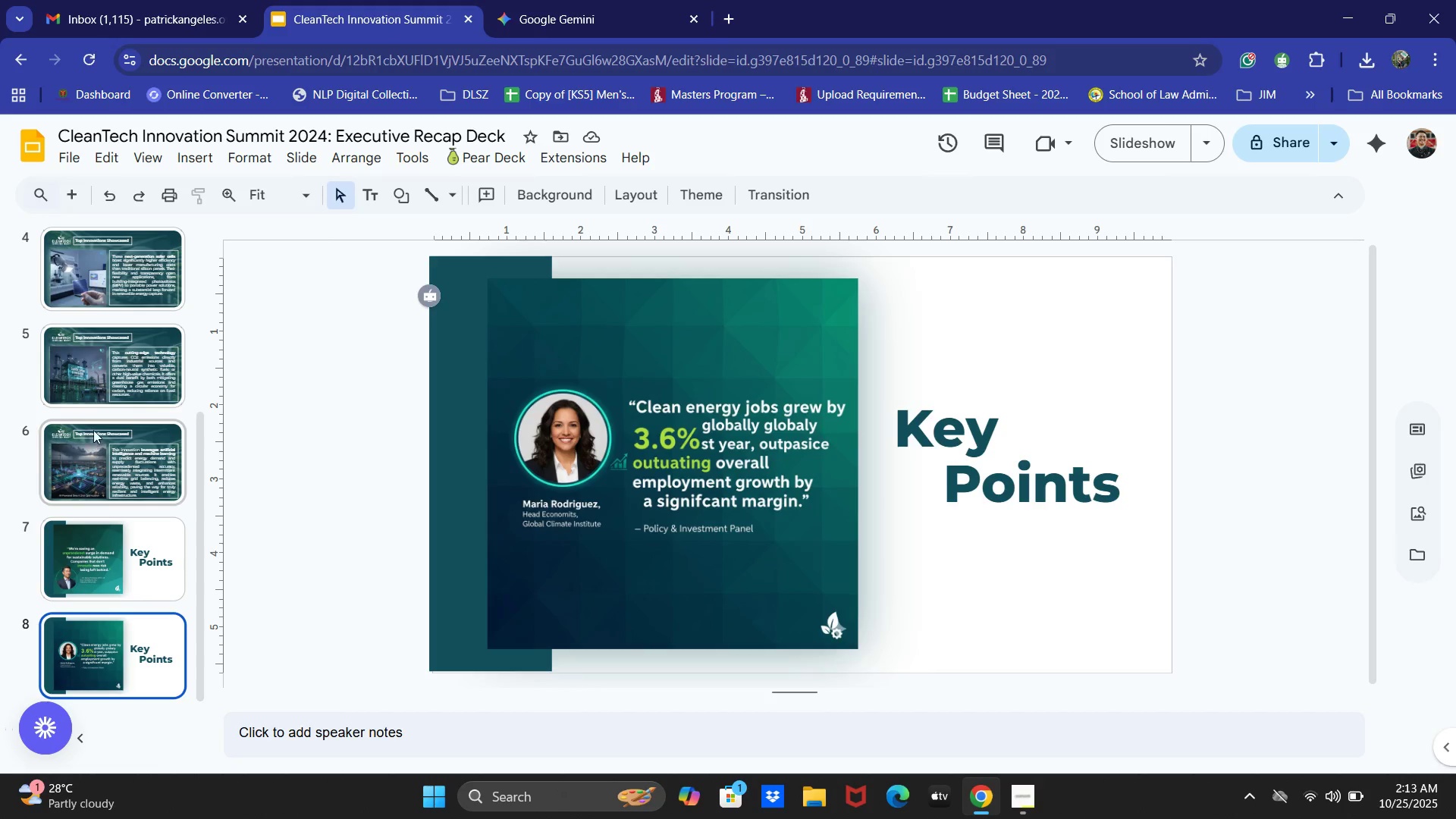 
double_click([93, 353])
 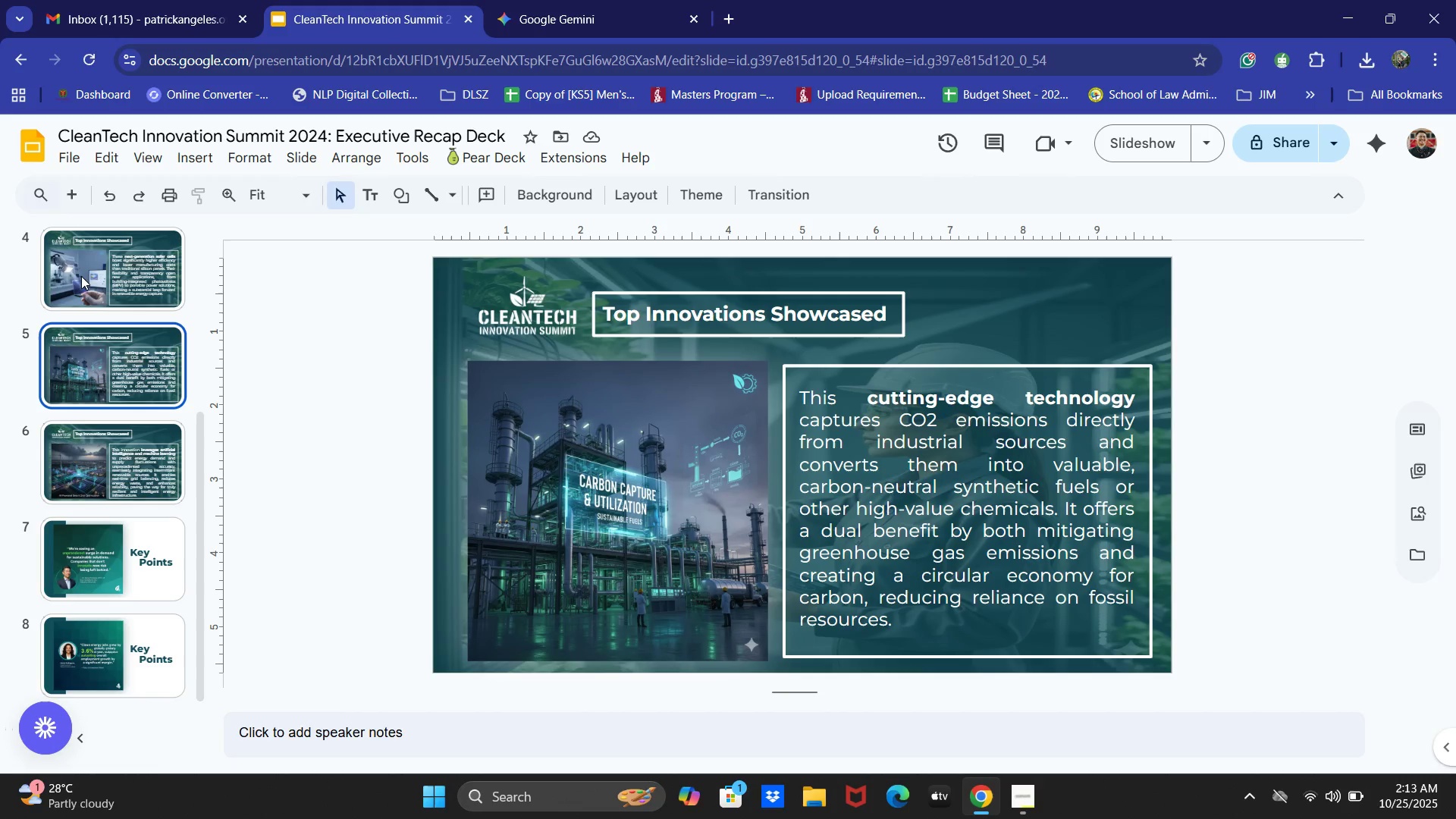 
triple_click([81, 276])
 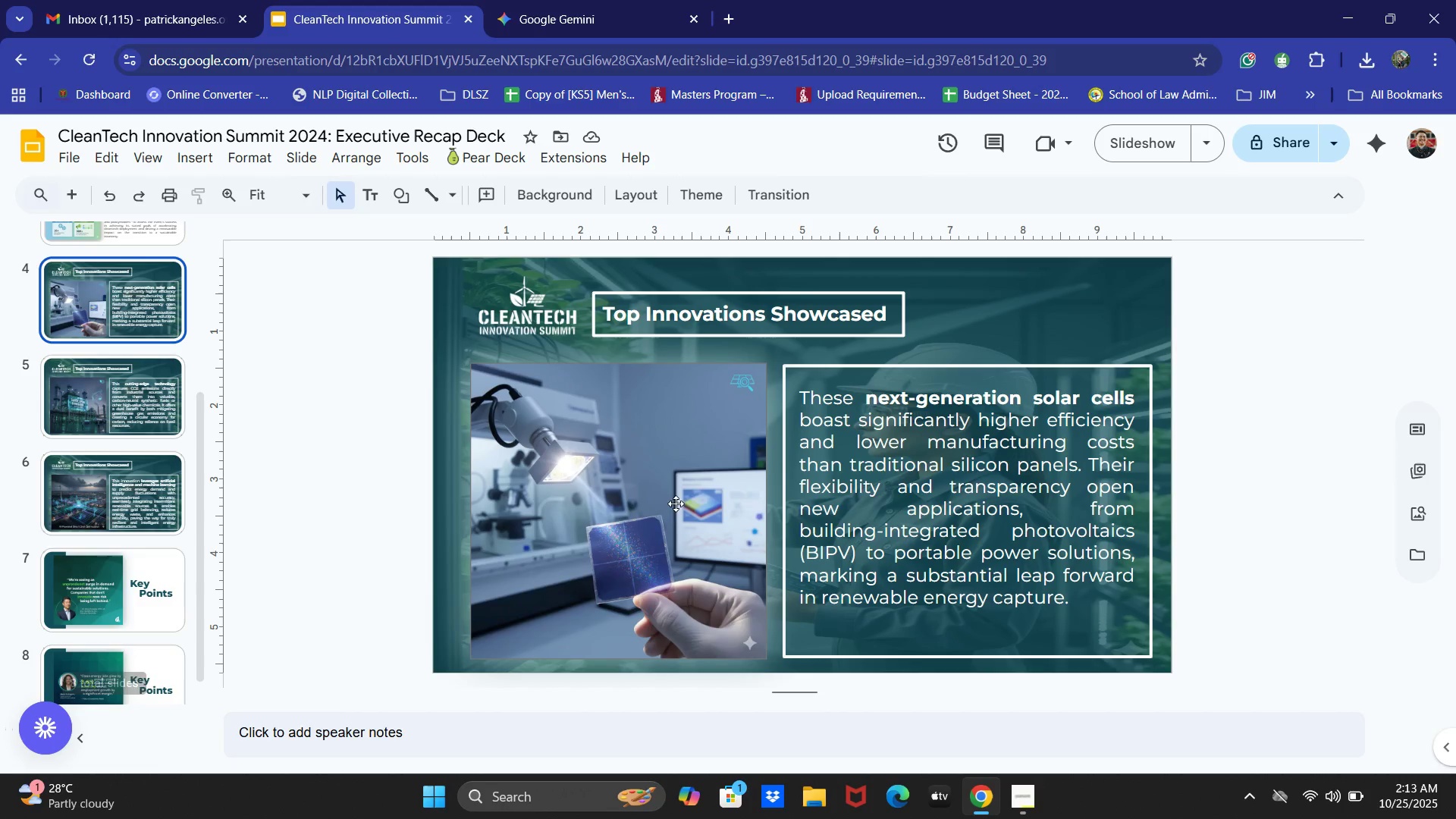 
left_click([651, 480])
 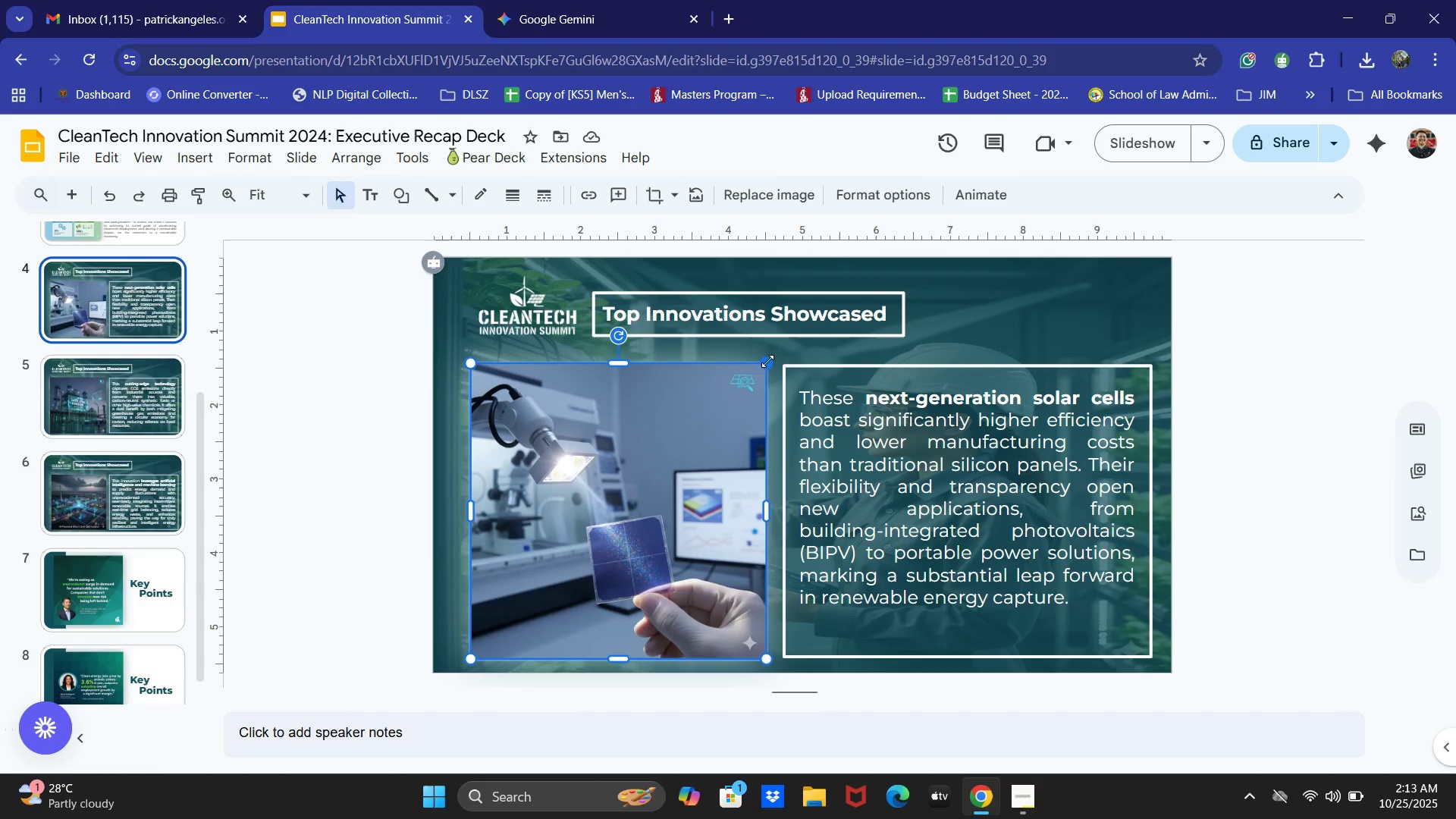 
left_click_drag(start_coordinate=[766, 360], to_coordinate=[694, 467])
 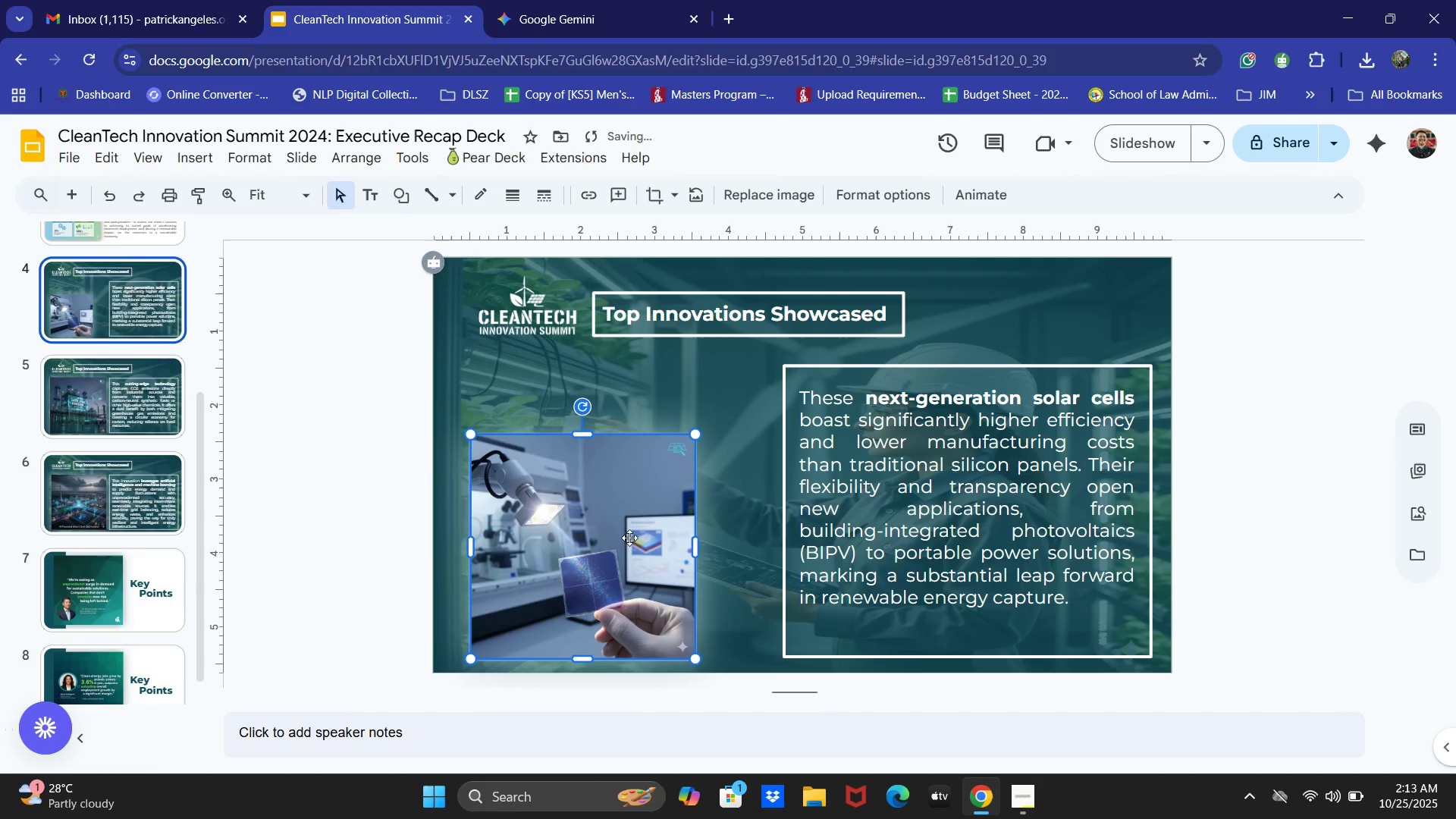 
left_click_drag(start_coordinate=[612, 536], to_coordinate=[615, 466])
 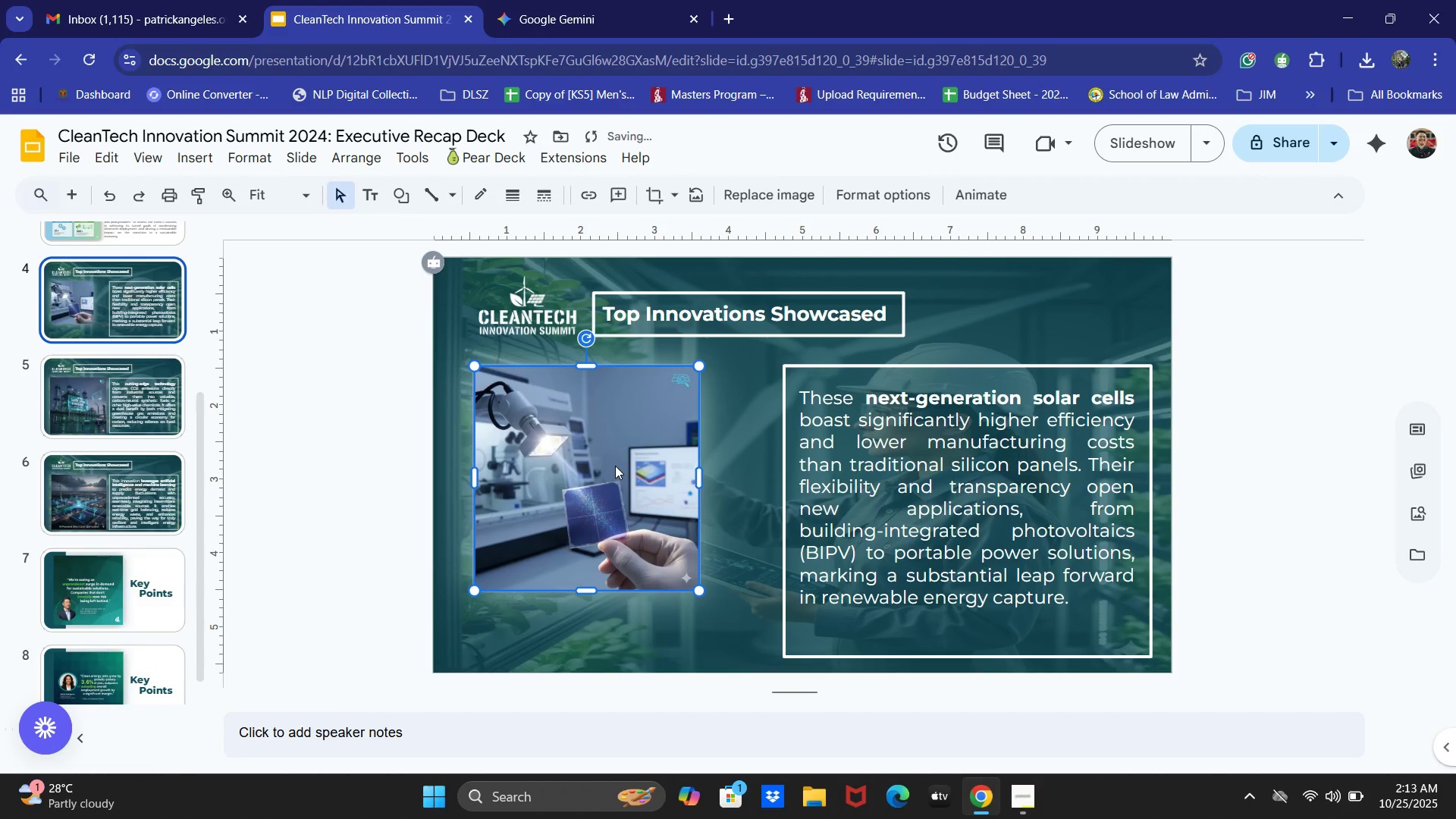 
left_click_drag(start_coordinate=[615, 466], to_coordinate=[617, 460])
 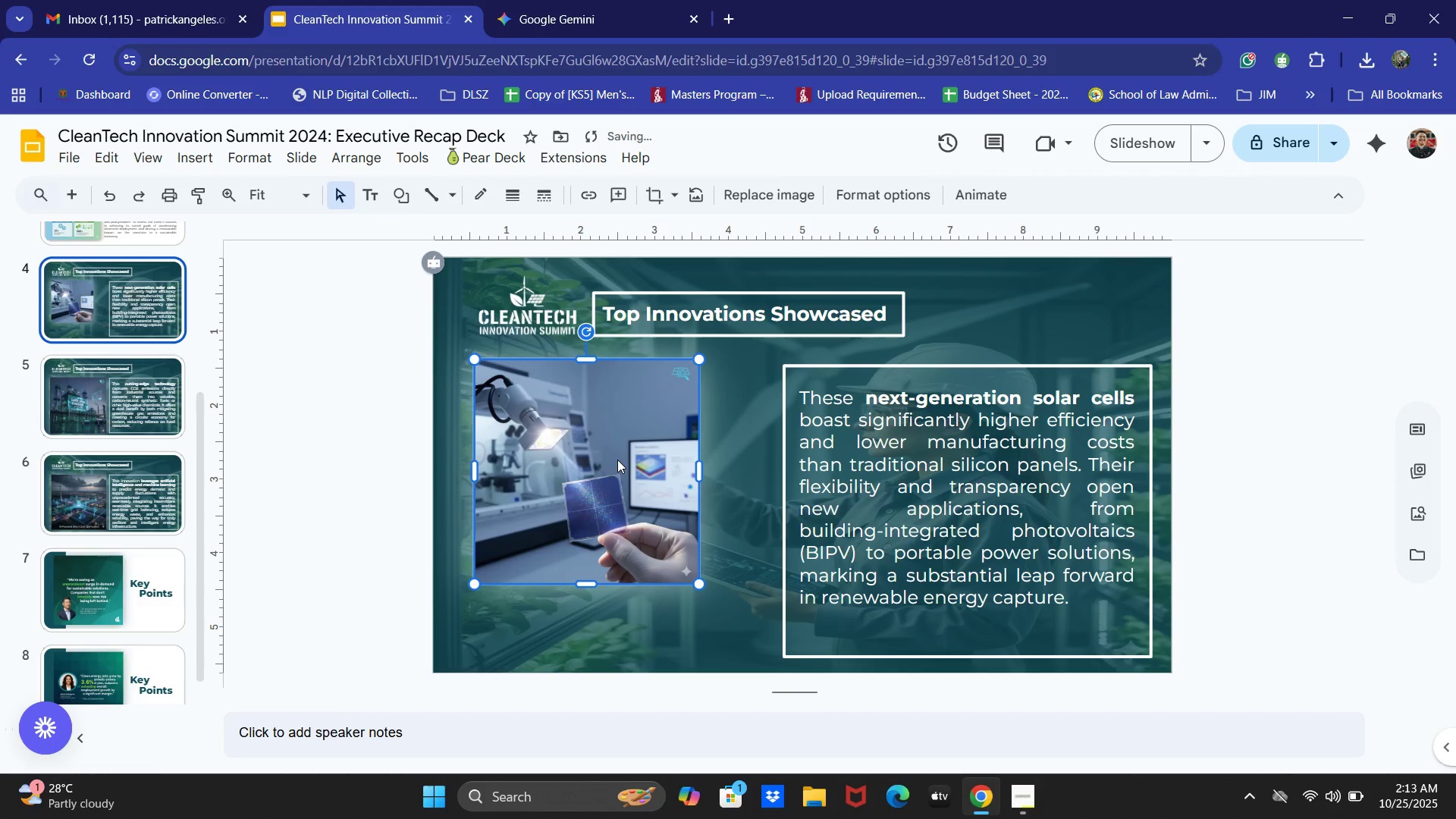 
left_click_drag(start_coordinate=[617, 460], to_coordinate=[617, 451])
 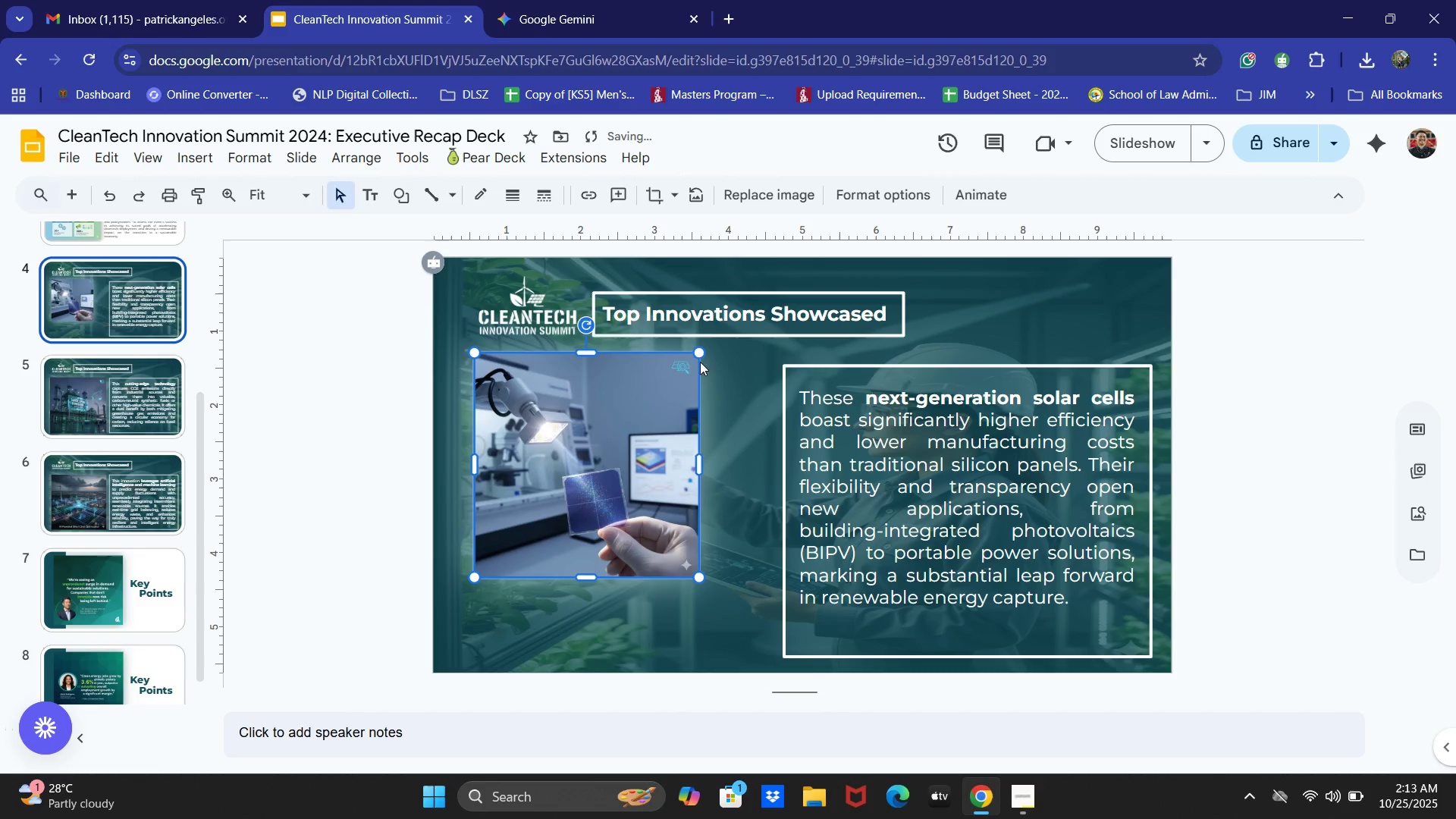 
left_click_drag(start_coordinate=[700, 359], to_coordinate=[669, 400])
 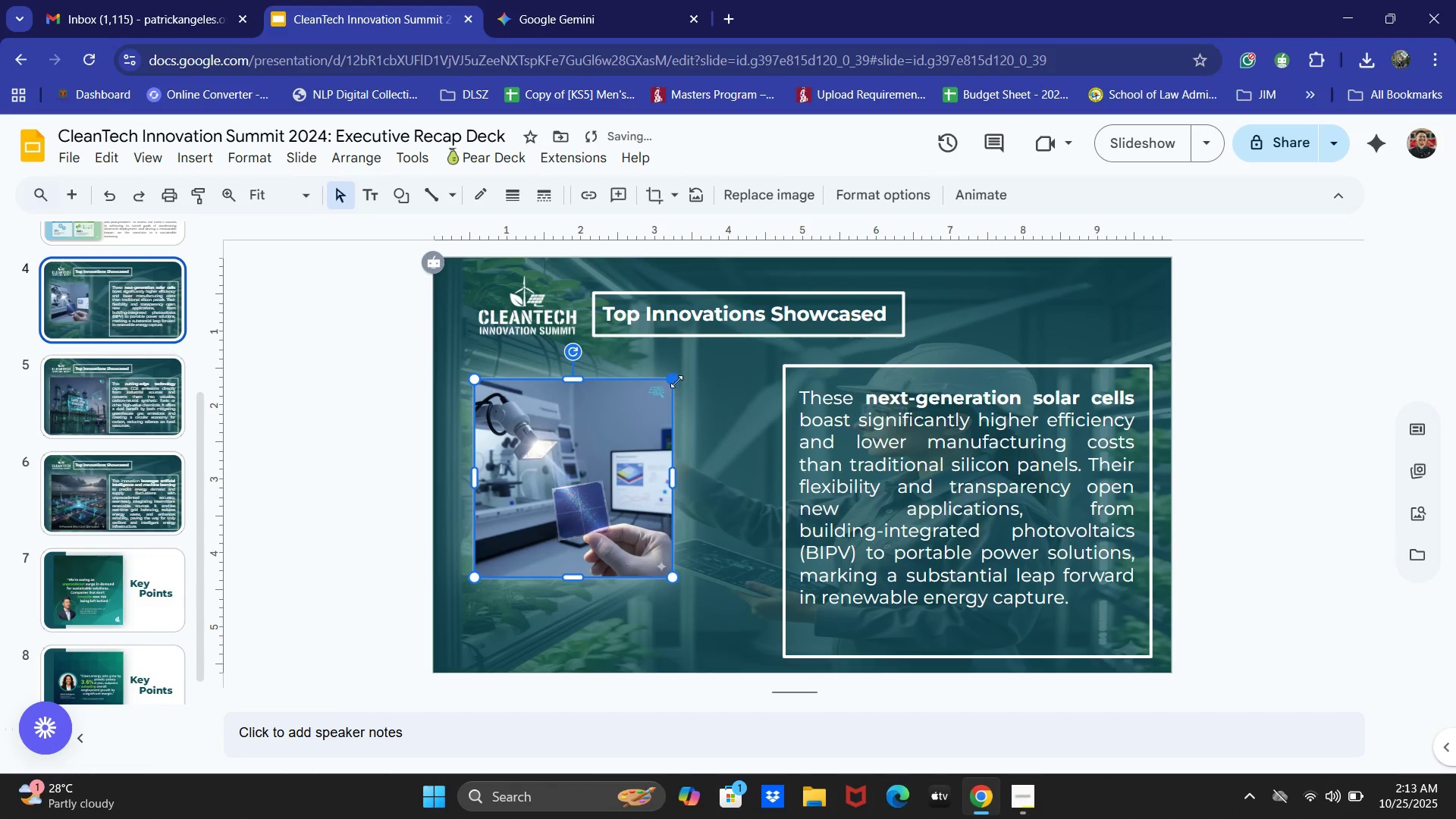 
left_click_drag(start_coordinate=[676, 381], to_coordinate=[664, 394])
 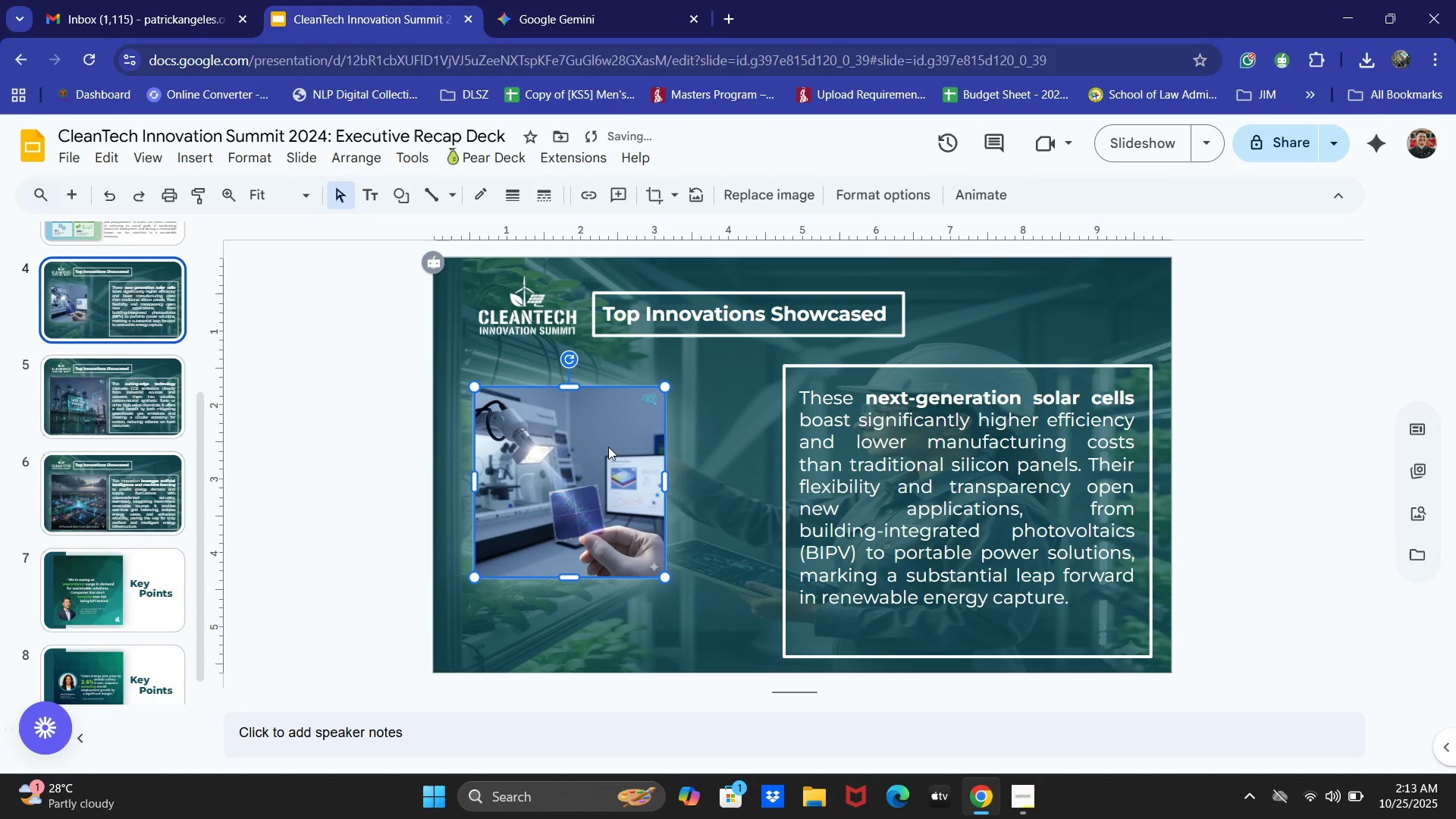 
left_click_drag(start_coordinate=[607, 447], to_coordinate=[612, 425])
 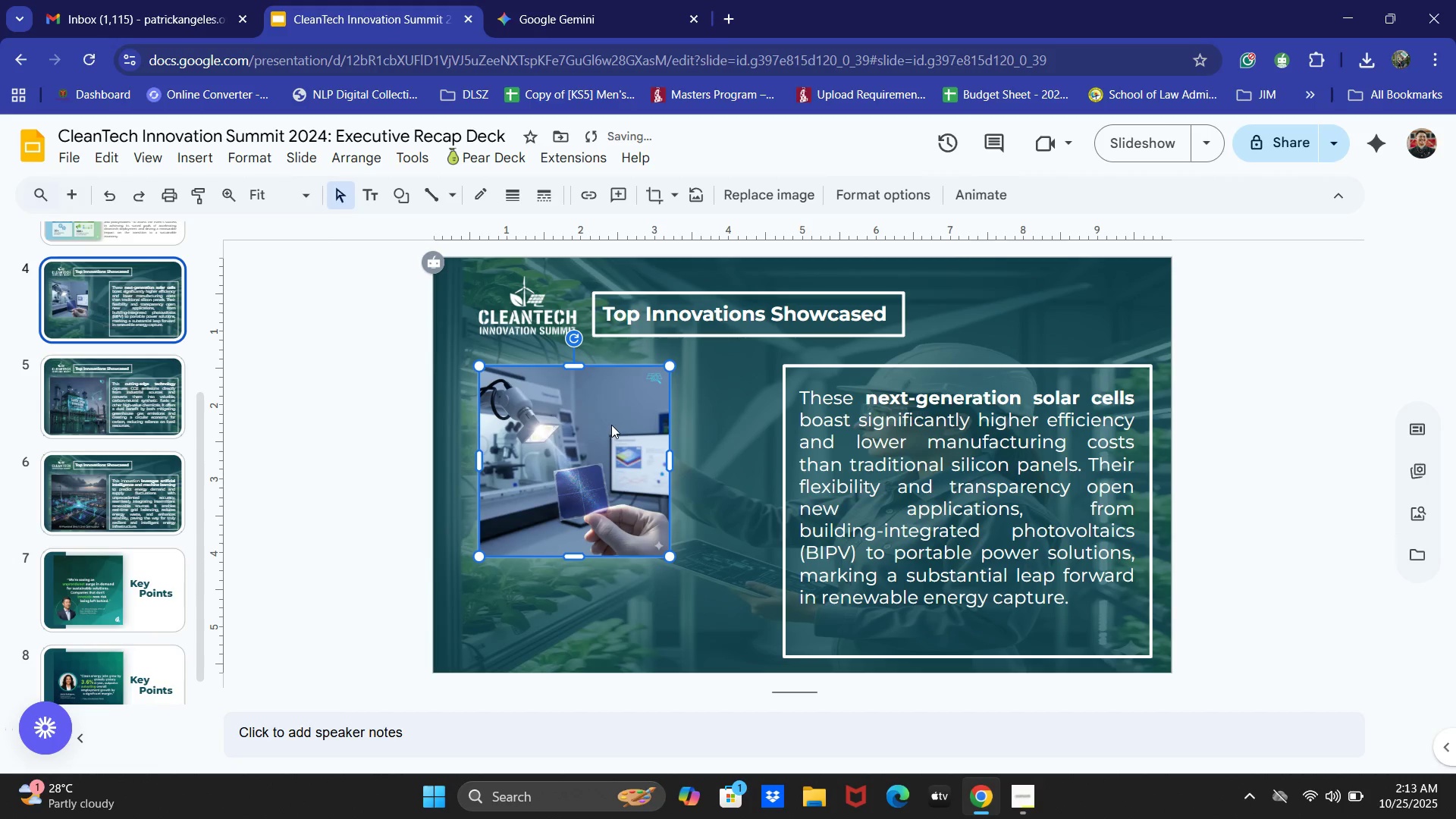 
double_click([611, 424])
 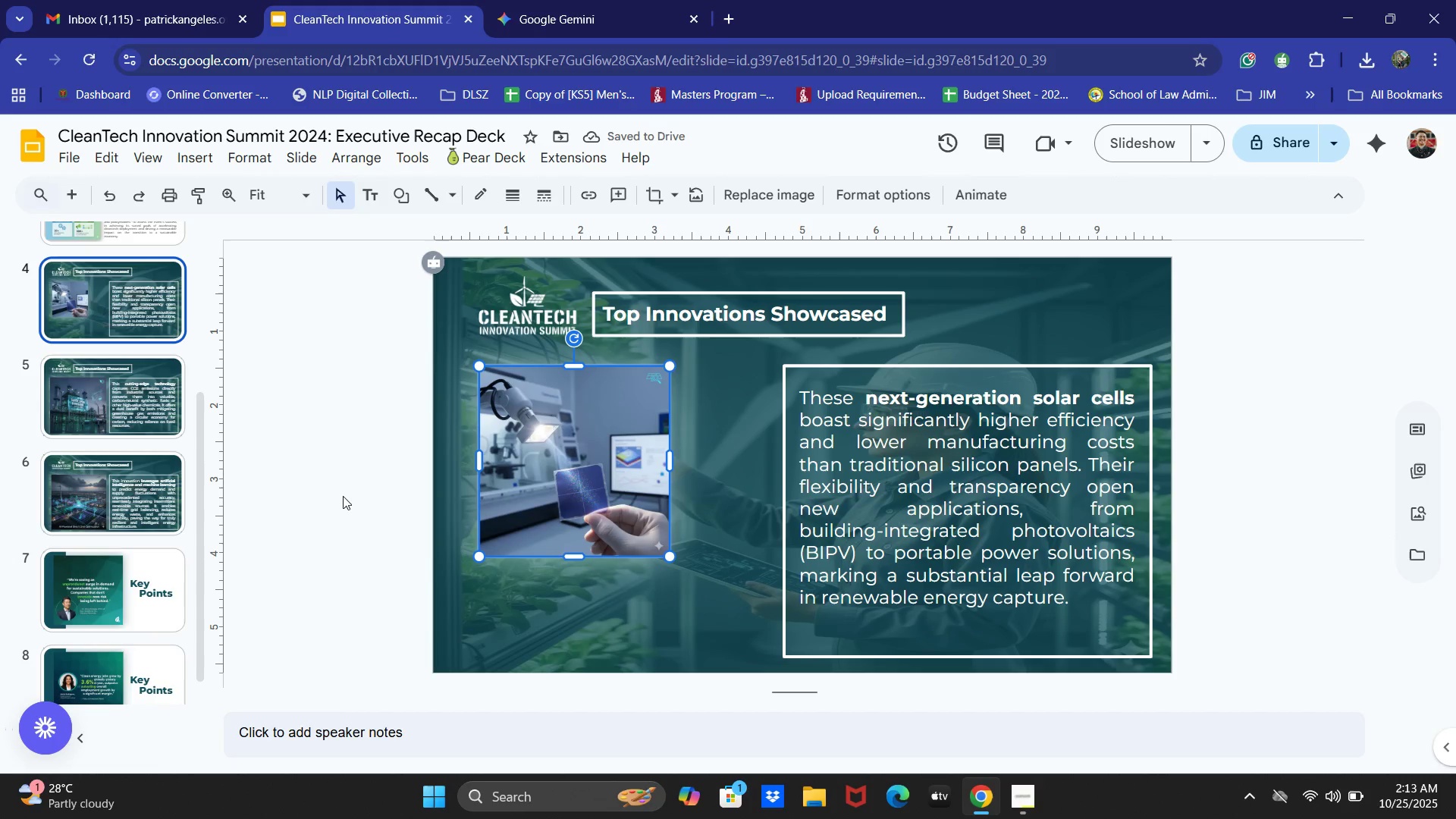 
left_click_drag(start_coordinate=[584, 467], to_coordinate=[598, 460])
 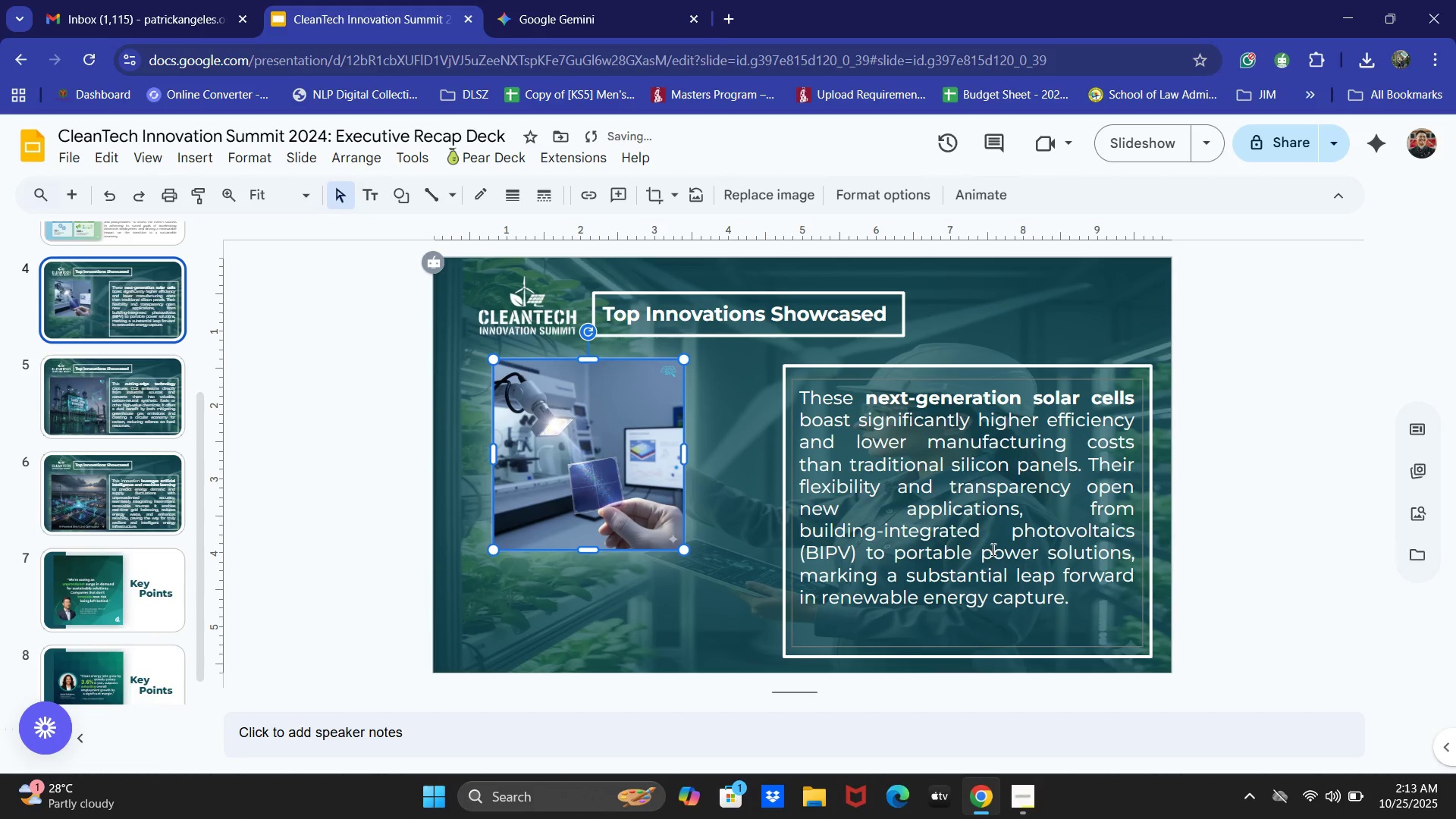 
left_click([996, 529])
 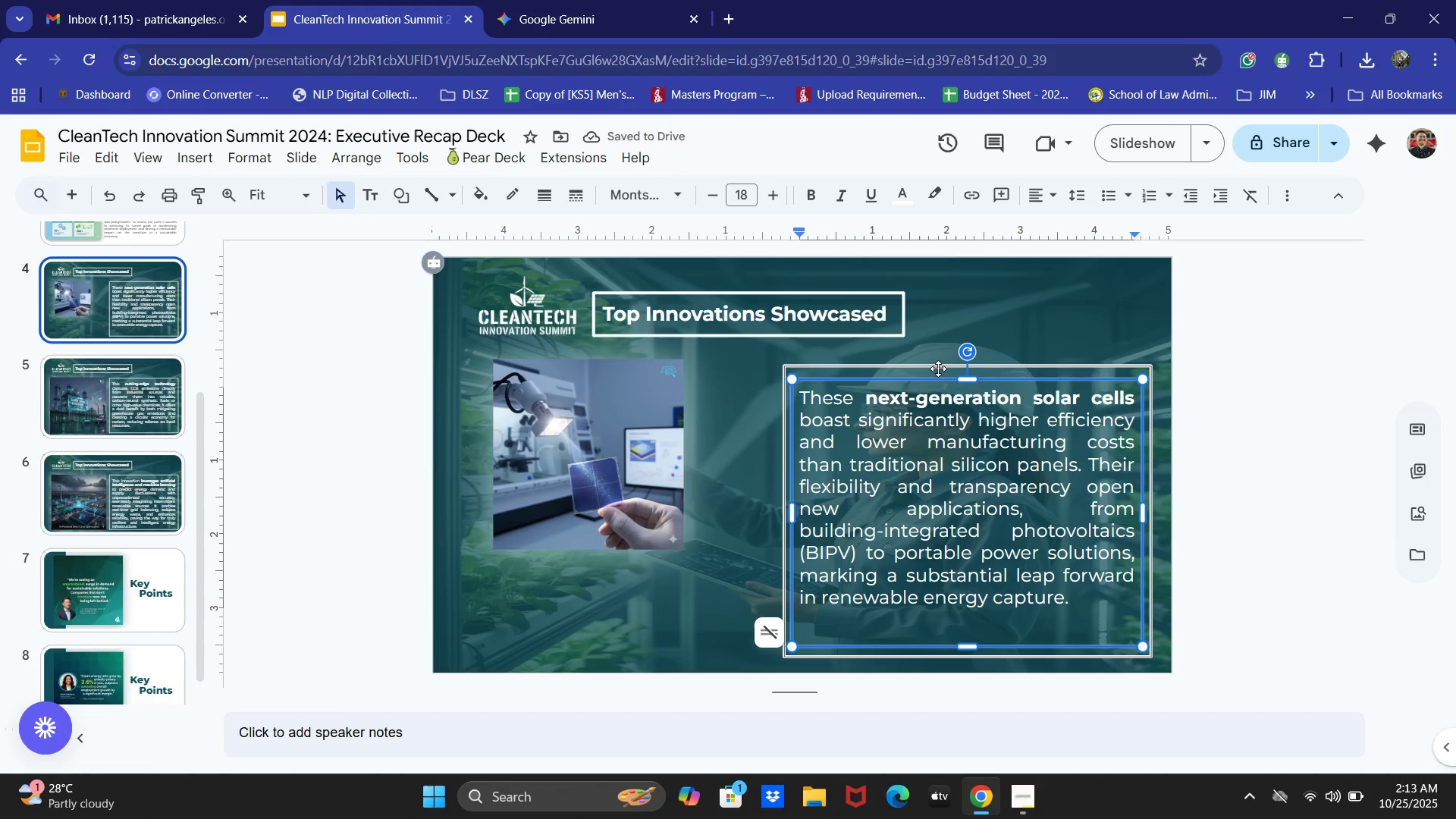 
left_click([938, 368])
 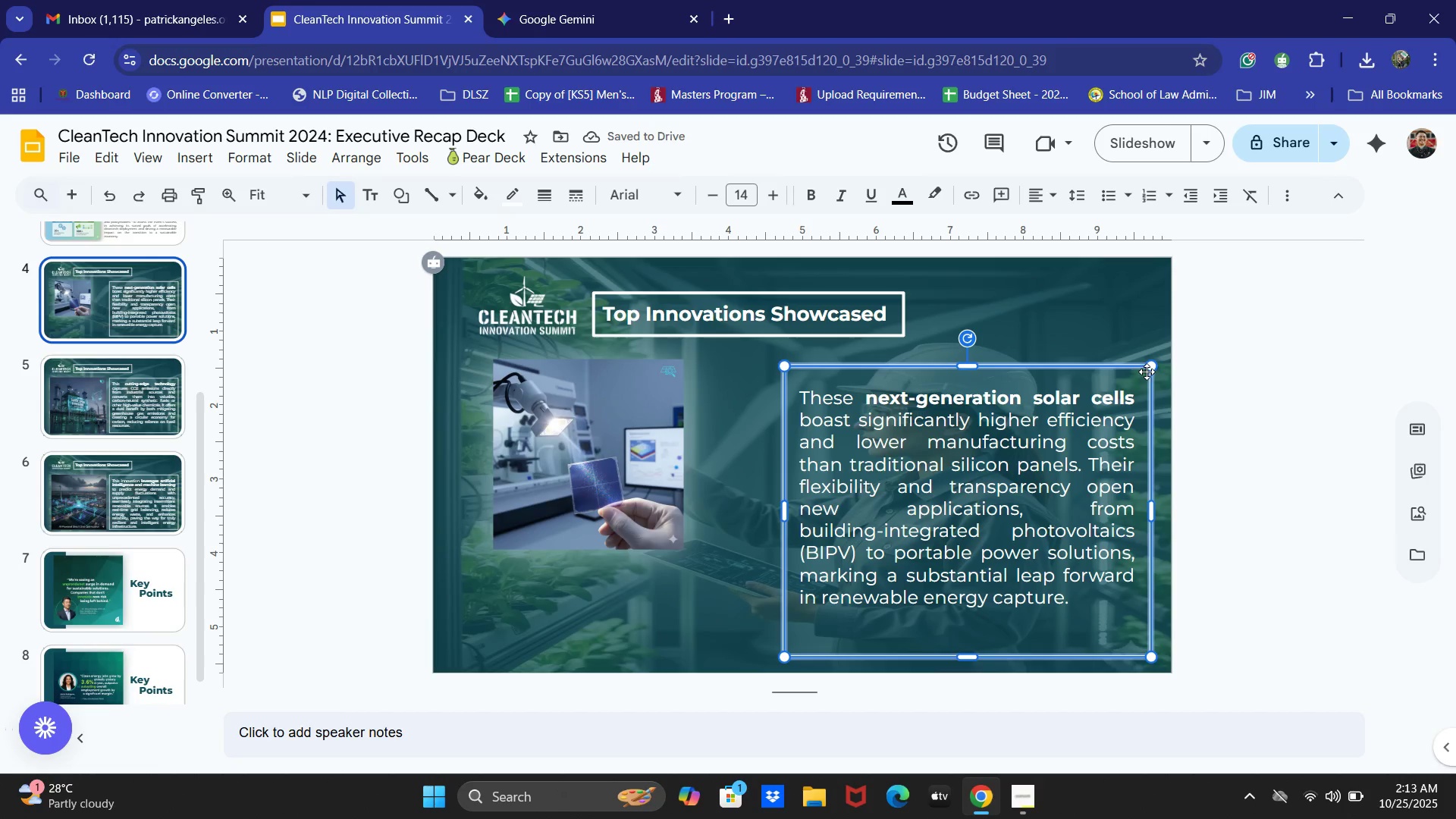 
left_click_drag(start_coordinate=[1150, 371], to_coordinate=[991, 480])
 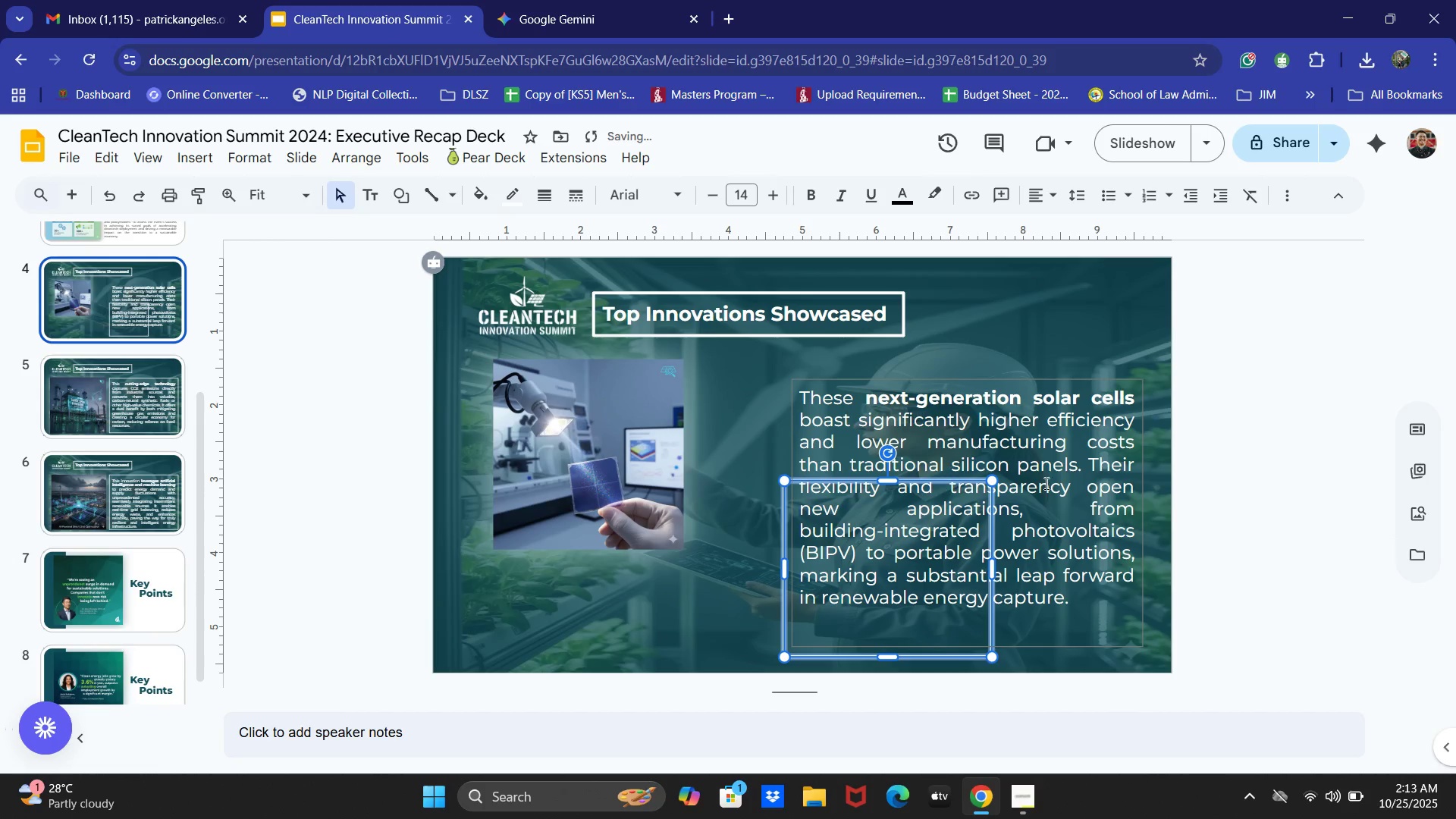 
left_click([1250, 485])
 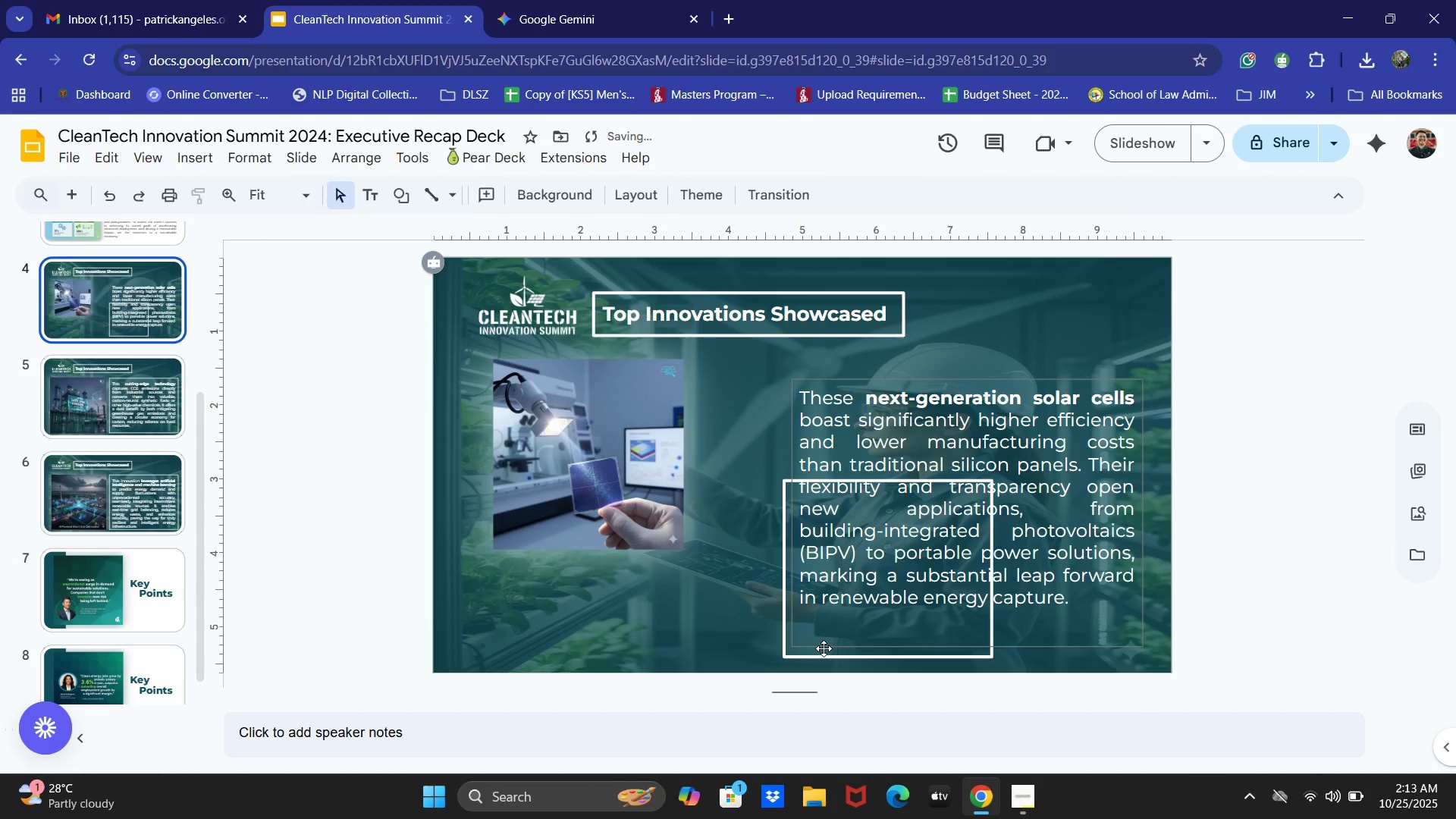 
left_click([824, 648])
 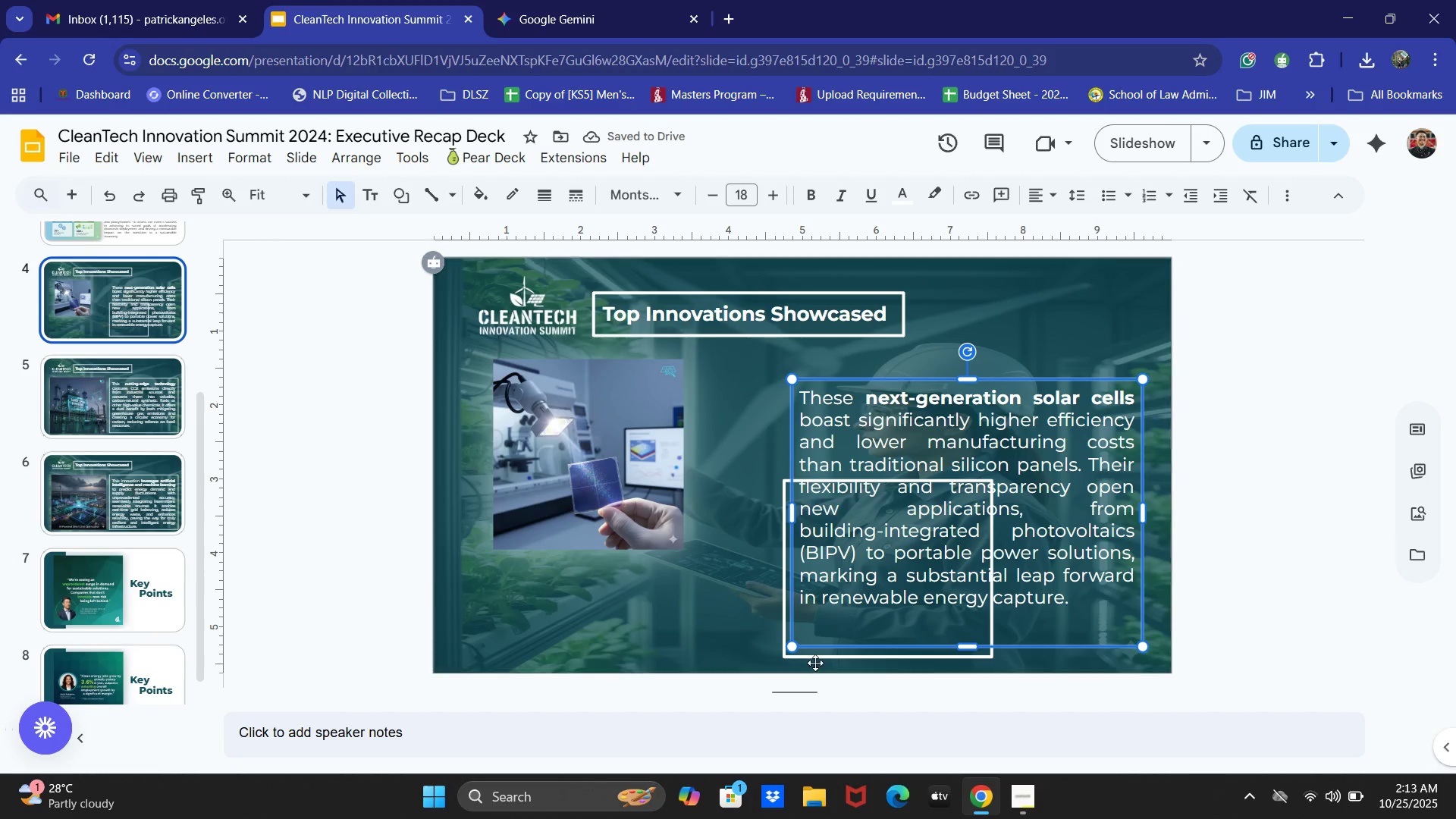 
left_click([815, 663])
 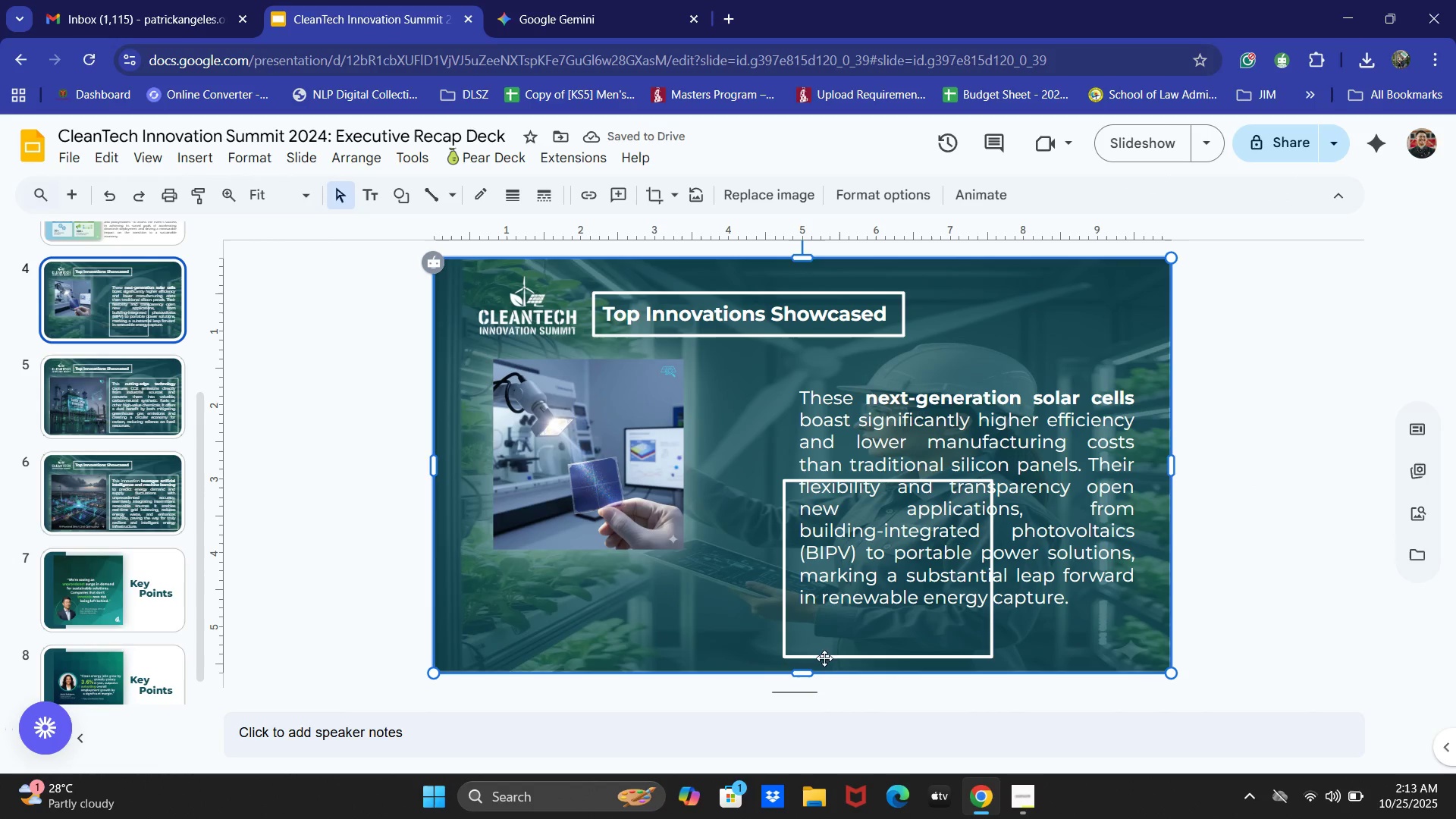 
left_click_drag(start_coordinate=[823, 655], to_coordinate=[661, 654])
 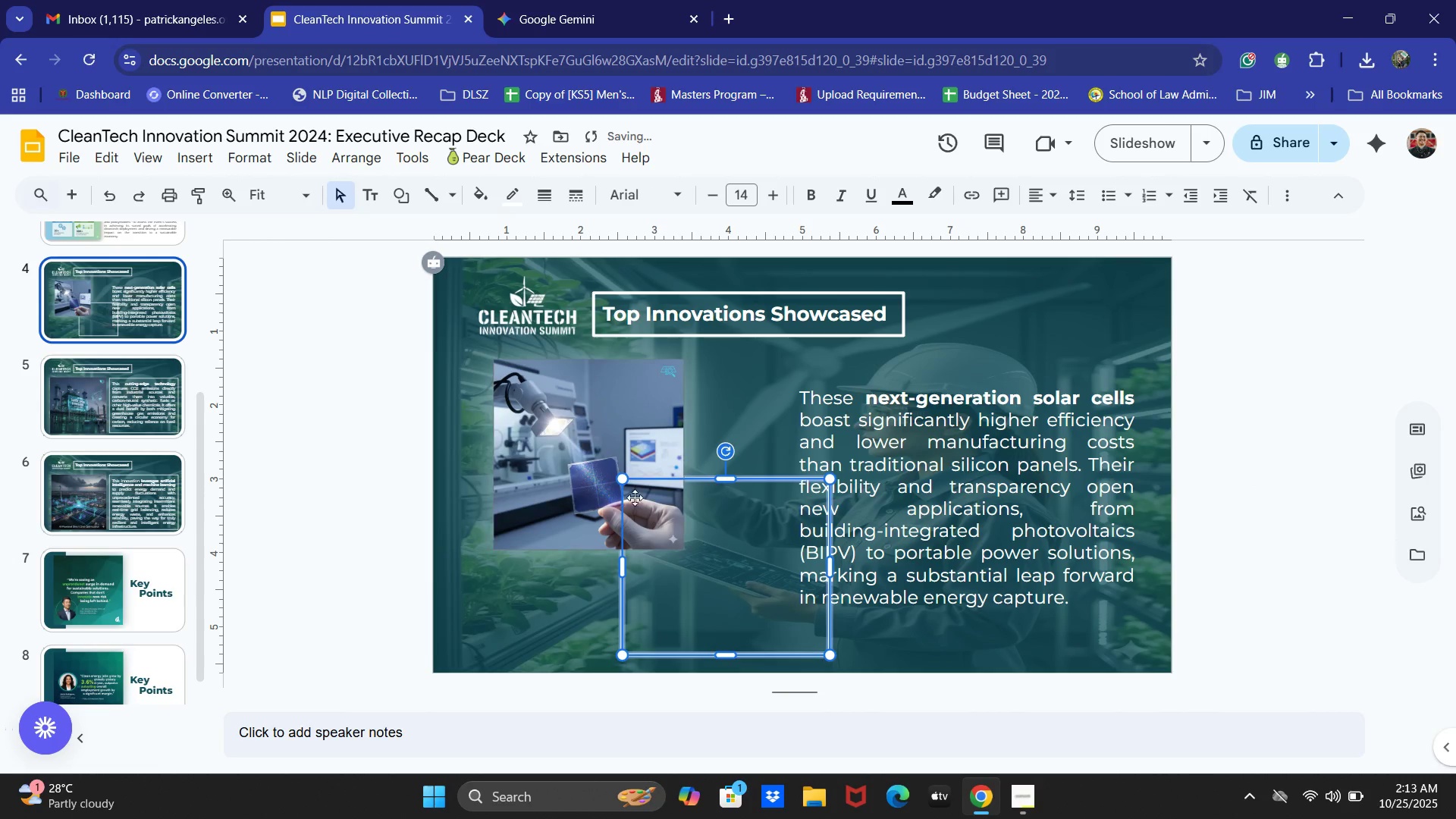 
left_click_drag(start_coordinate=[593, 457], to_coordinate=[593, 452])
 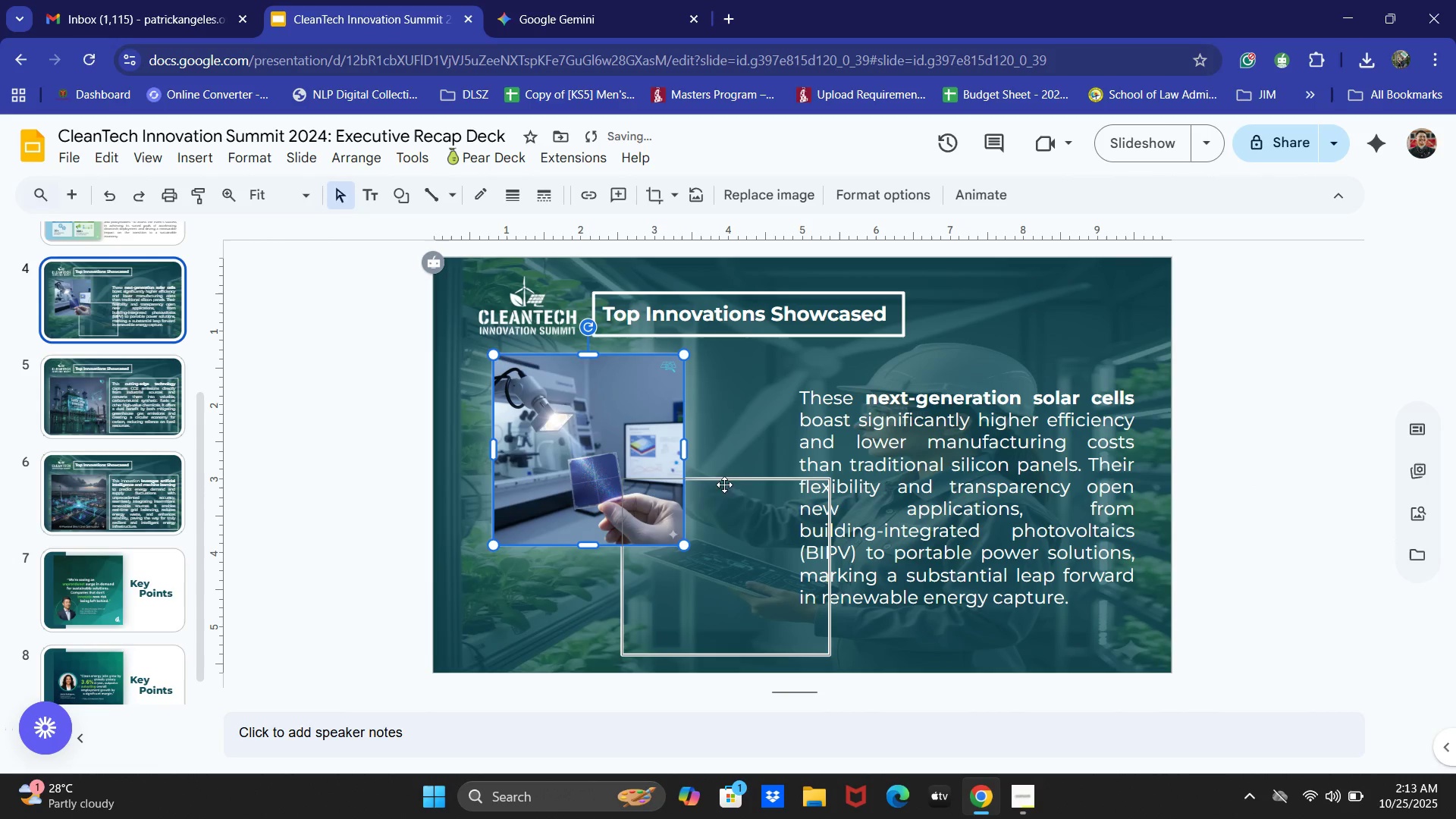 
left_click([723, 500])
 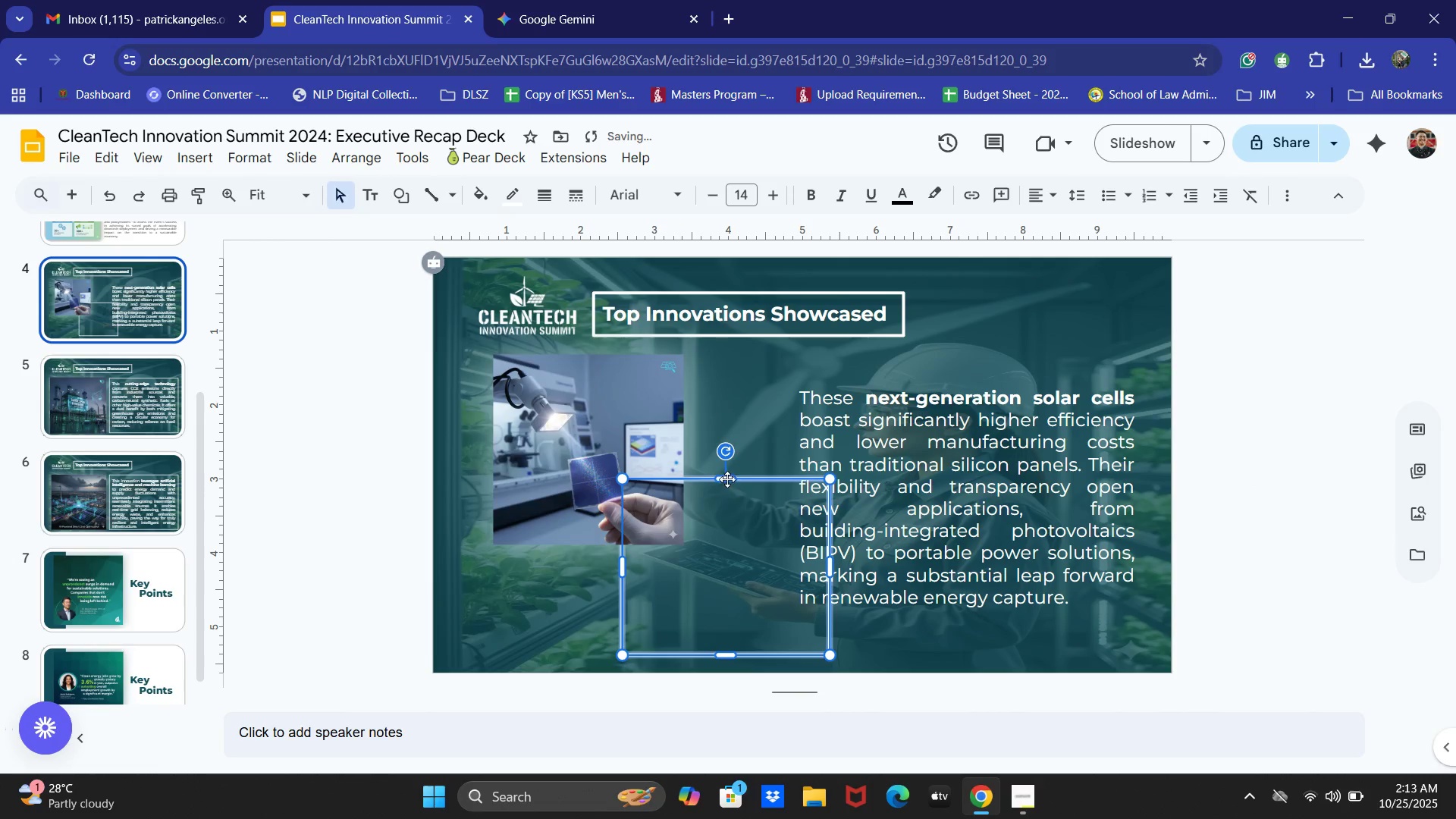 
left_click_drag(start_coordinate=[728, 478], to_coordinate=[719, 558])
 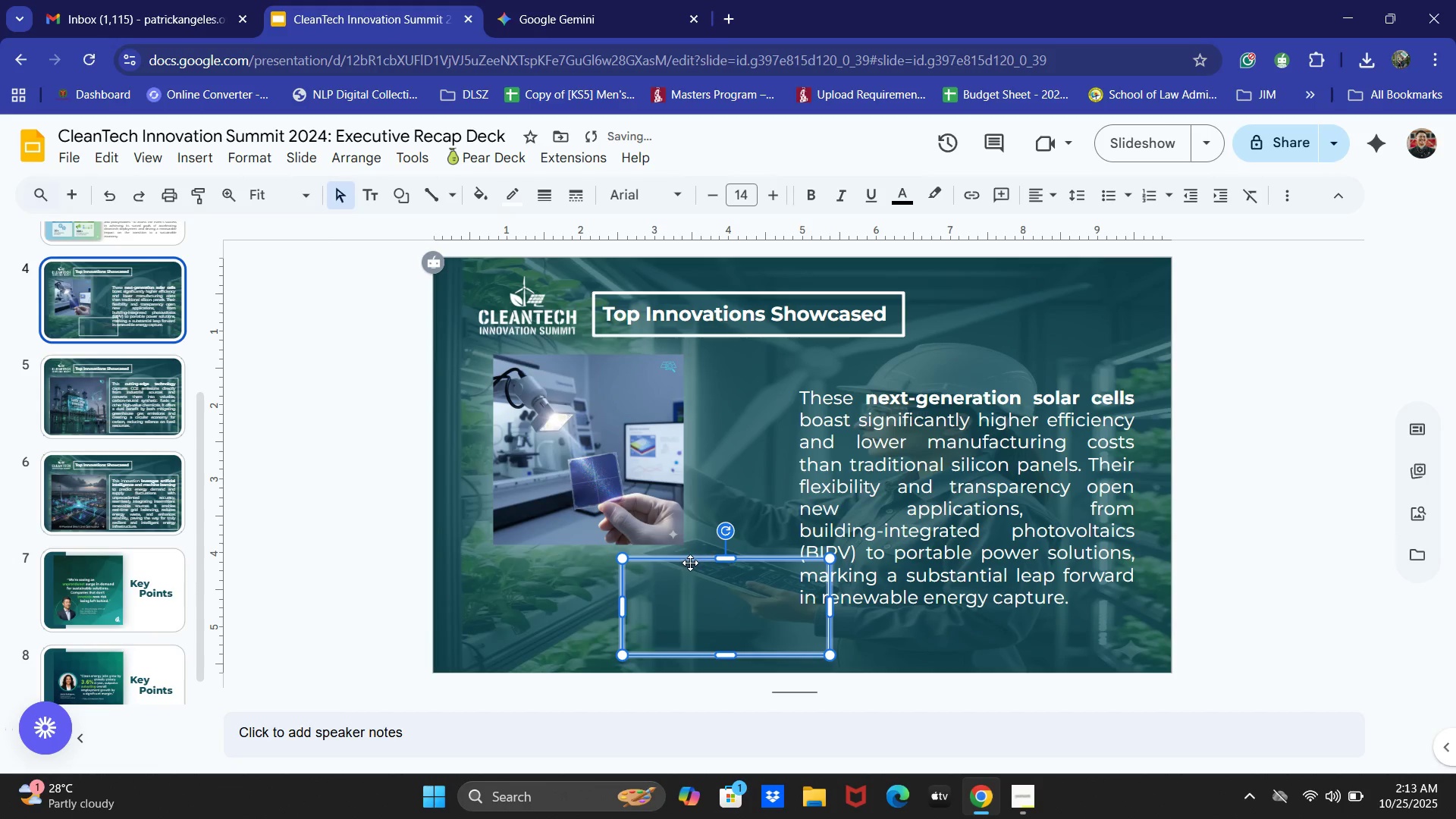 
left_click_drag(start_coordinate=[690, 562], to_coordinate=[566, 563])
 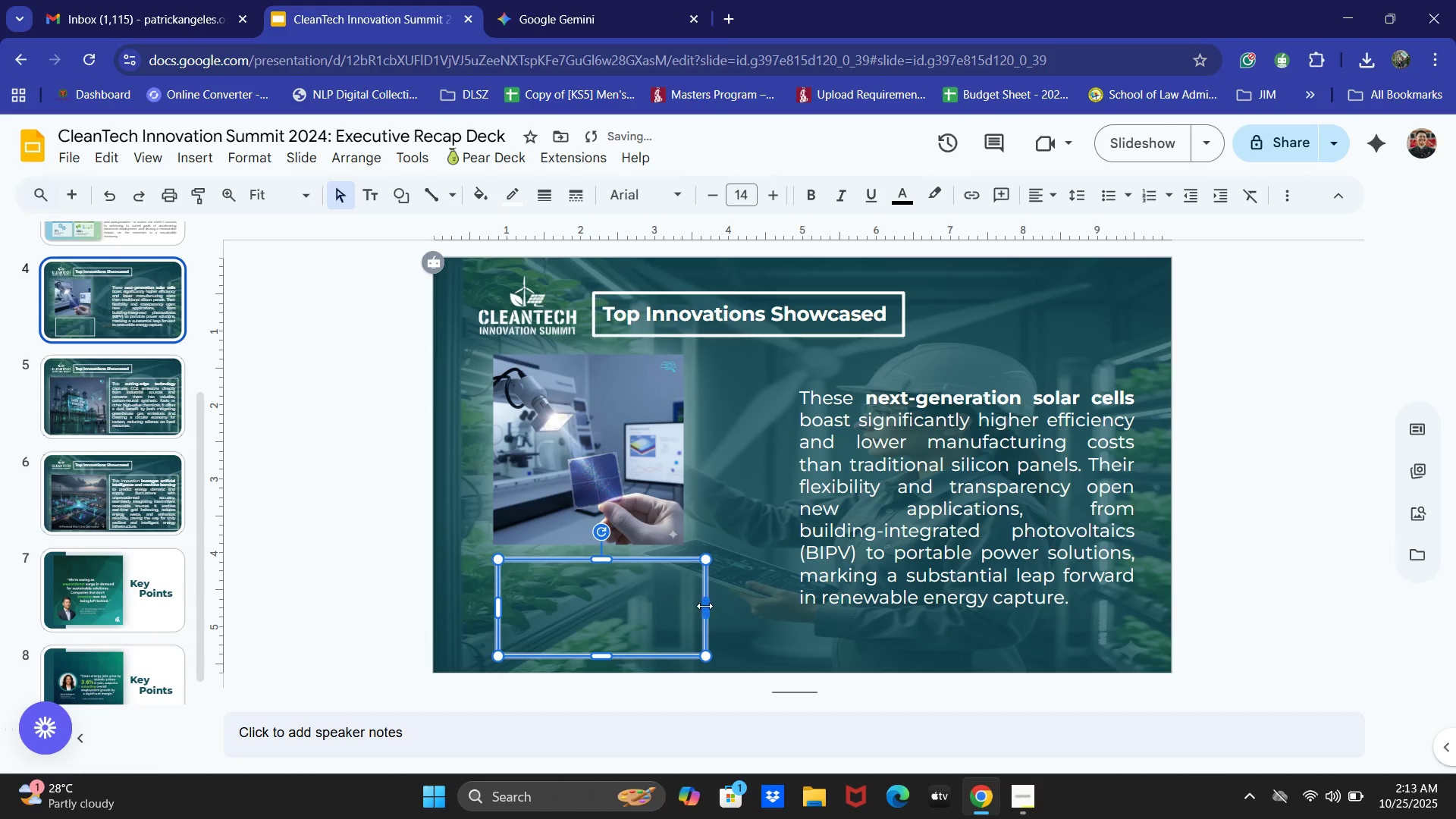 
left_click_drag(start_coordinate=[704, 606], to_coordinate=[681, 599])
 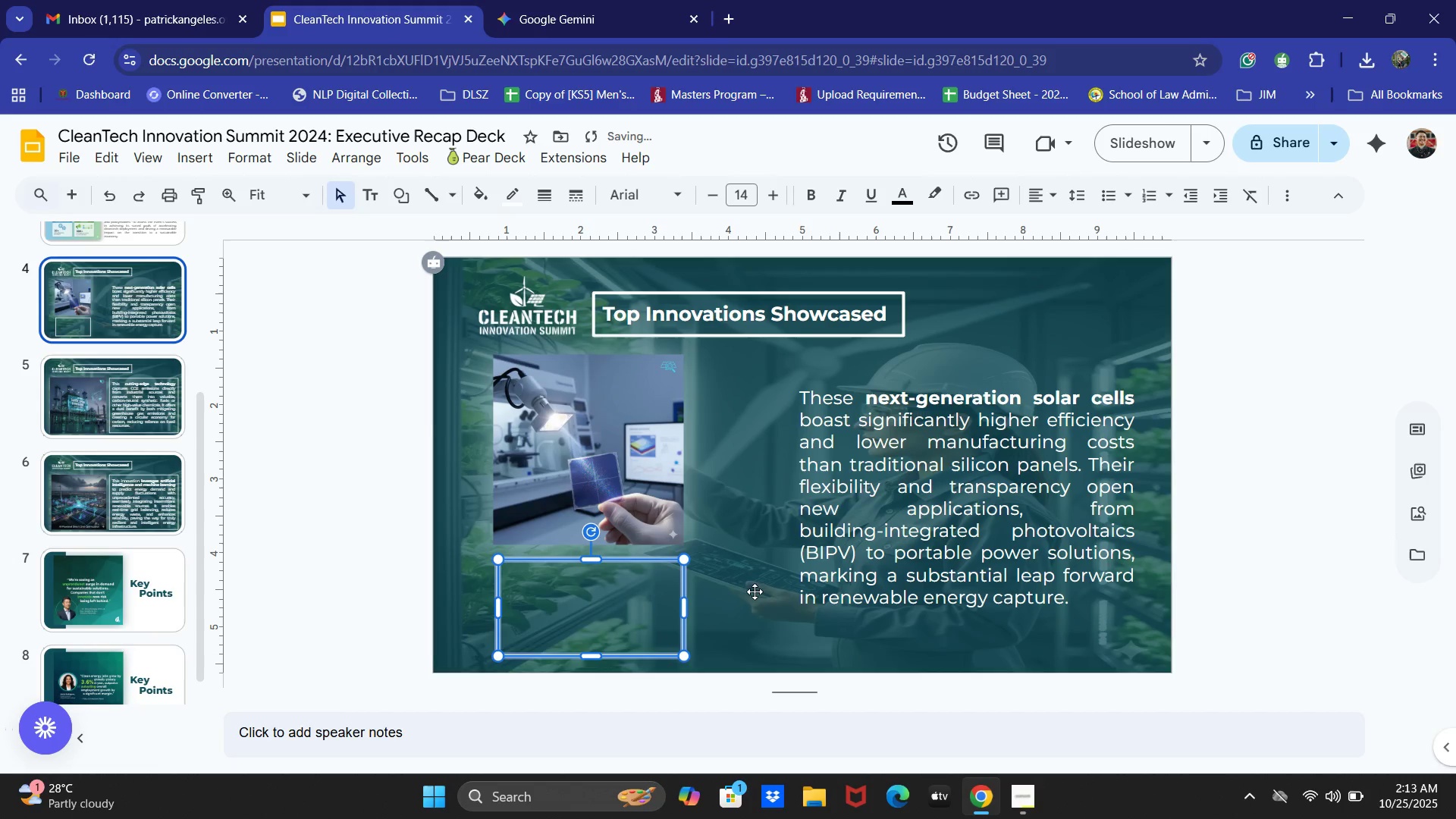 
left_click([1040, 461])
 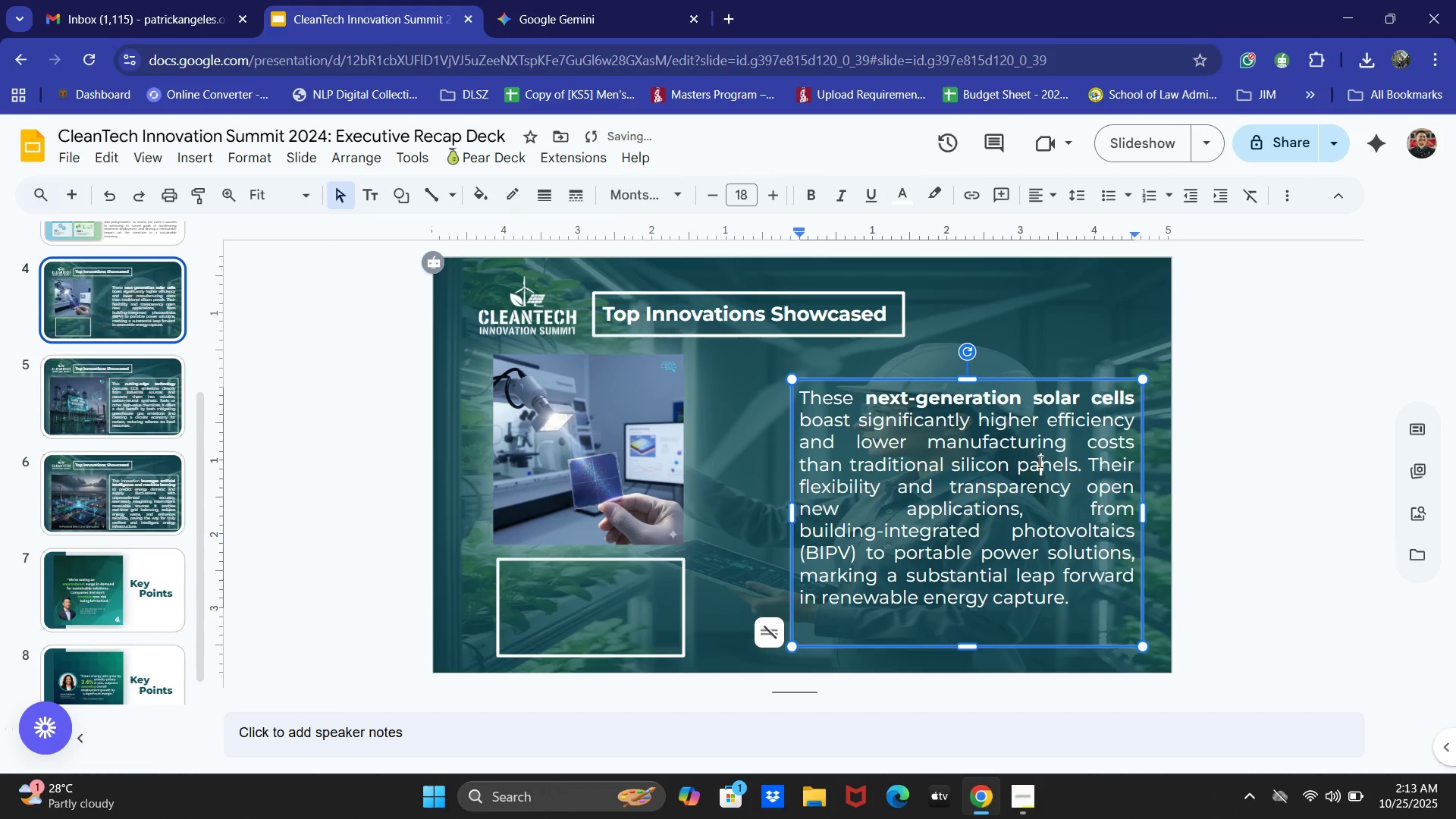 
key(Control+A)
 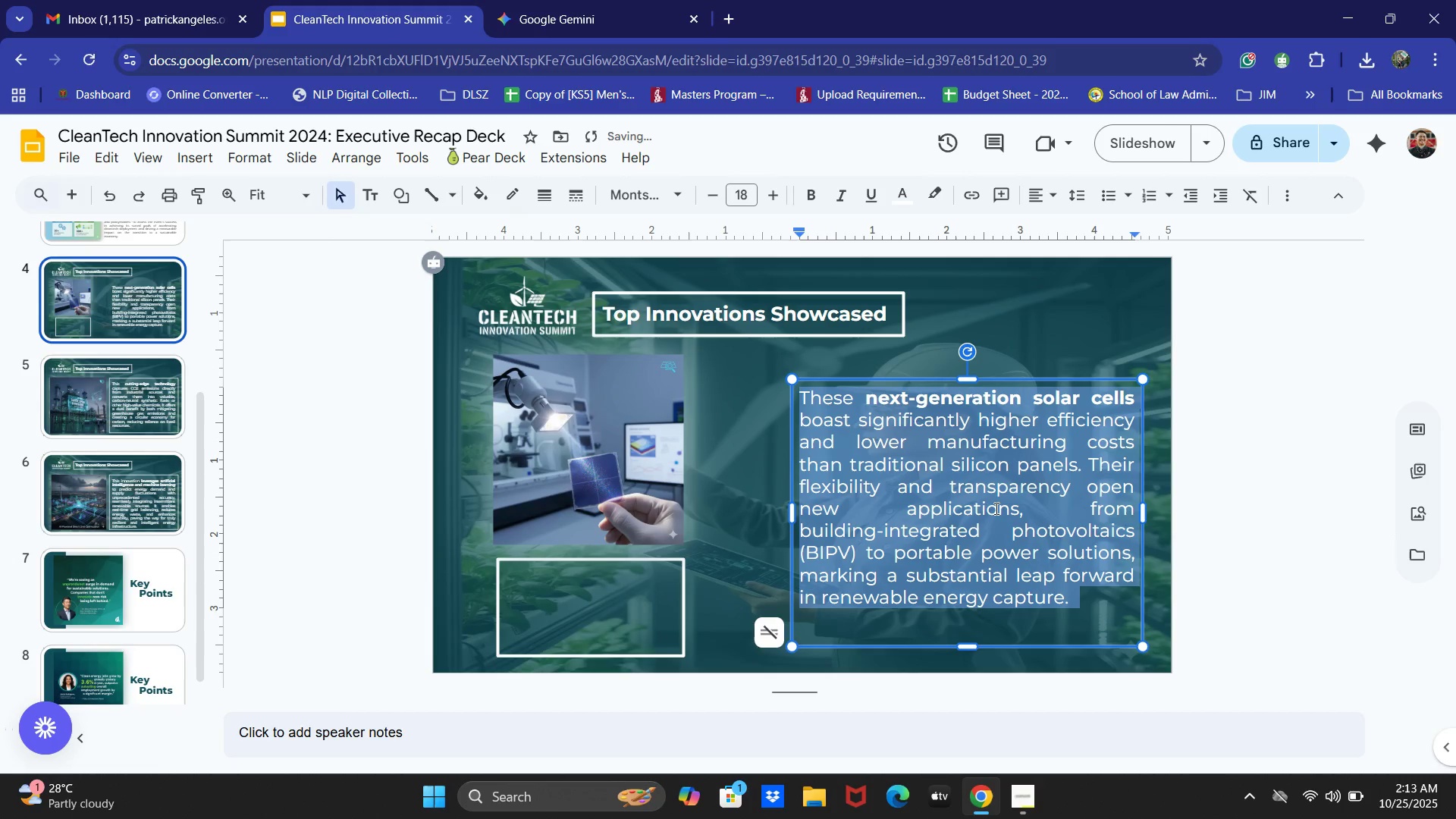 
key(Control+C)
 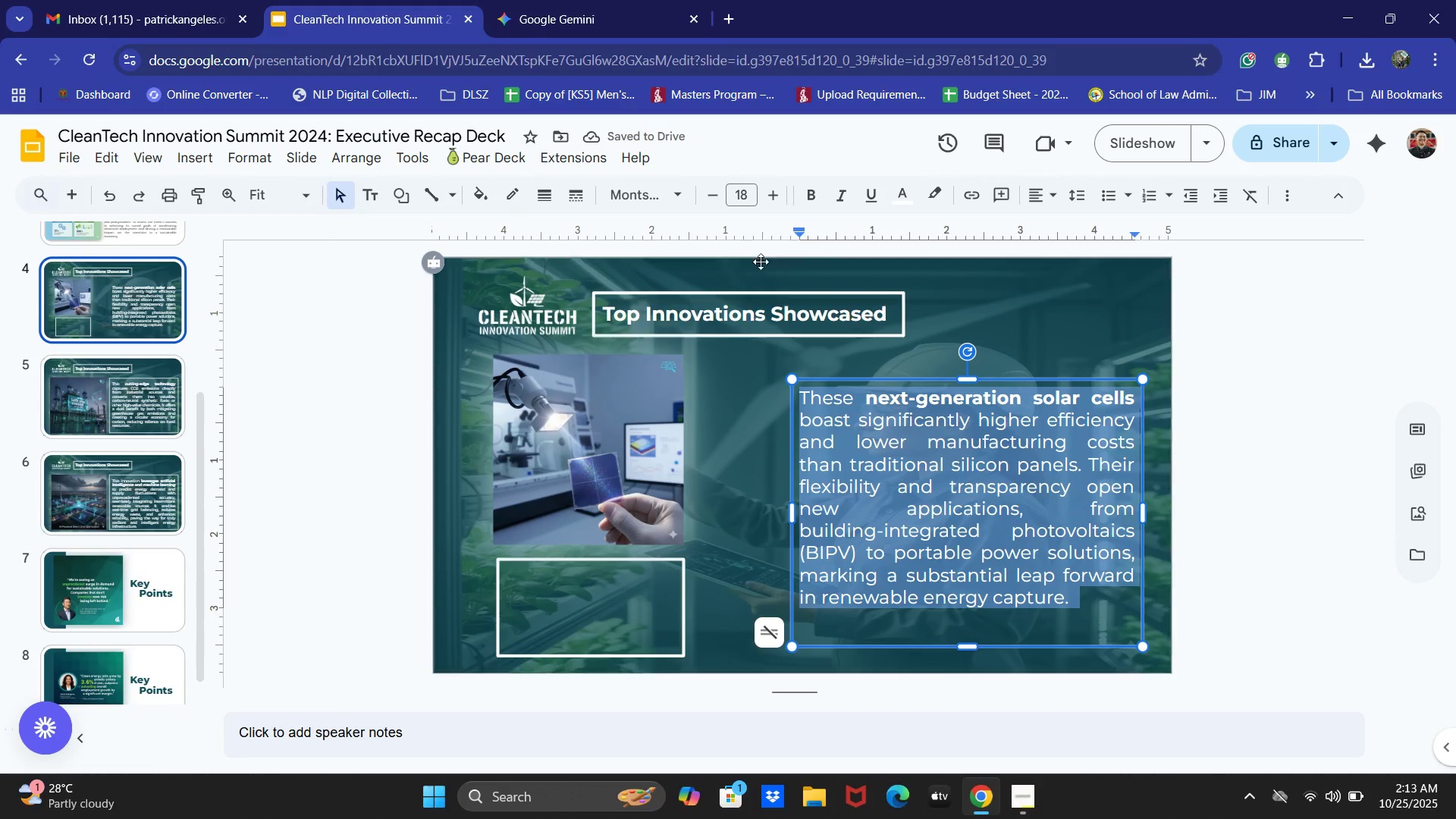 
double_click([710, 196])
 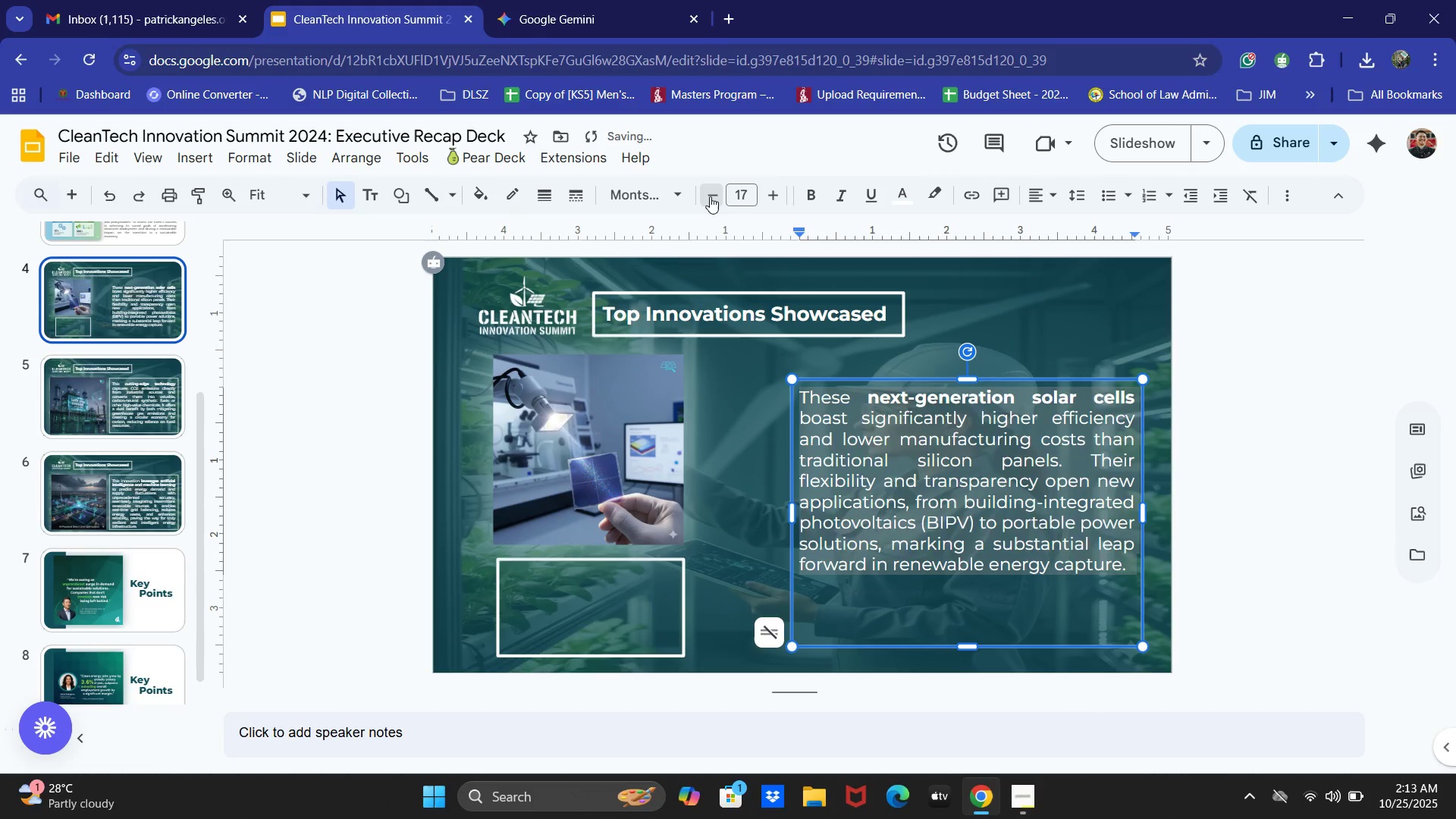 
triple_click([710, 196])
 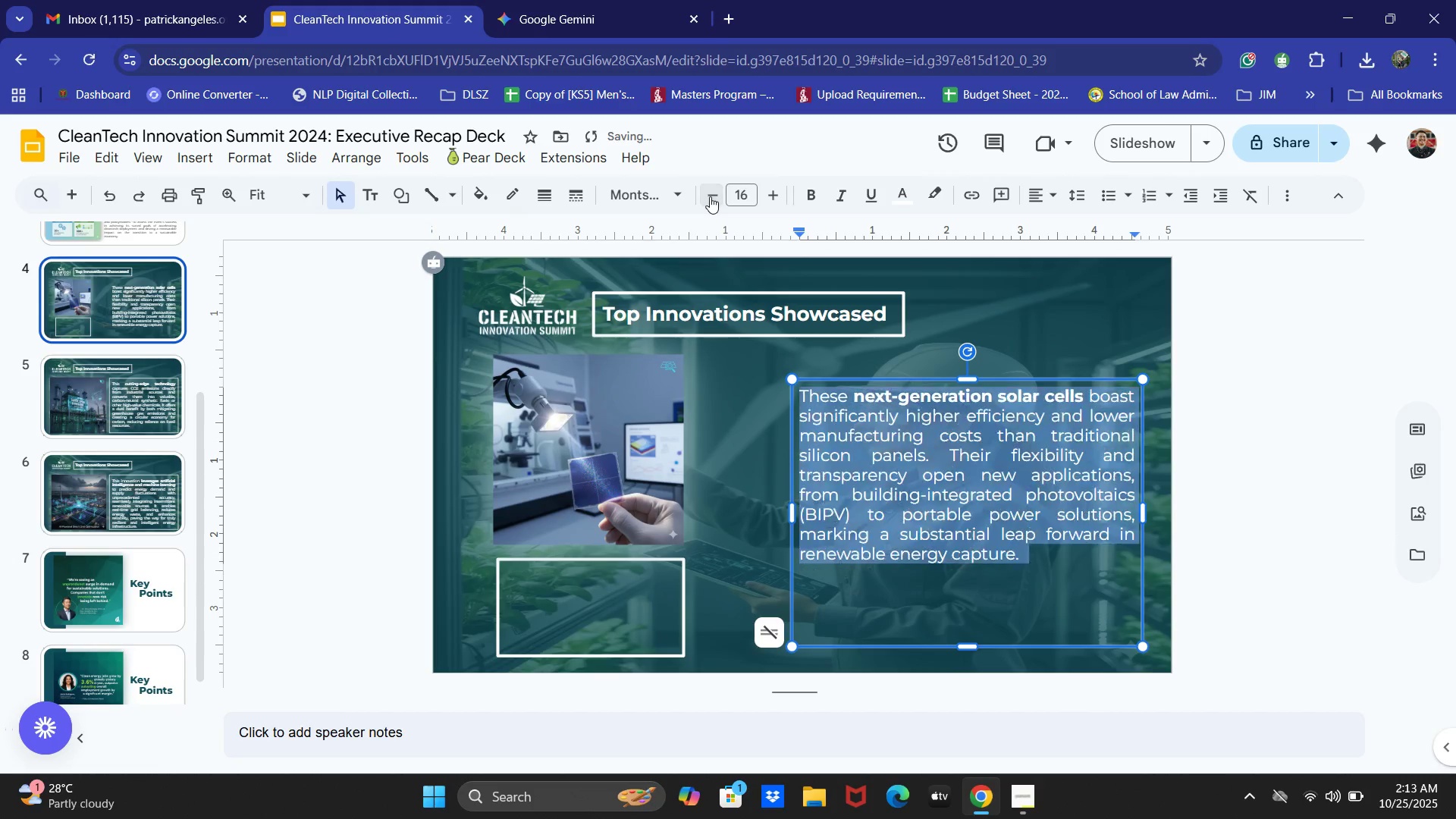 
triple_click([710, 196])
 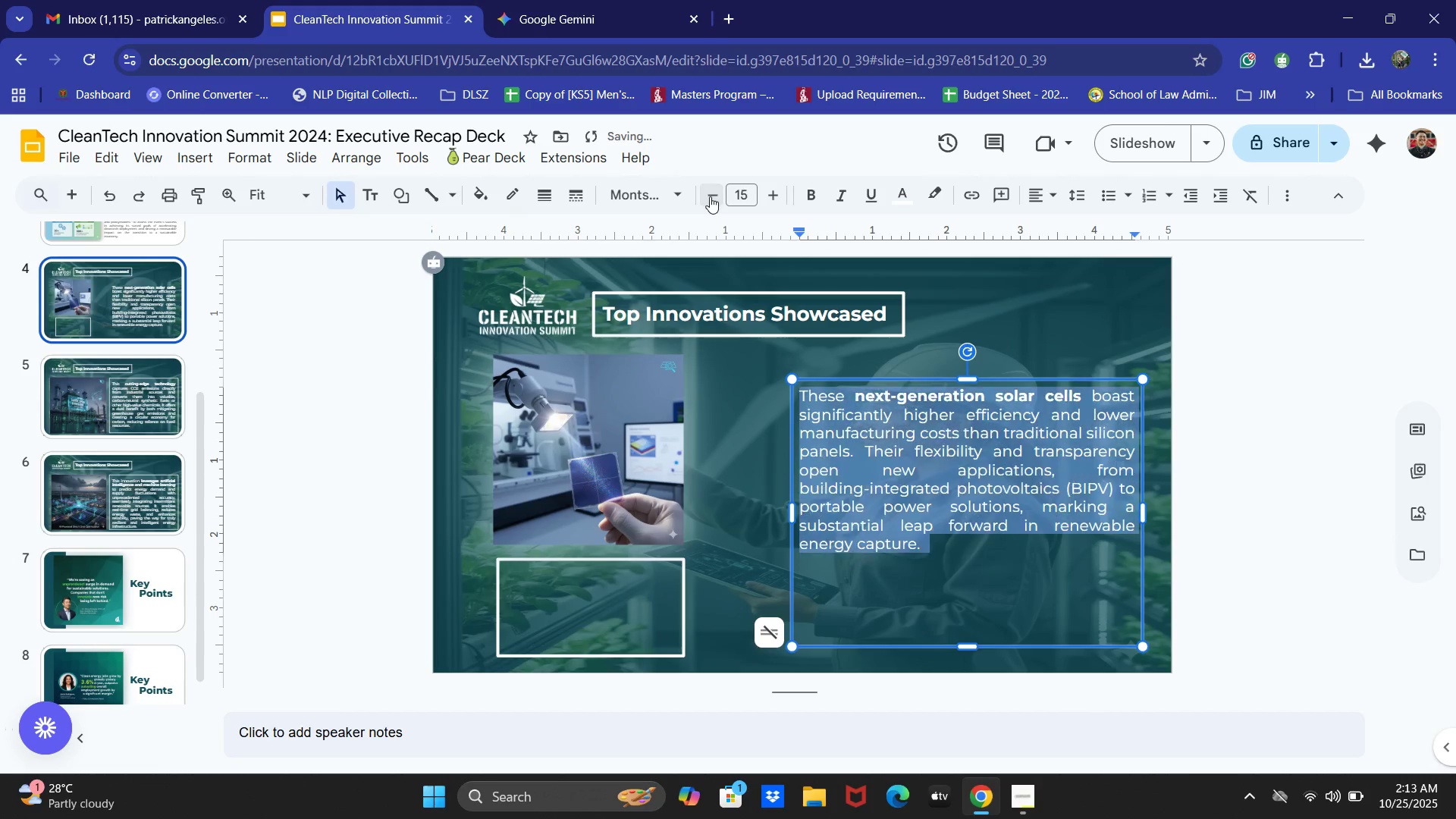 
triple_click([710, 196])
 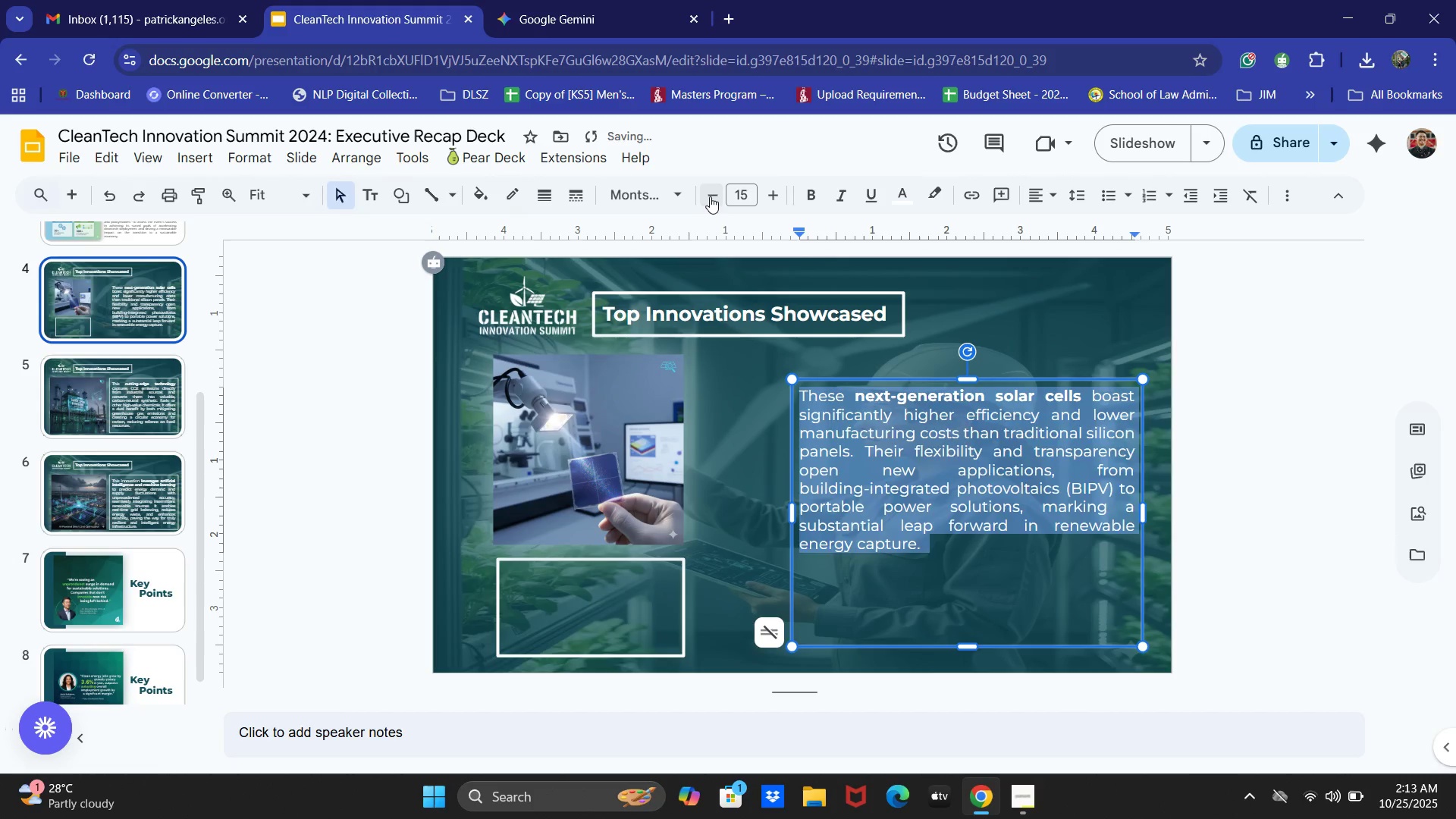 
triple_click([710, 196])
 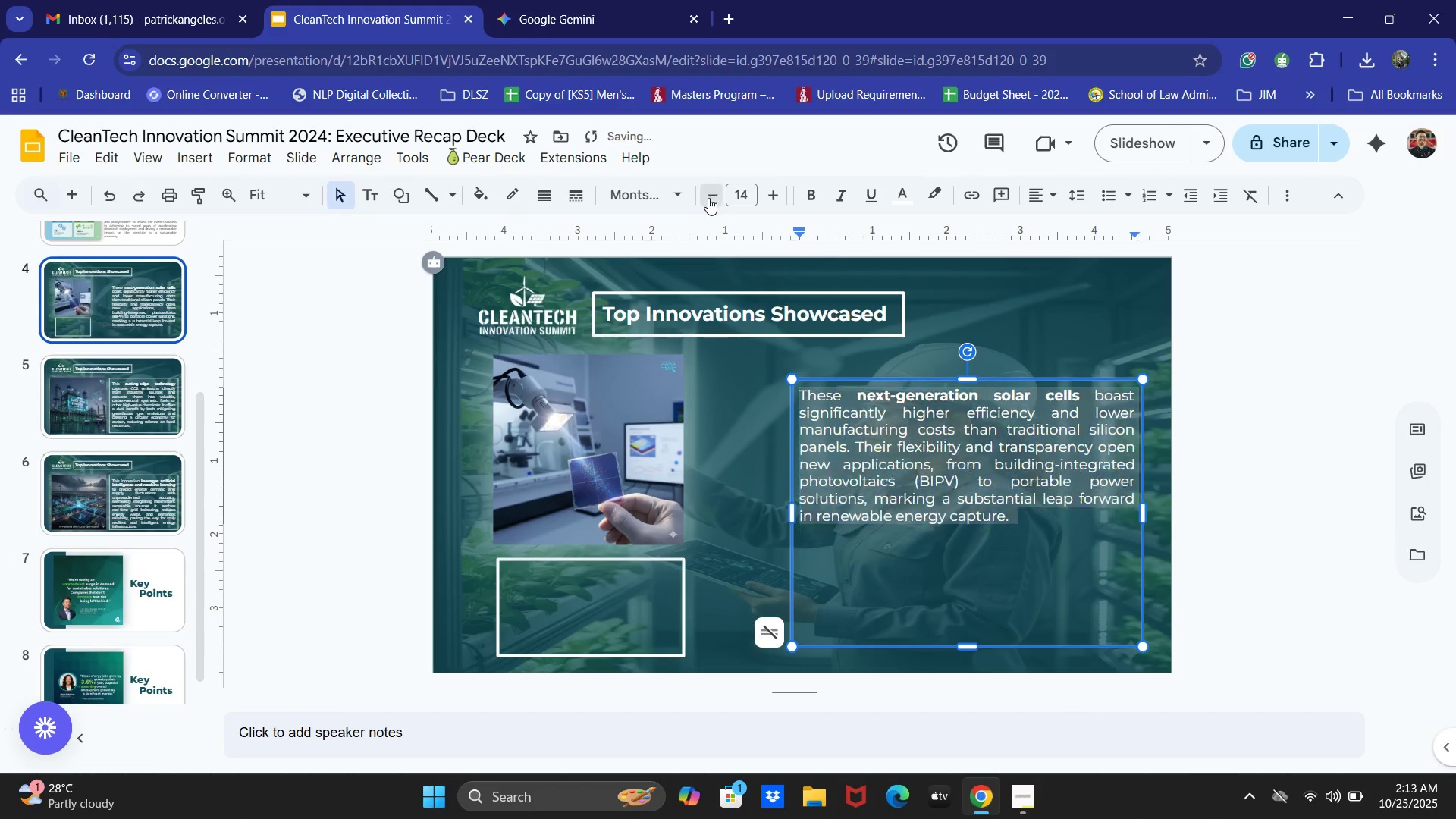 
triple_click([708, 198])
 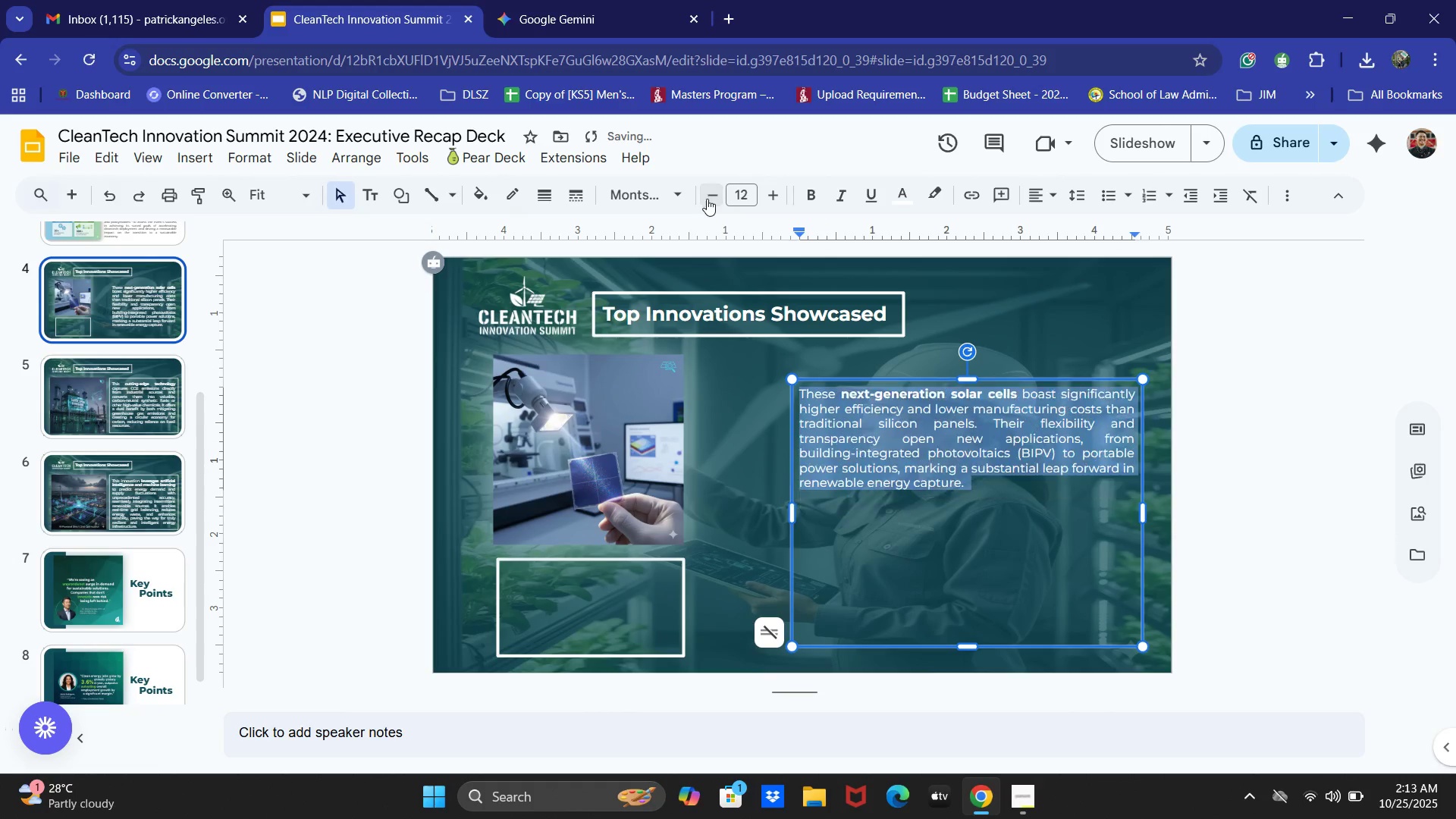 
triple_click([707, 199])
 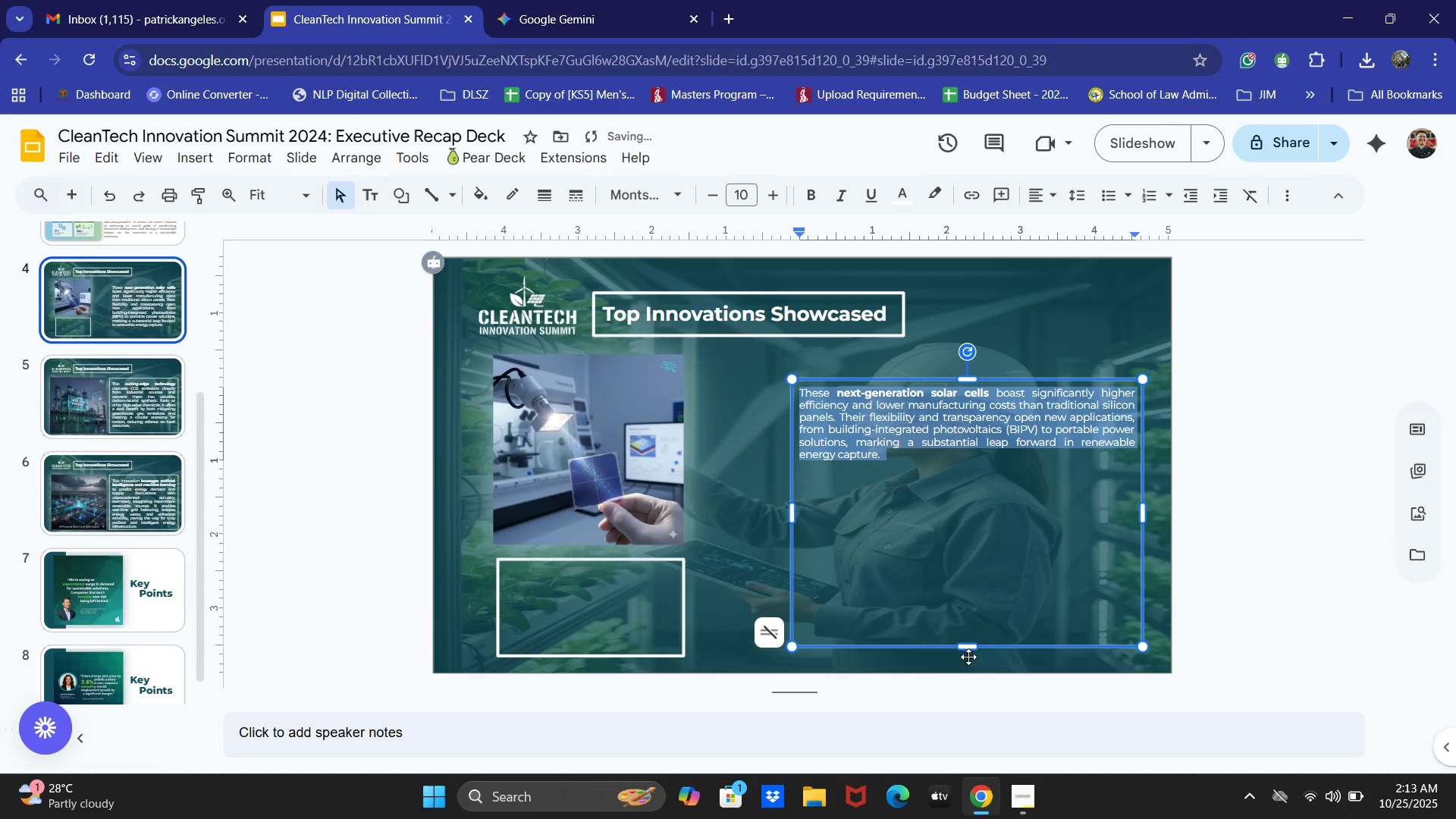 
left_click_drag(start_coordinate=[968, 649], to_coordinate=[969, 477])
 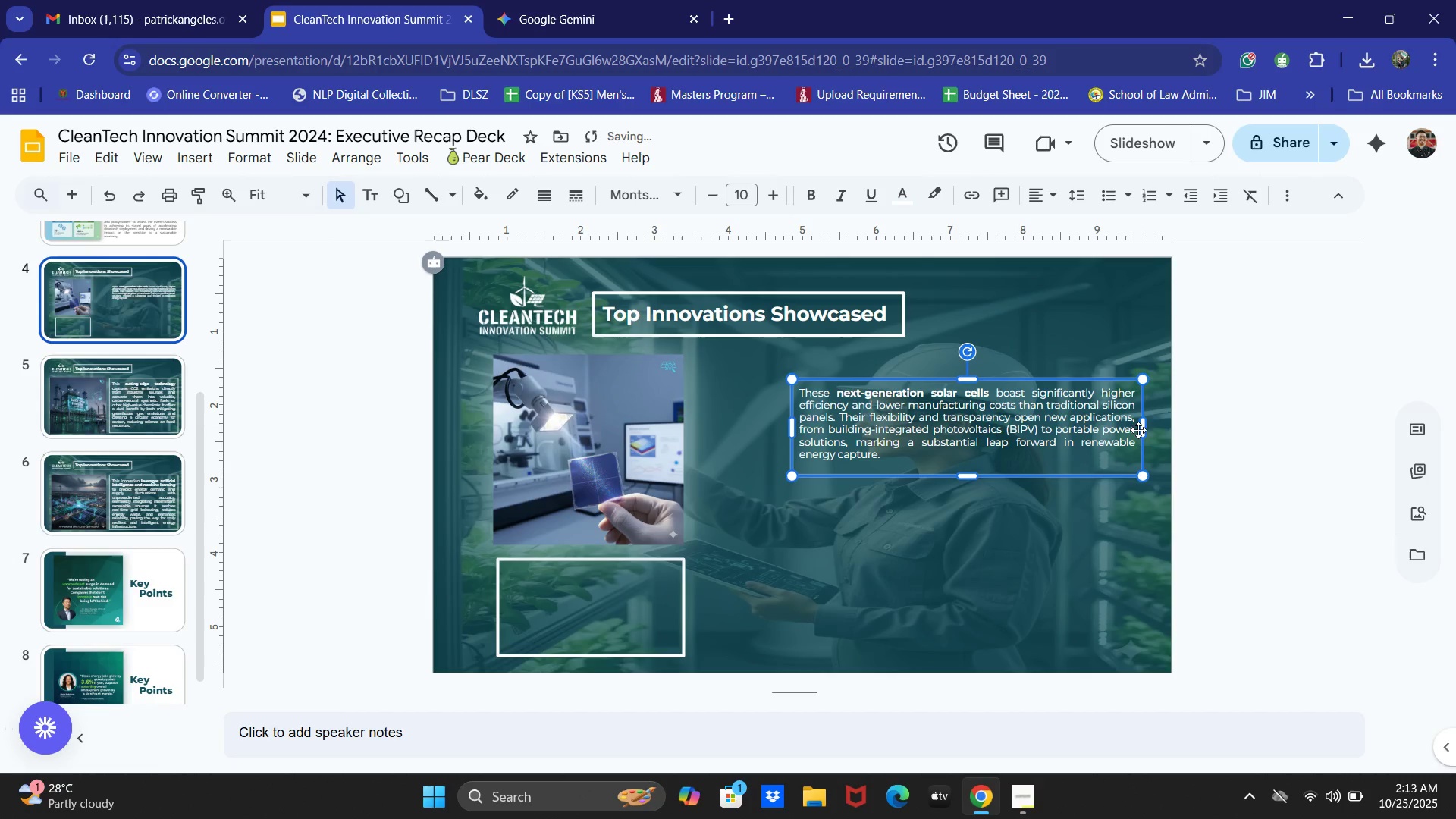 
left_click_drag(start_coordinate=[1141, 429], to_coordinate=[1028, 428])
 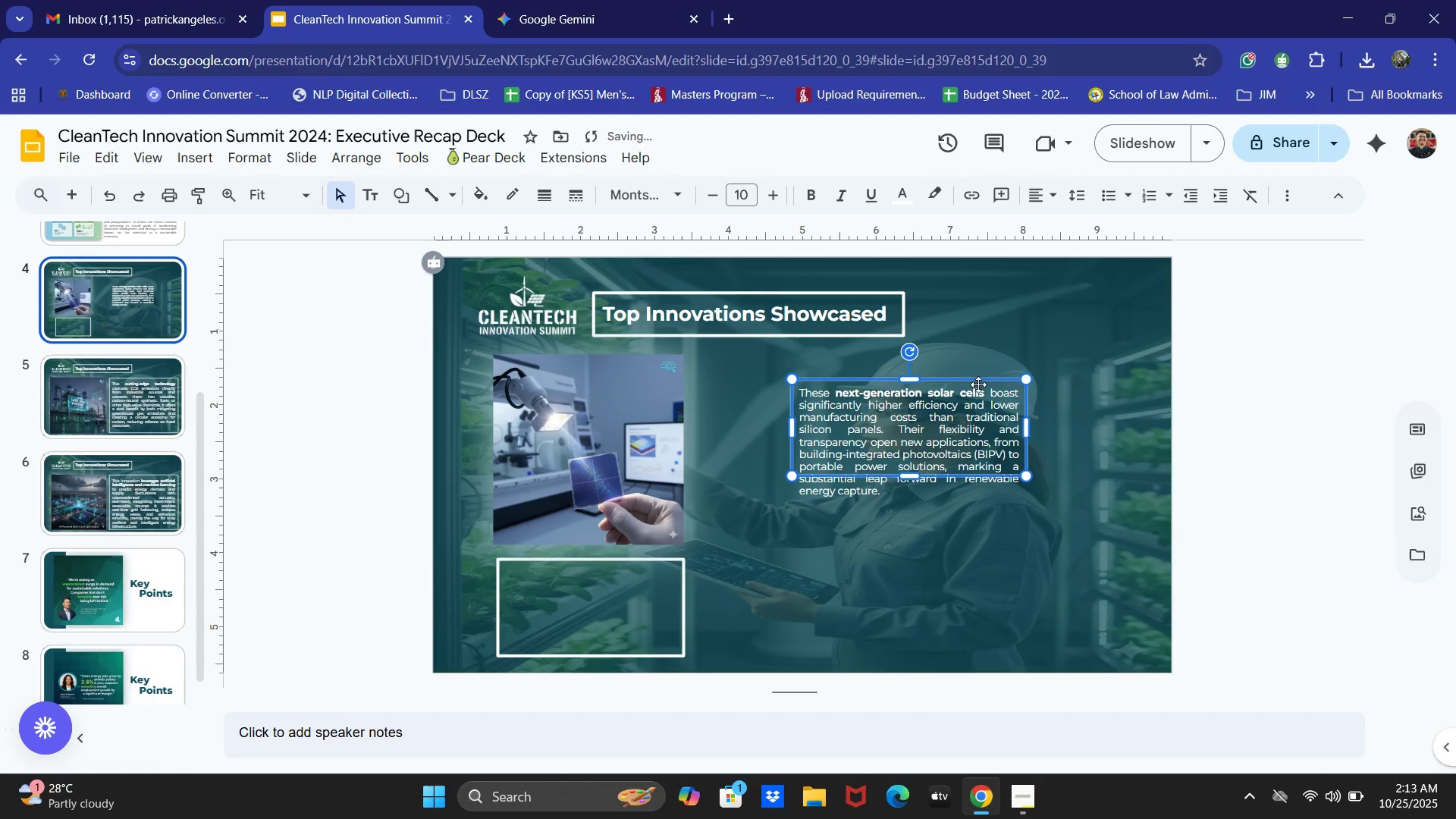 
left_click_drag(start_coordinate=[977, 379], to_coordinate=[685, 559])
 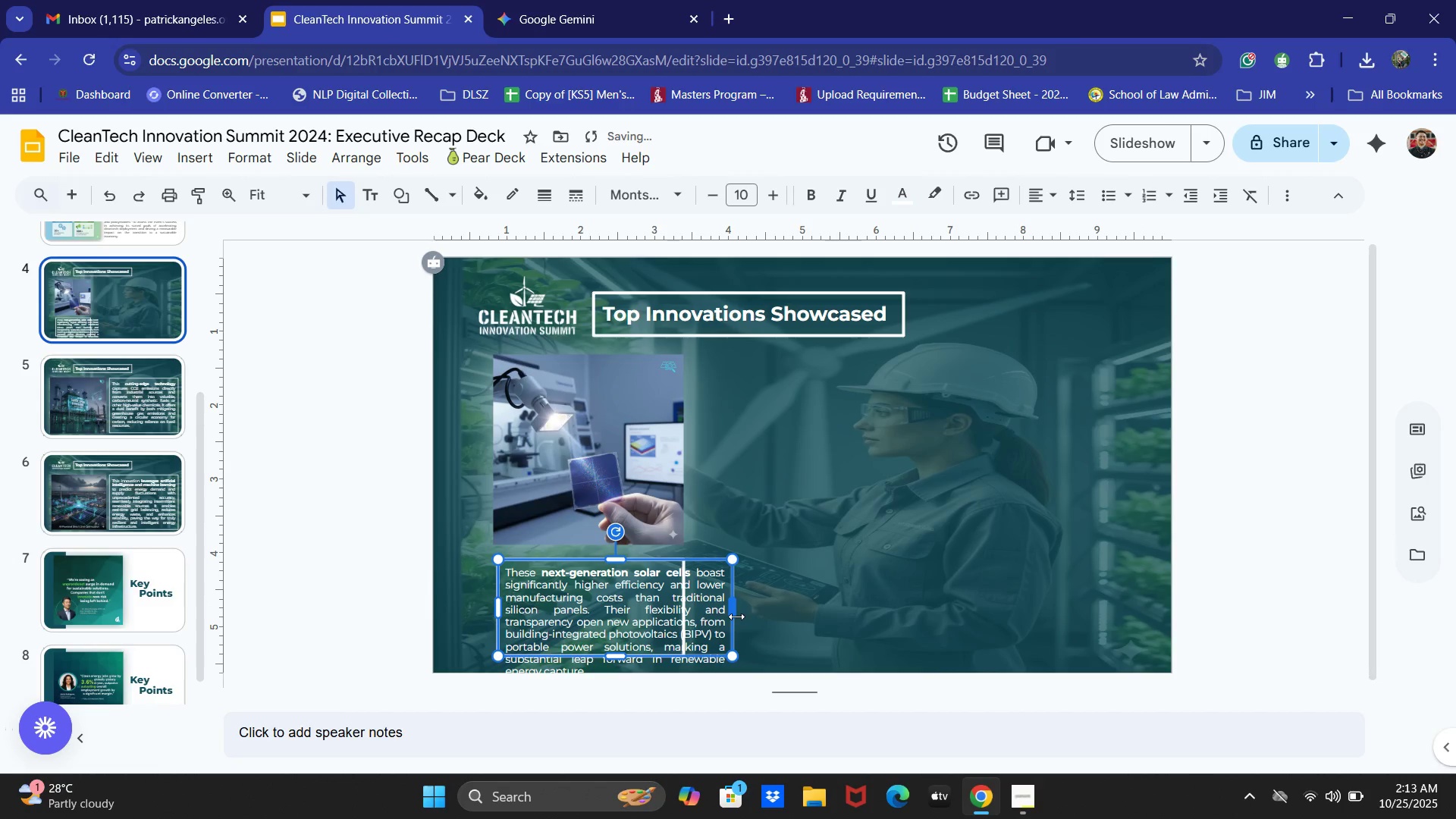 
left_click_drag(start_coordinate=[733, 611], to_coordinate=[669, 610])
 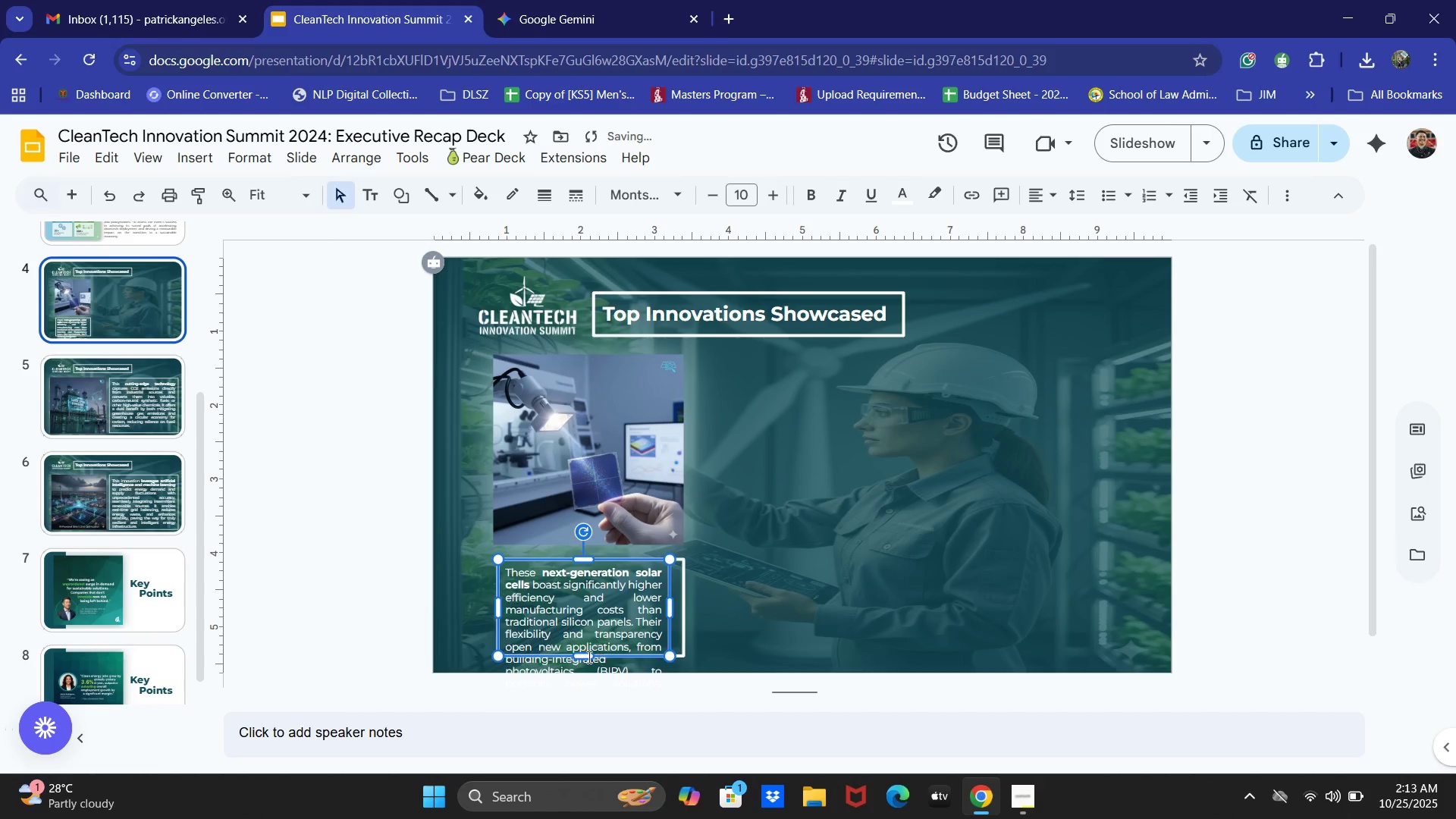 
left_click_drag(start_coordinate=[585, 655], to_coordinate=[588, 635])
 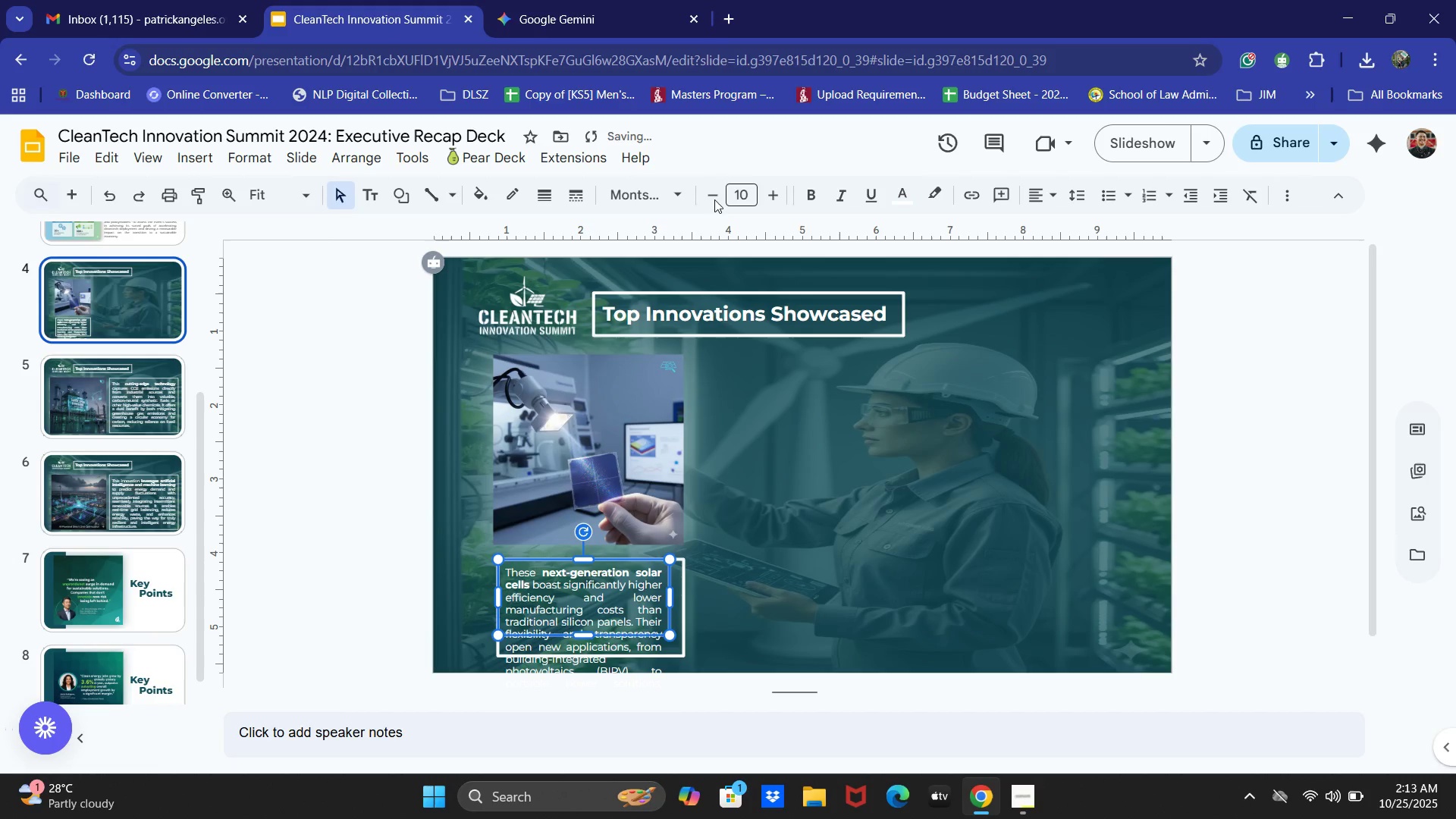 
double_click([708, 196])
 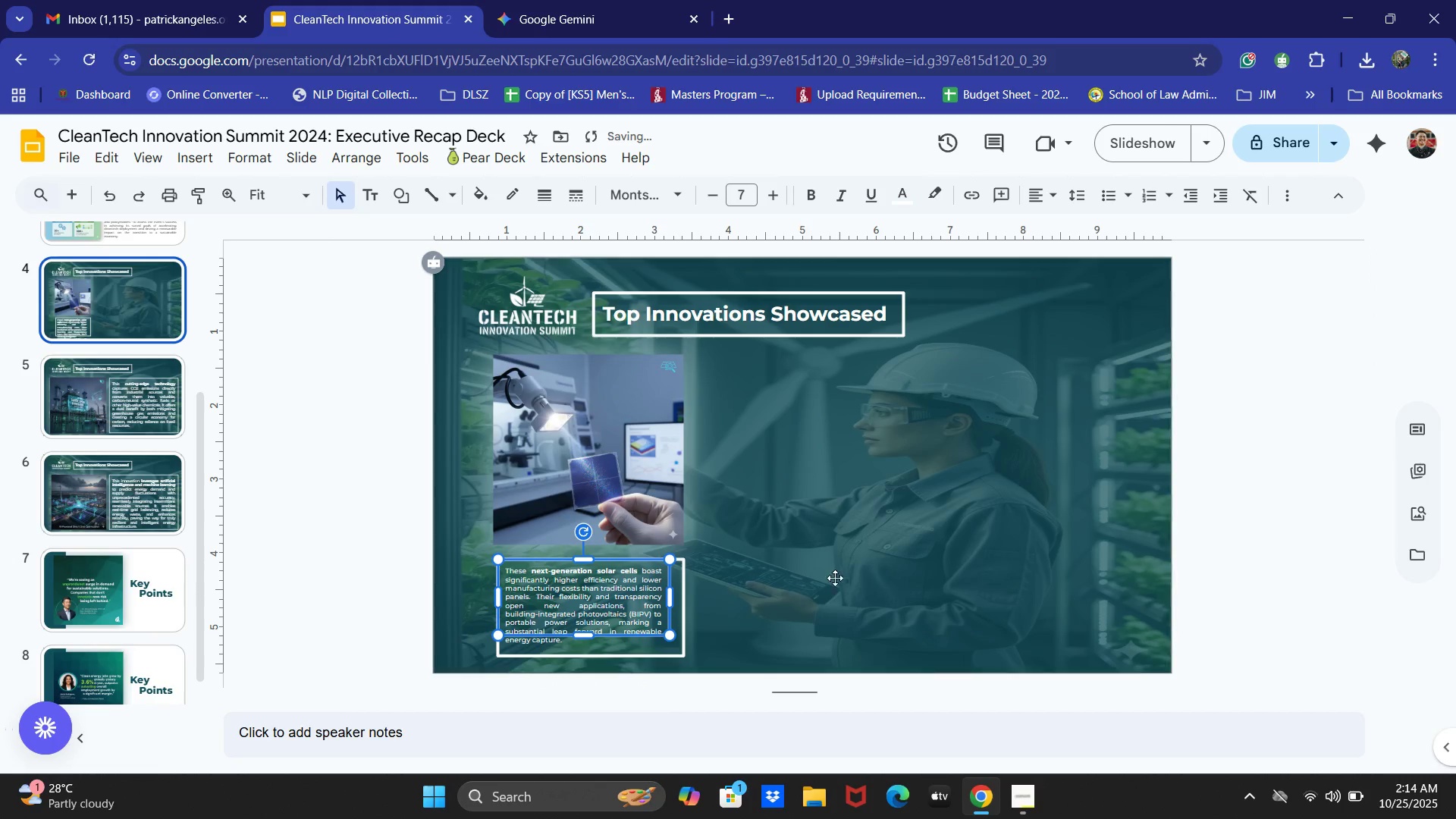 
left_click([827, 629])
 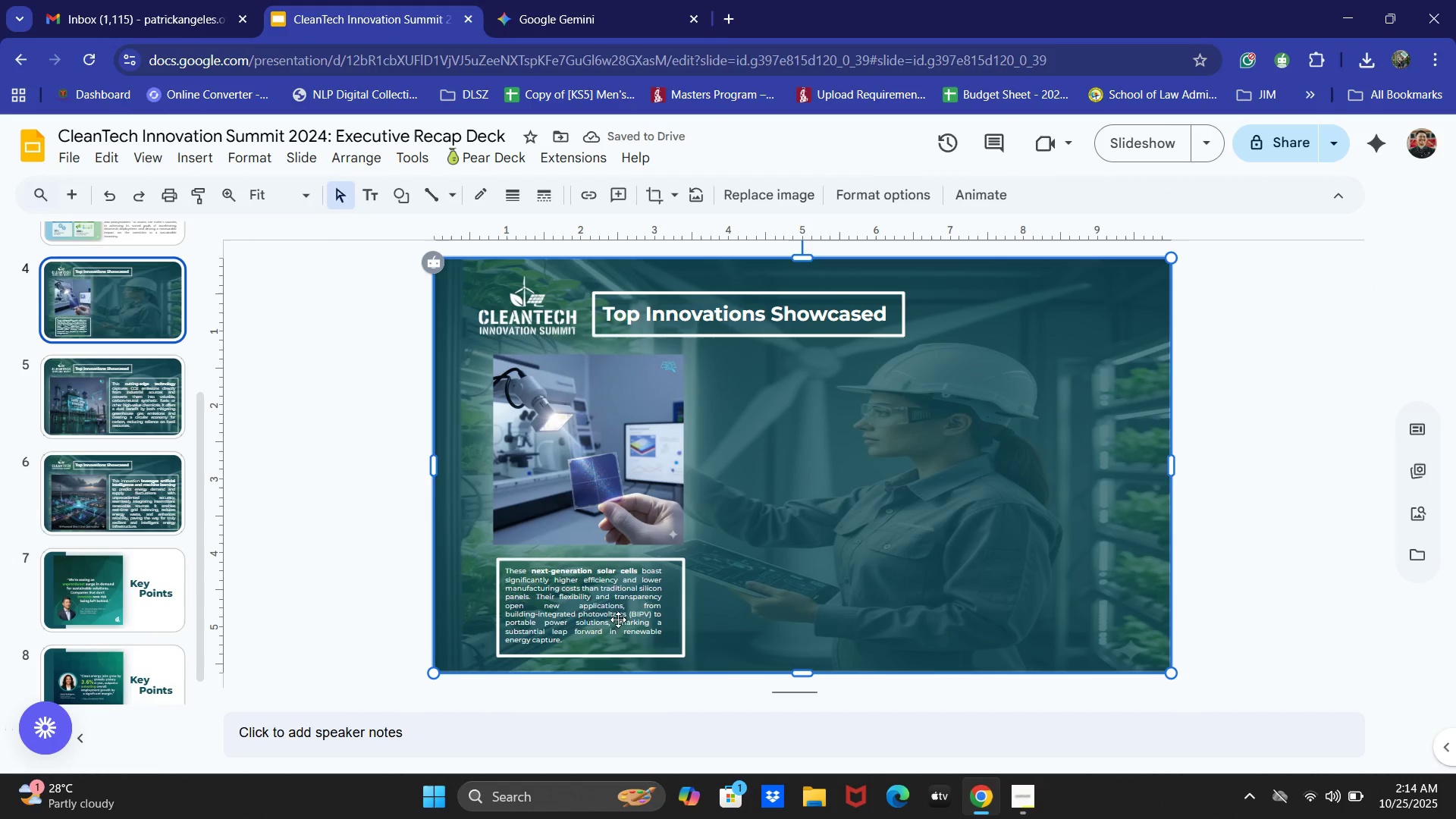 
left_click([613, 618])
 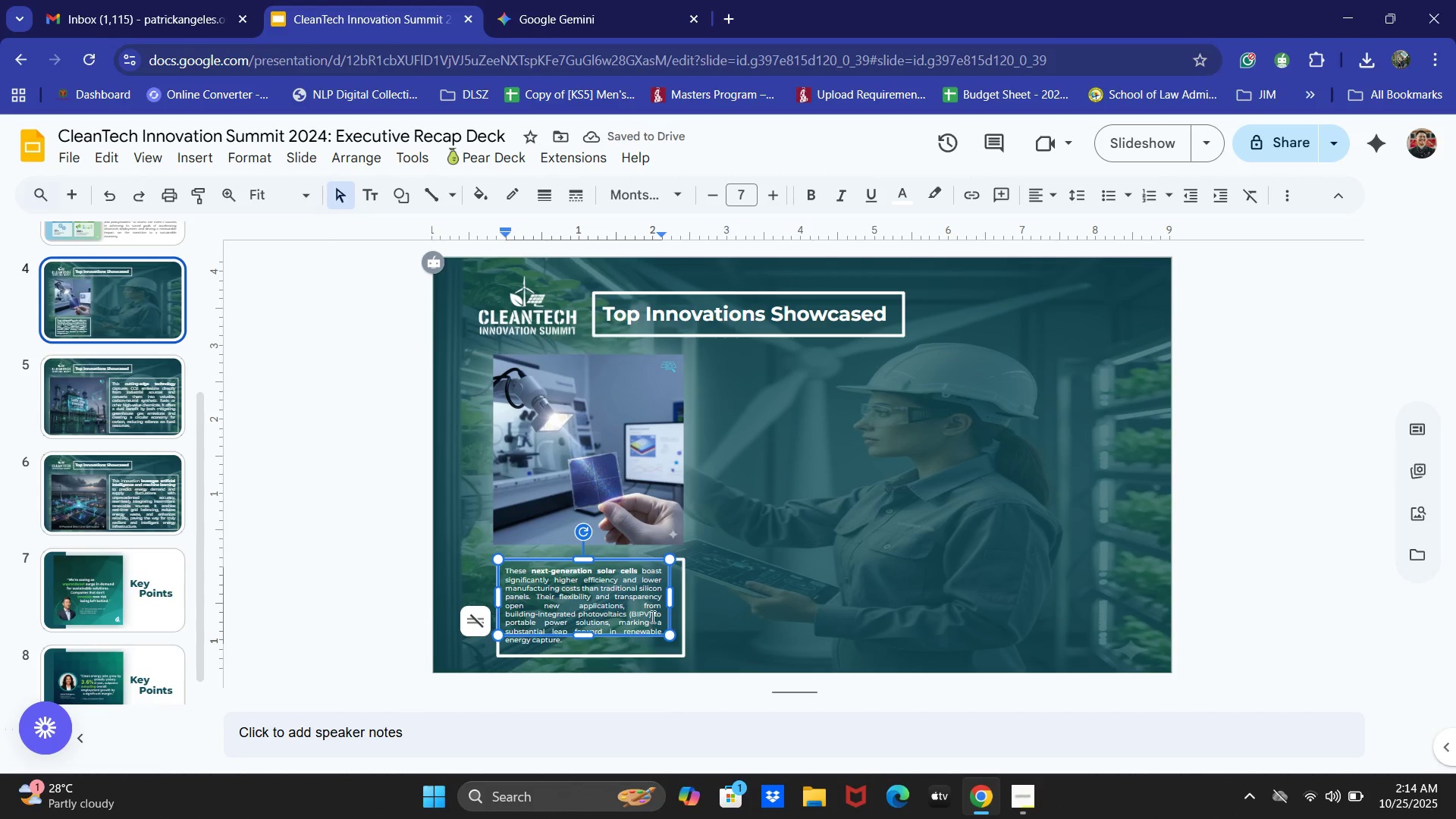 
left_click_drag(start_coordinate=[670, 583], to_coordinate=[676, 597])
 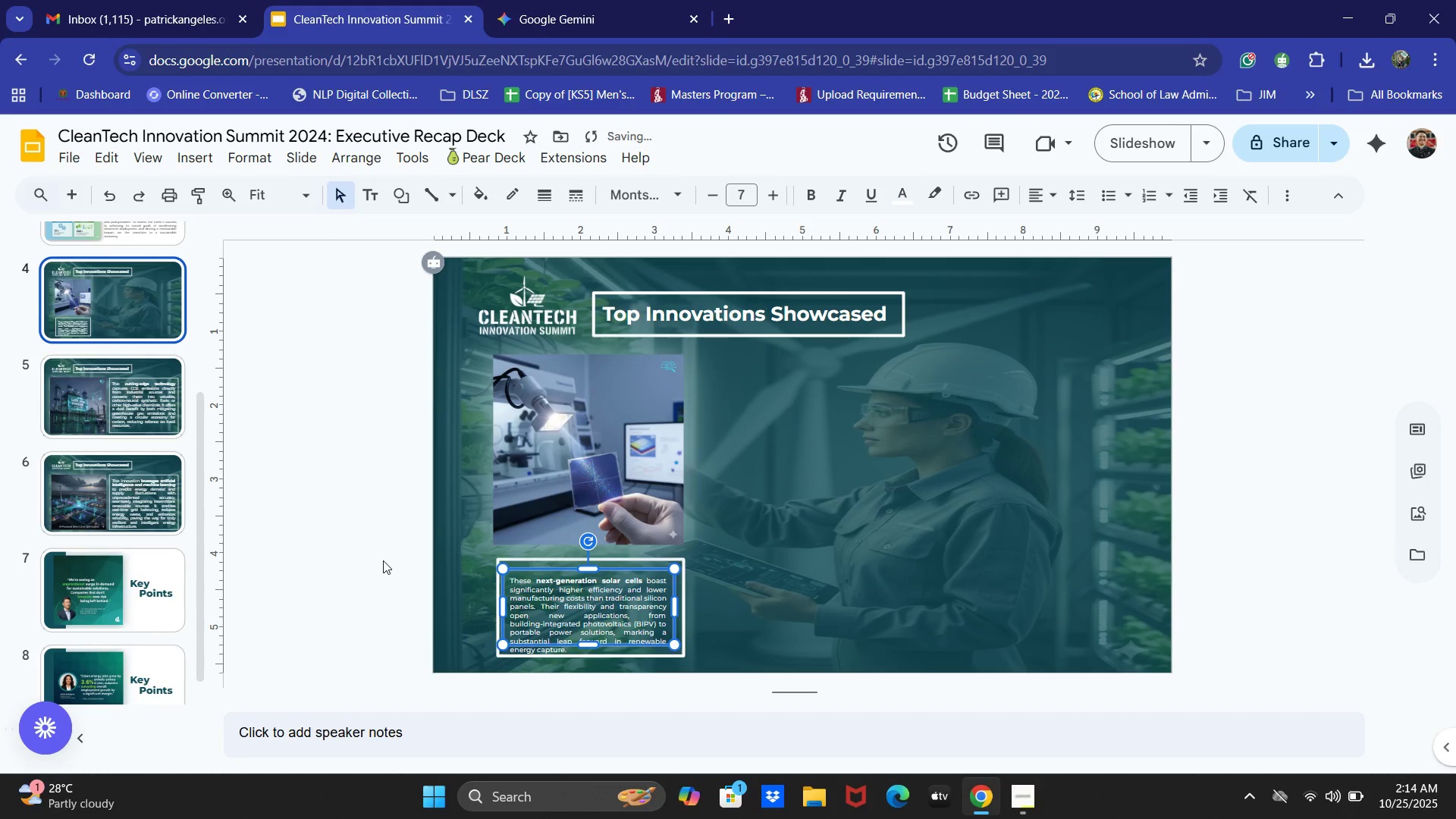 
key(ArrowUp)
 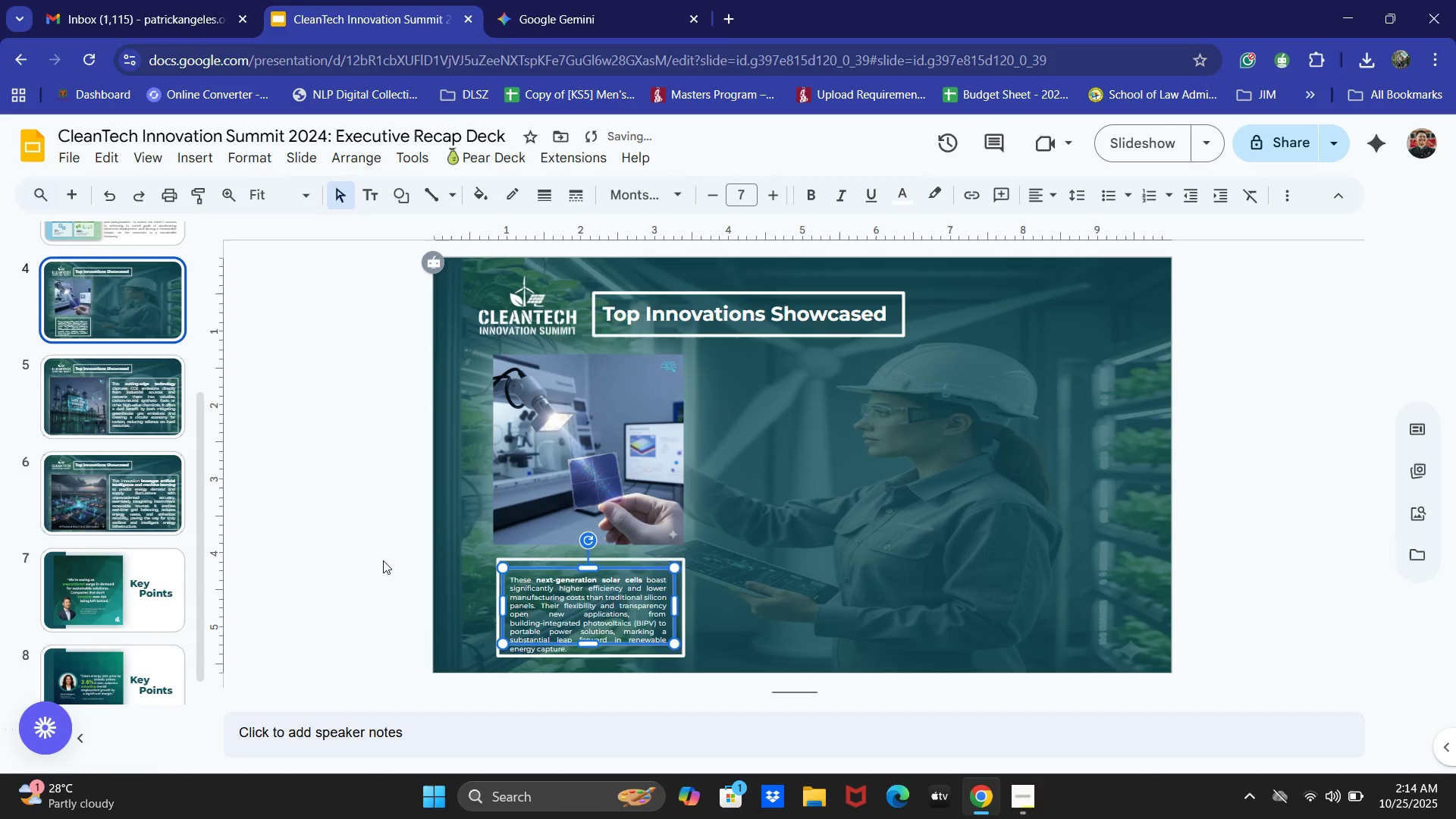 
key(ArrowUp)
 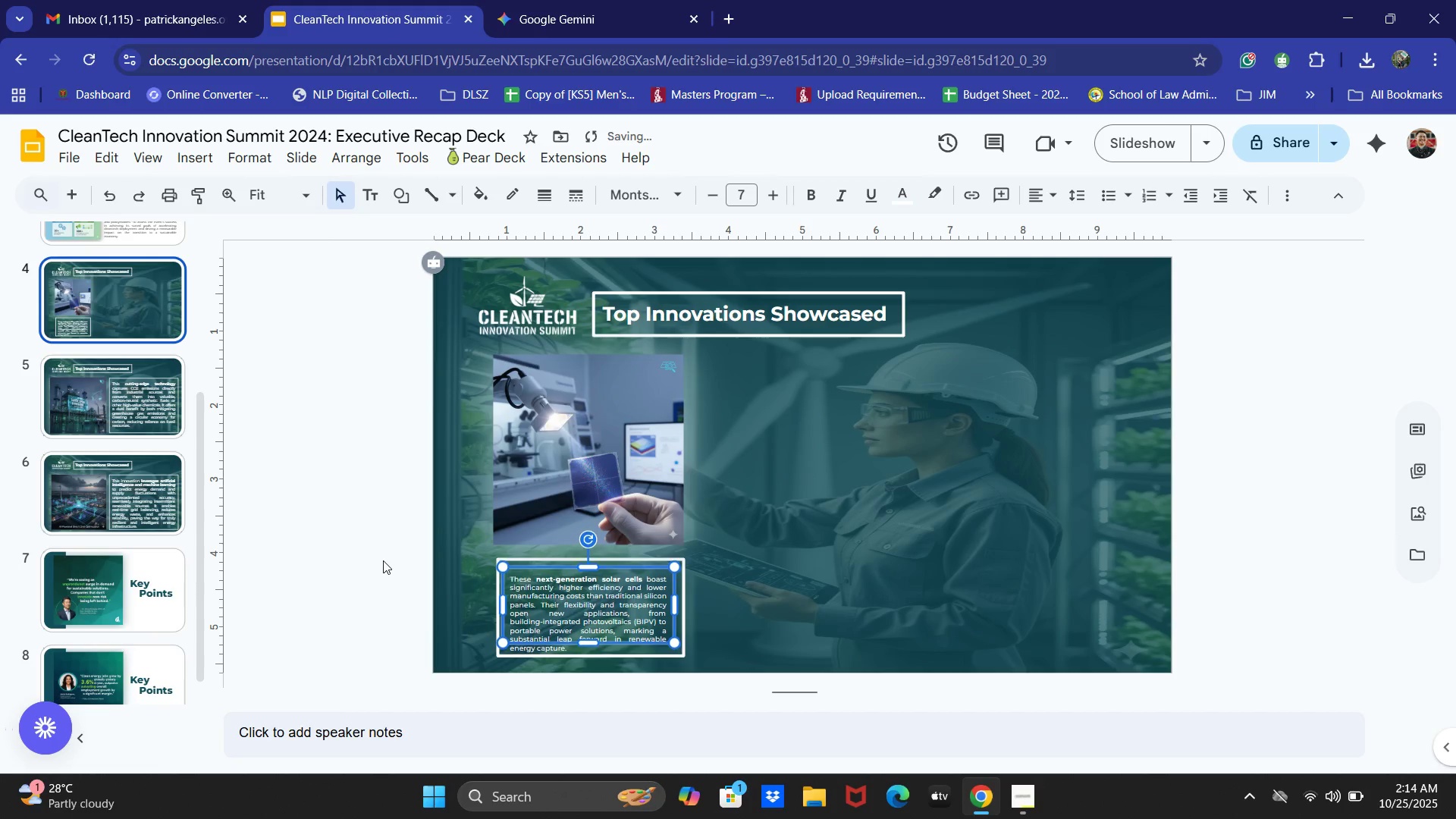 
key(ArrowUp)
 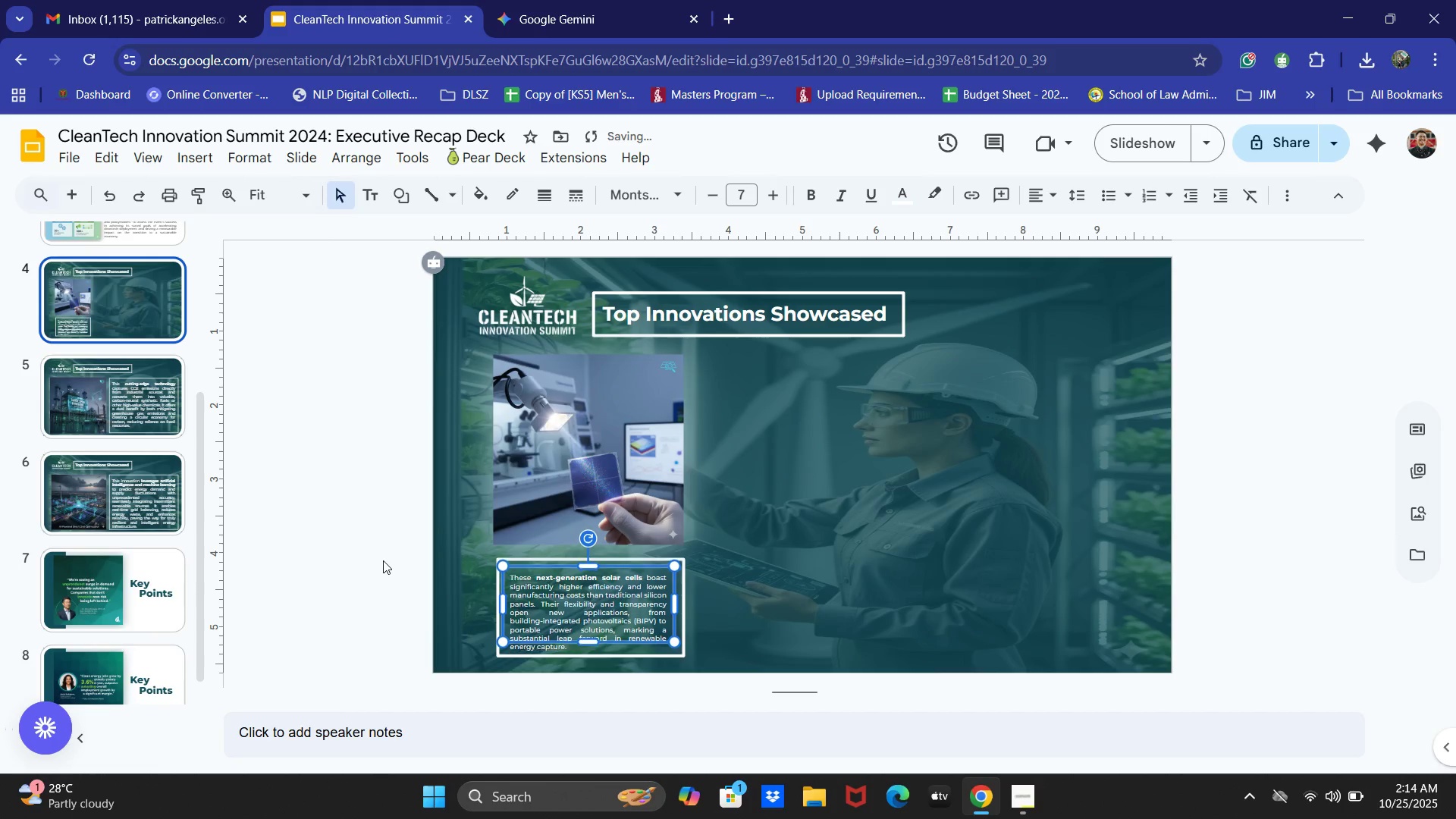 
key(ArrowUp)
 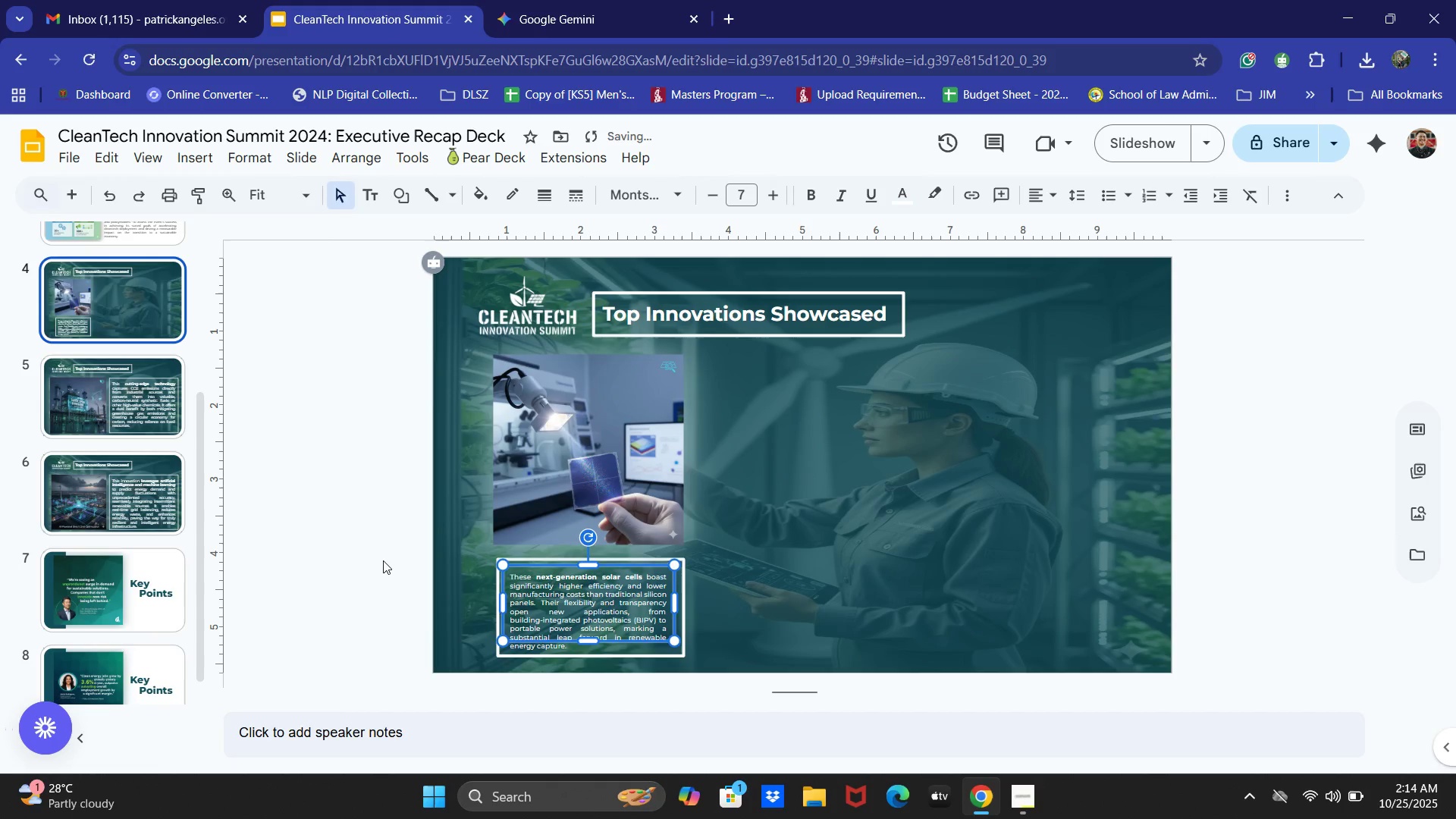 
key(ArrowUp)
 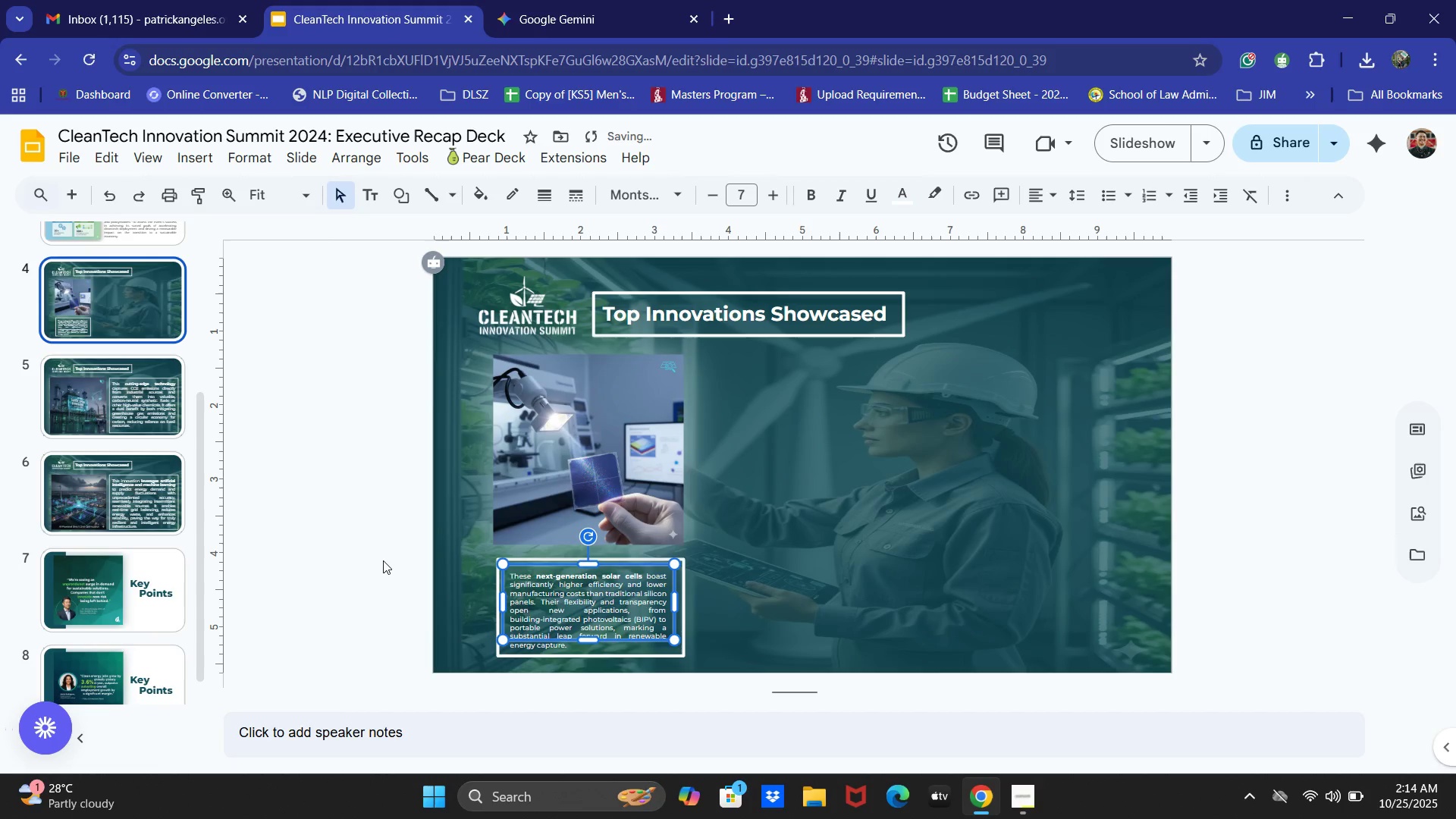 
key(ArrowUp)
 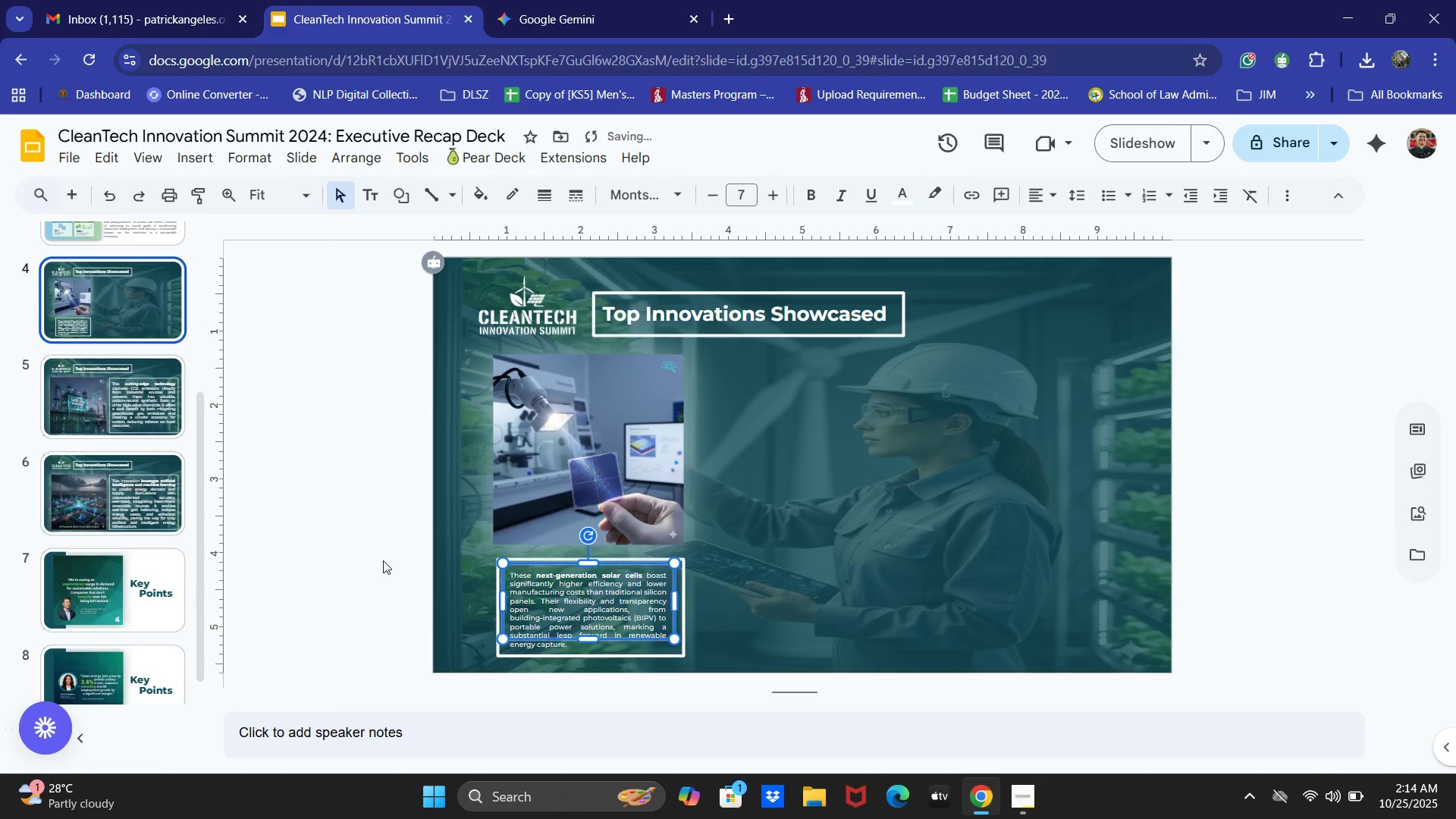 
hold_key(key=CapsLock, duration=0.65)
 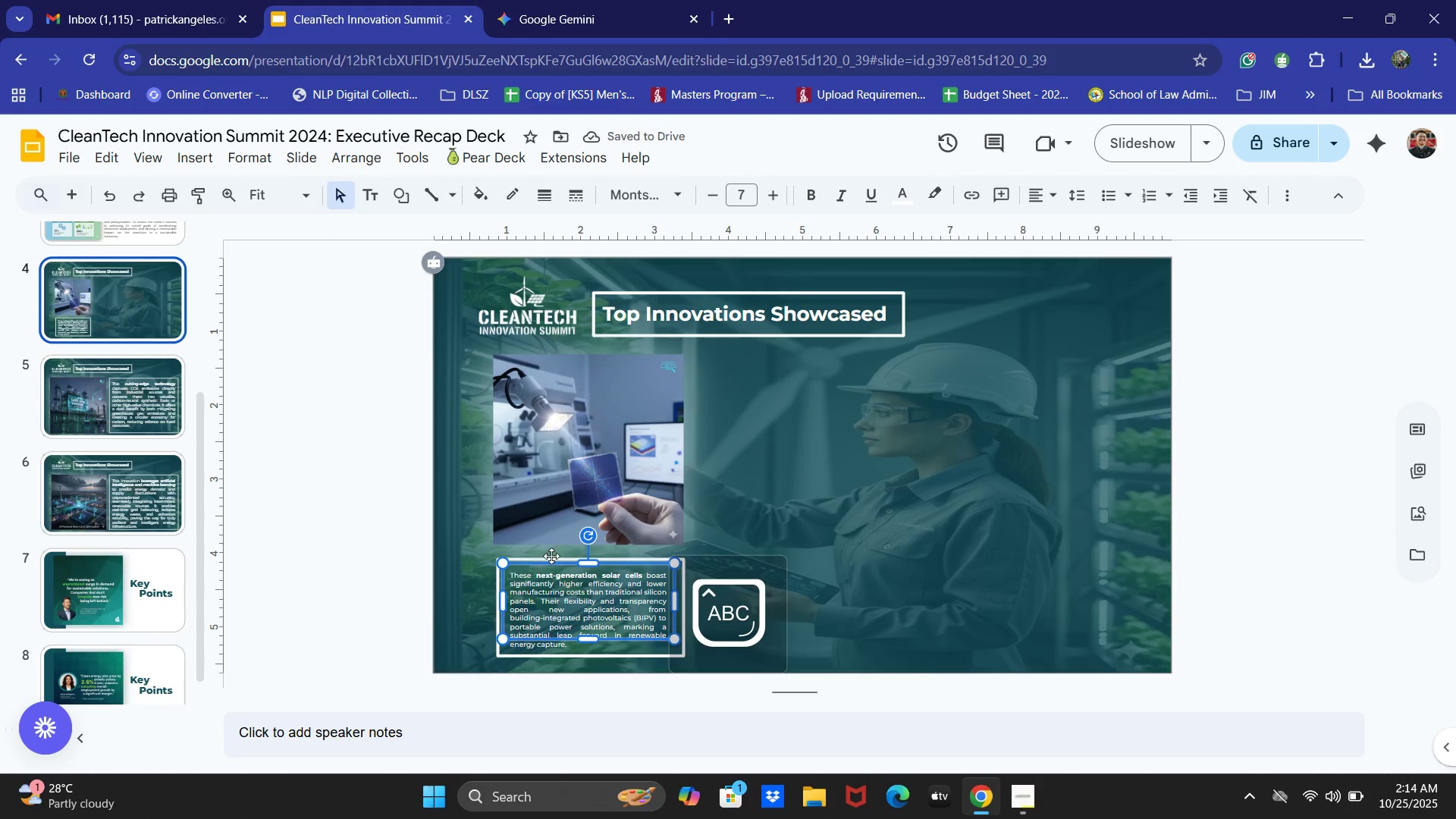 
key(CapsLock)
 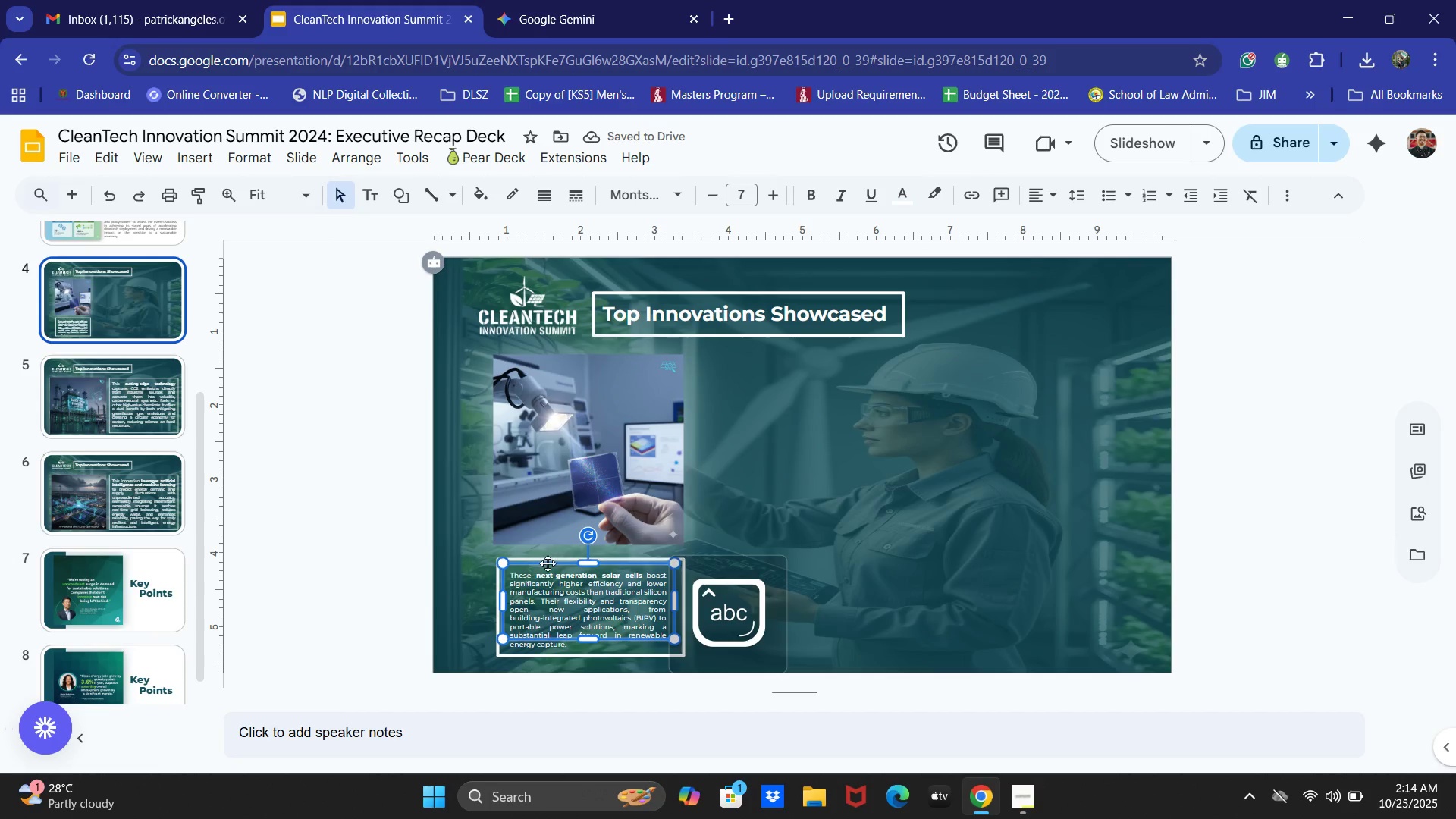 
hold_key(key=ShiftLeft, duration=1.06)
 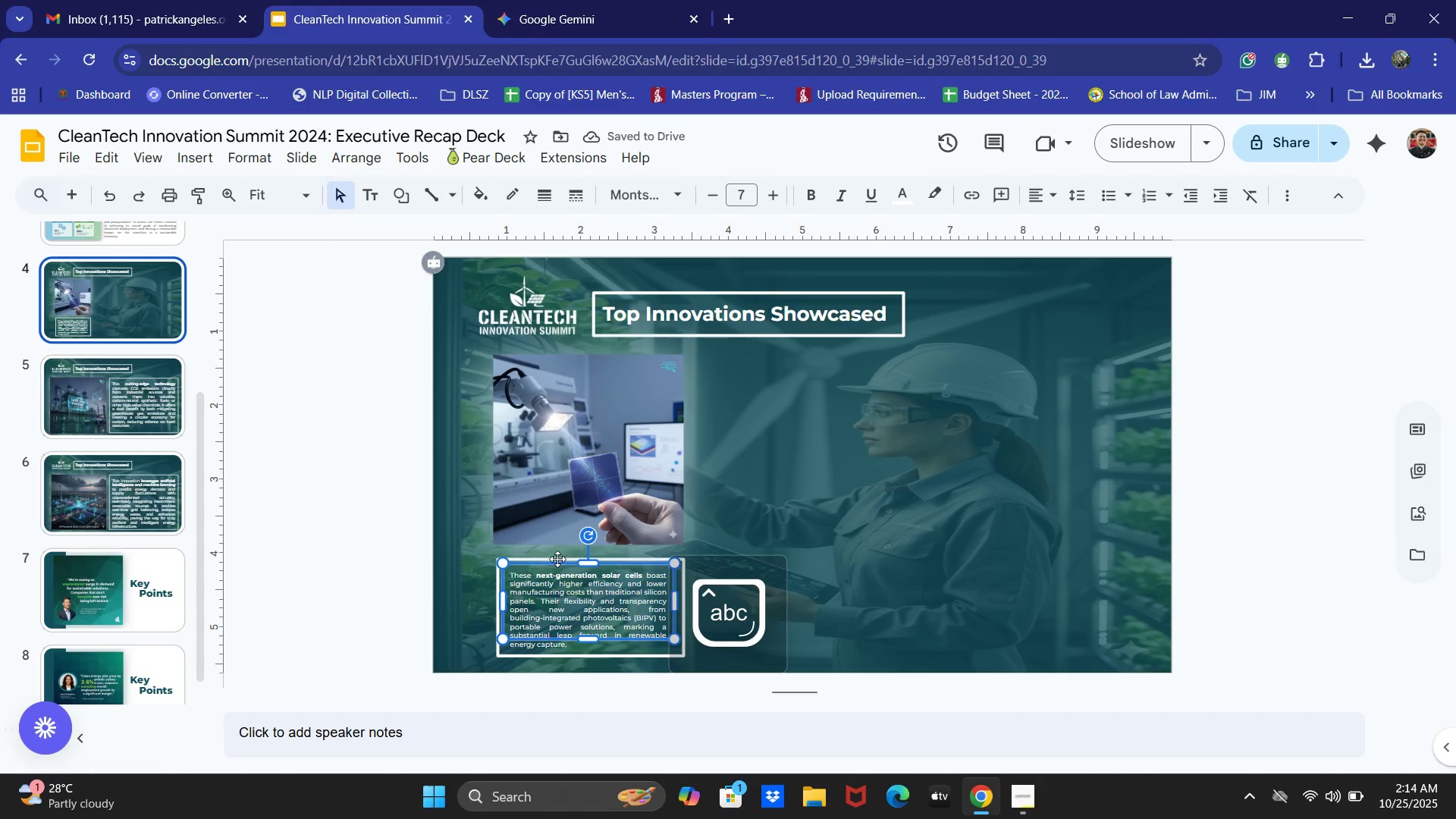 
hold_key(key=ShiftLeft, duration=0.53)
left_click([557, 559])
 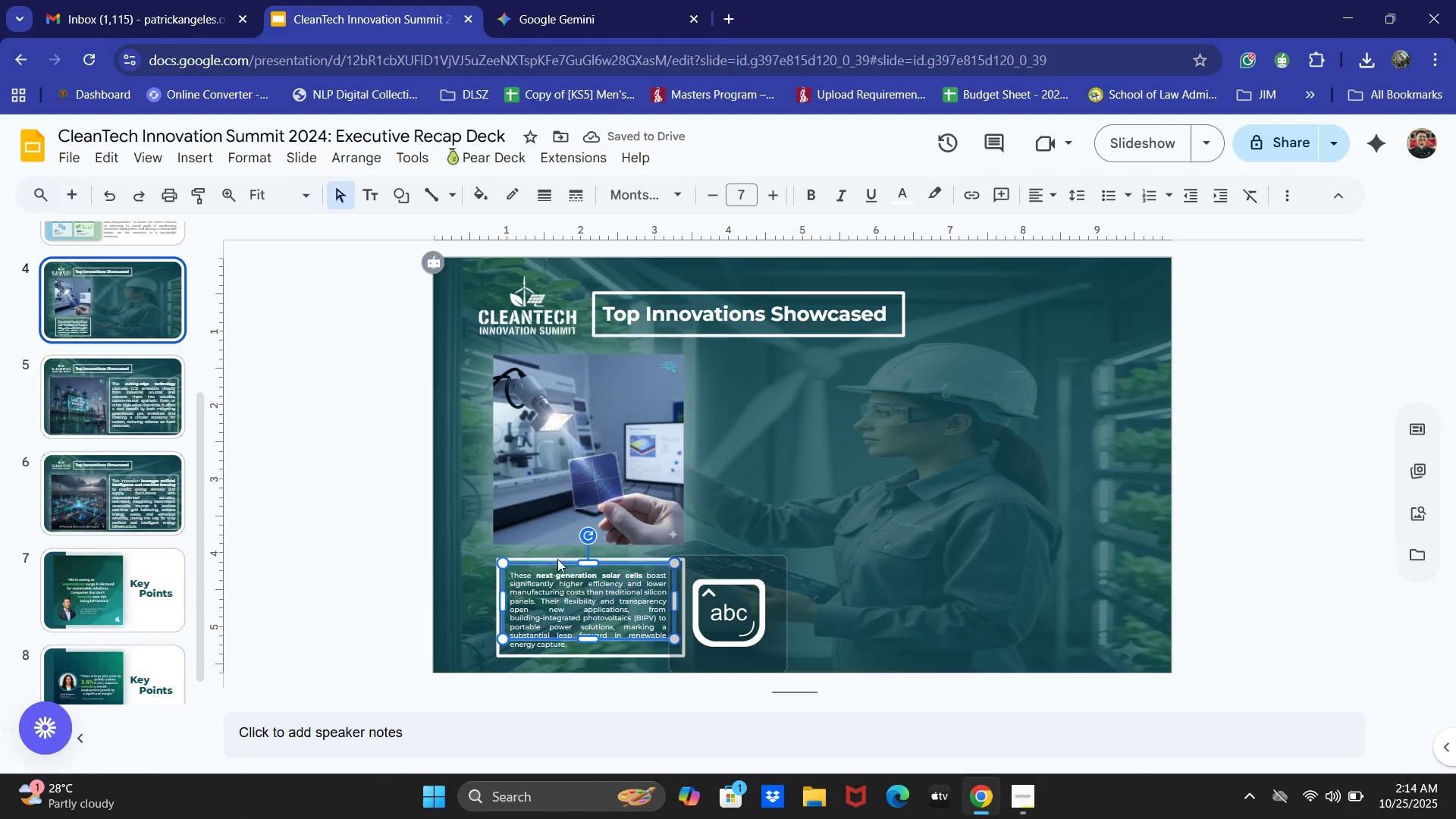 
hold_key(key=ControlLeft, duration=0.65)
left_click([557, 559])
 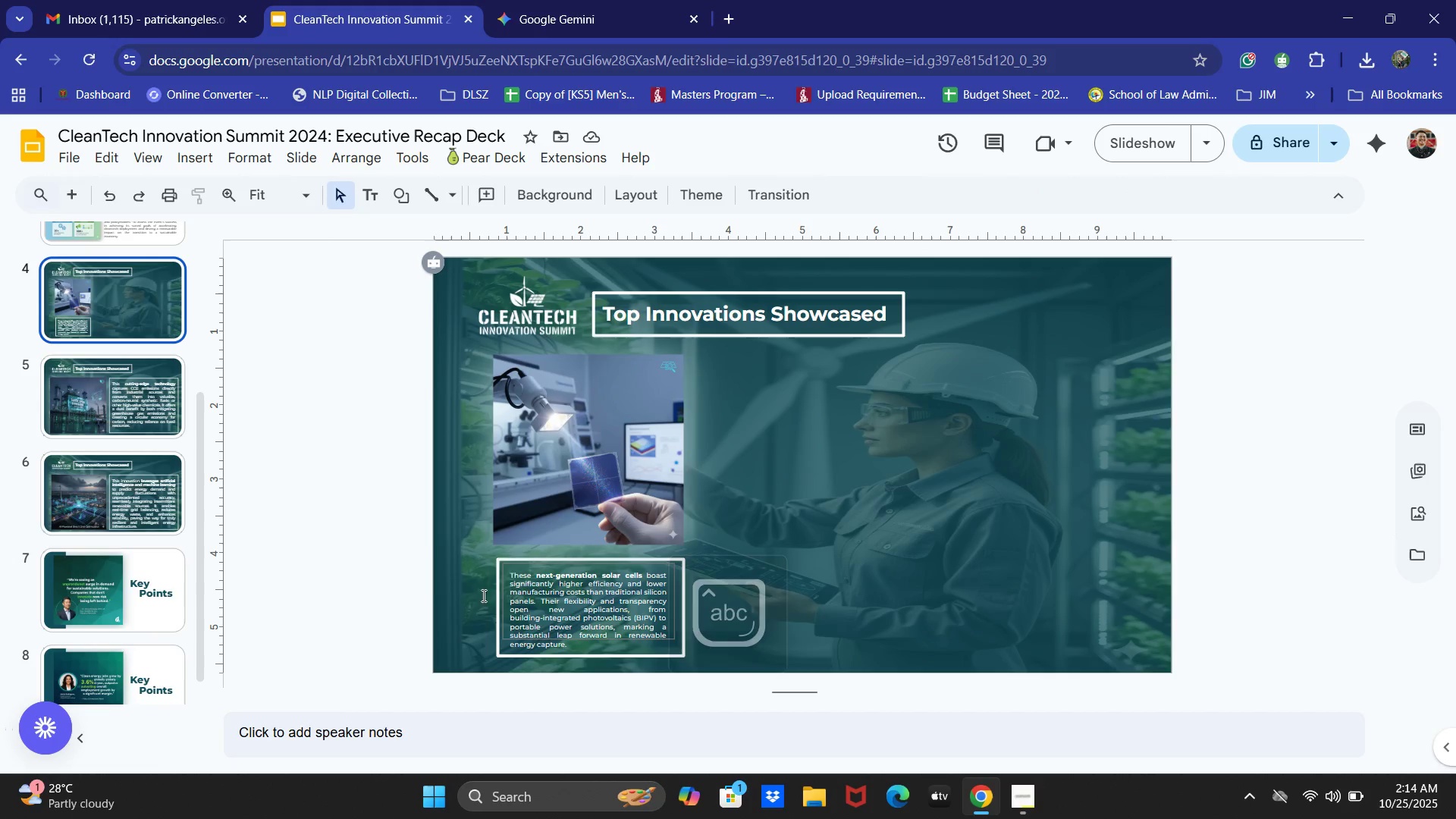 
left_click([408, 589])
 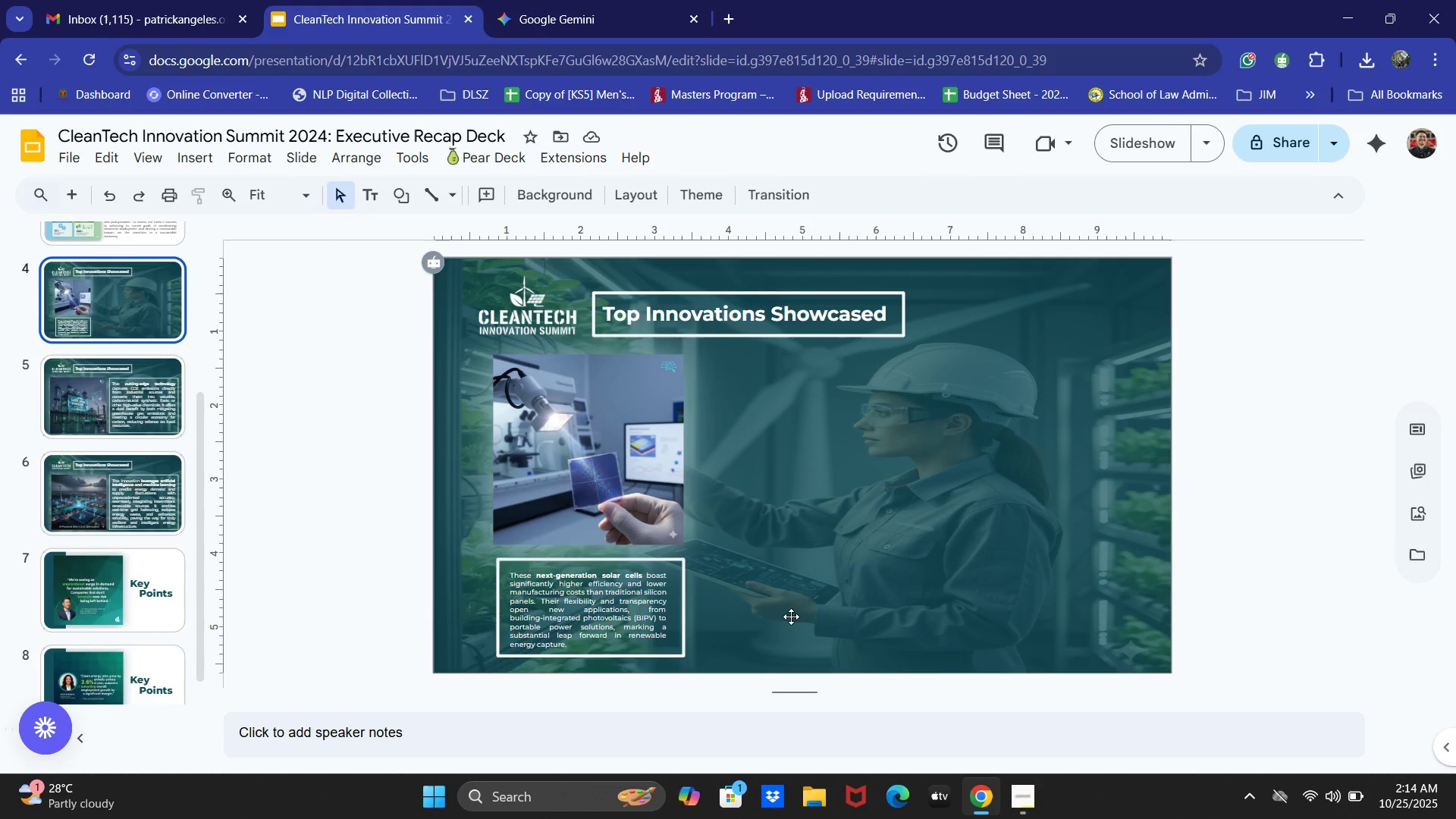 
left_click([635, 449])
 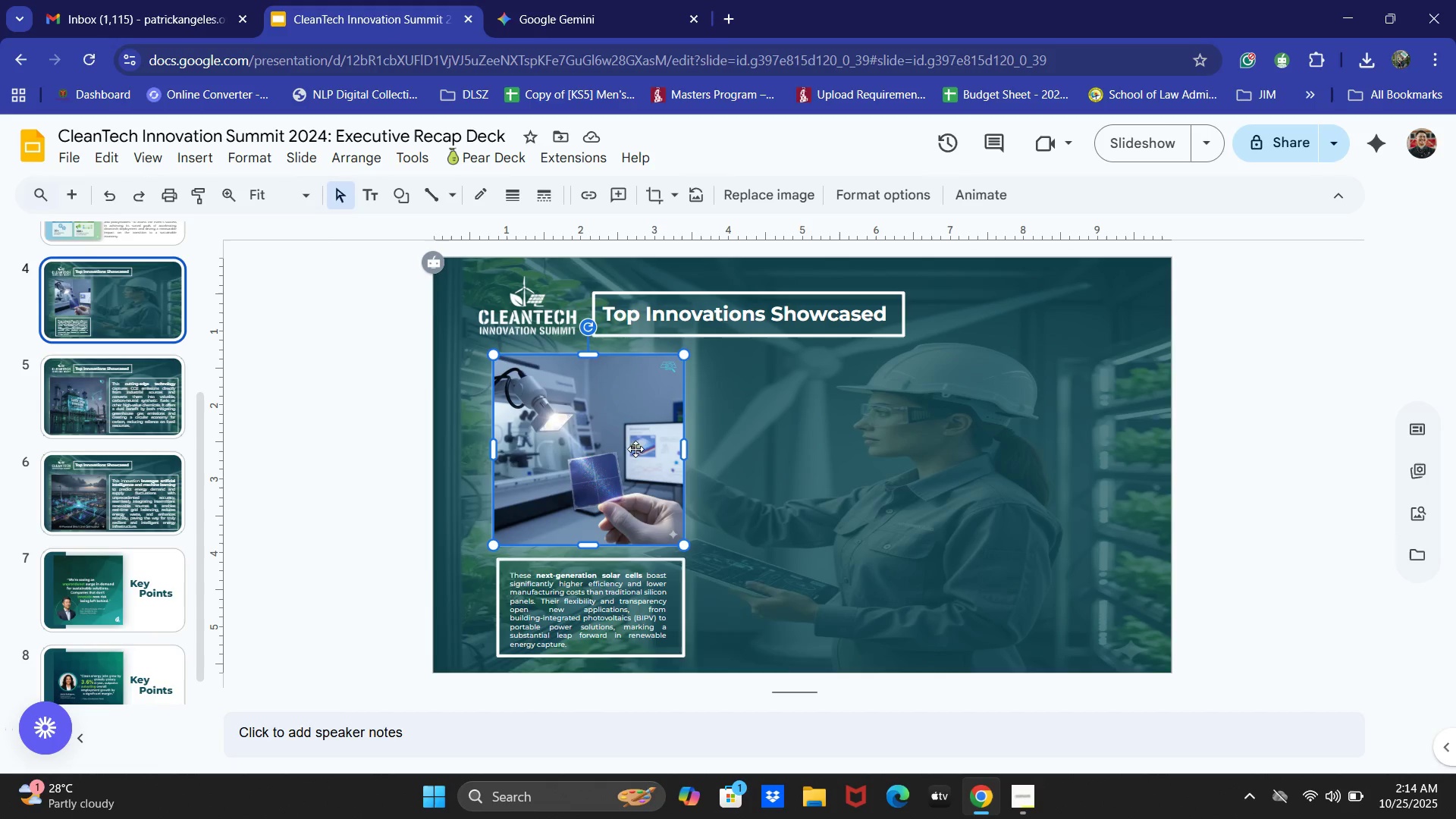 
hold_key(key=CapsLock, duration=1.52)
 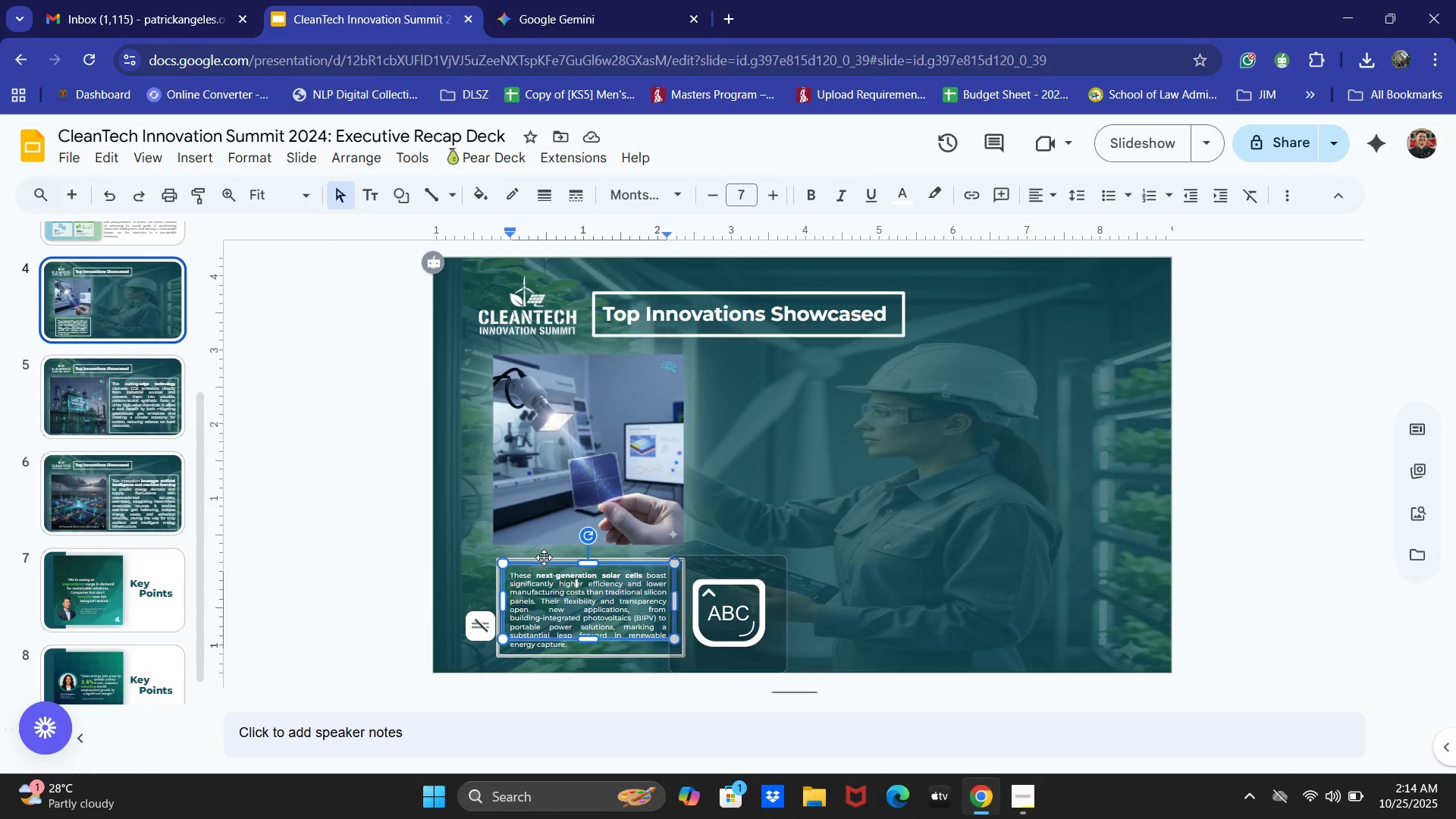 
left_click([577, 587])
 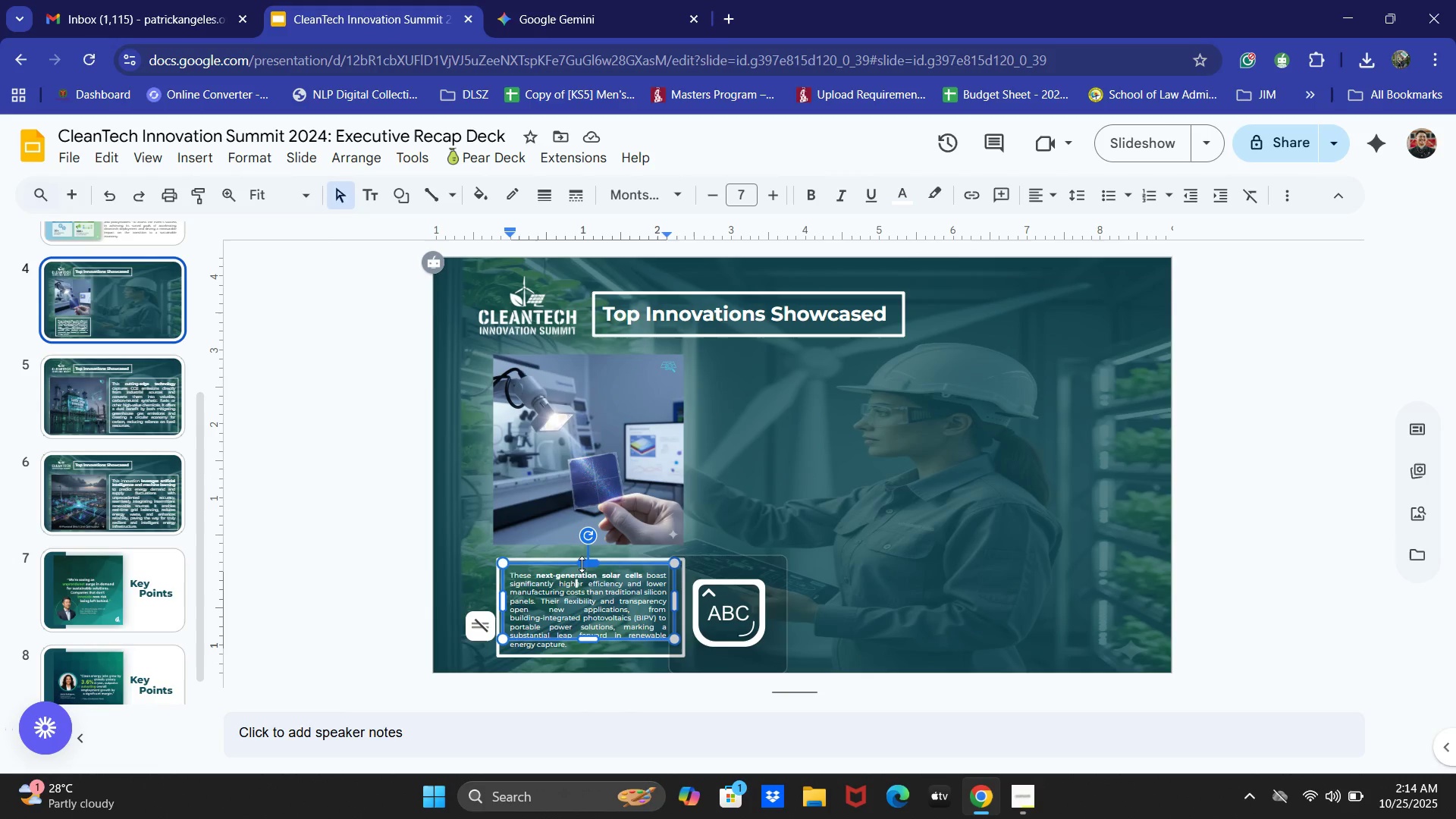 
hold_key(key=CapsLock, duration=0.41)
 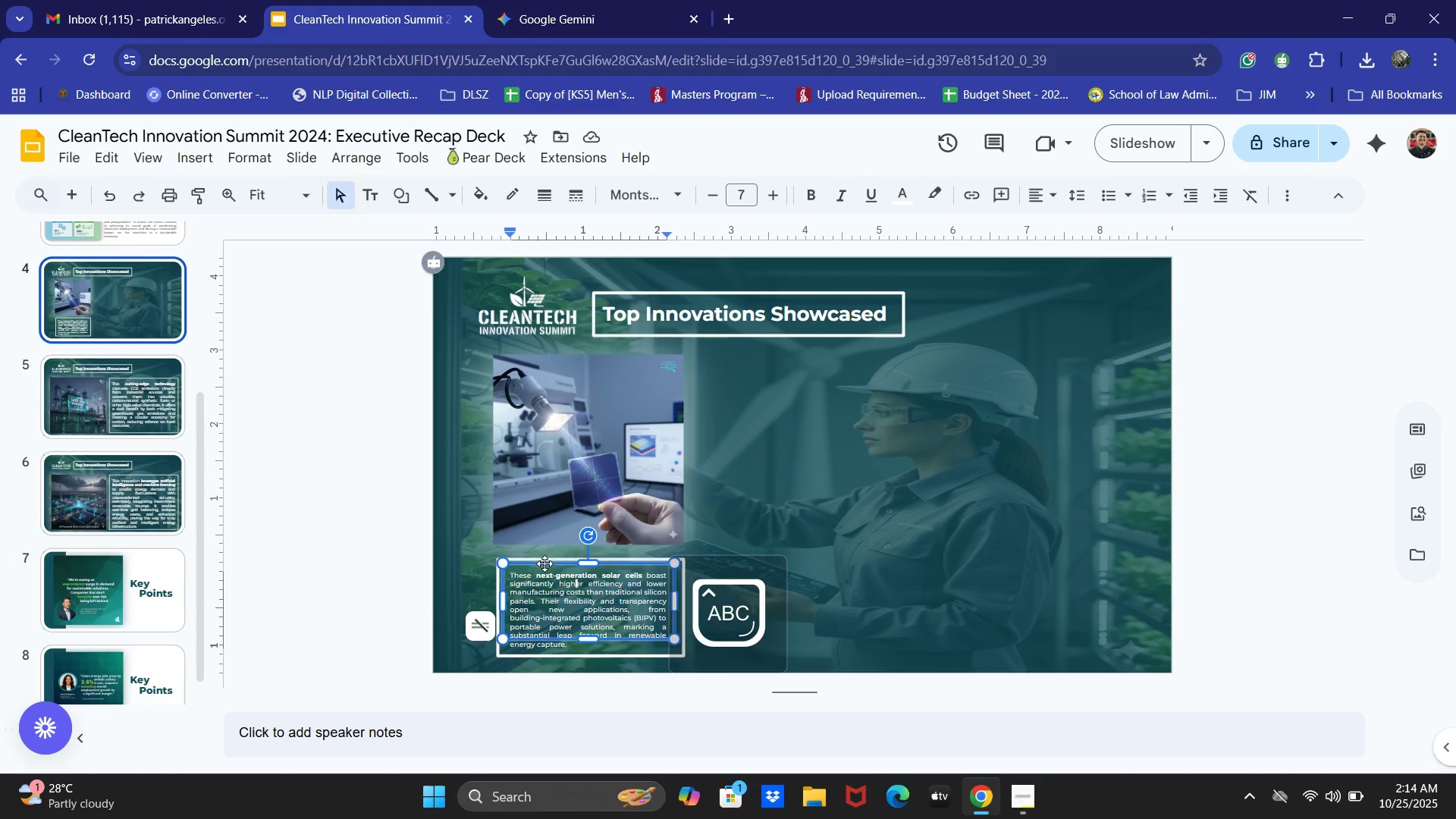 
key(CapsLock)
 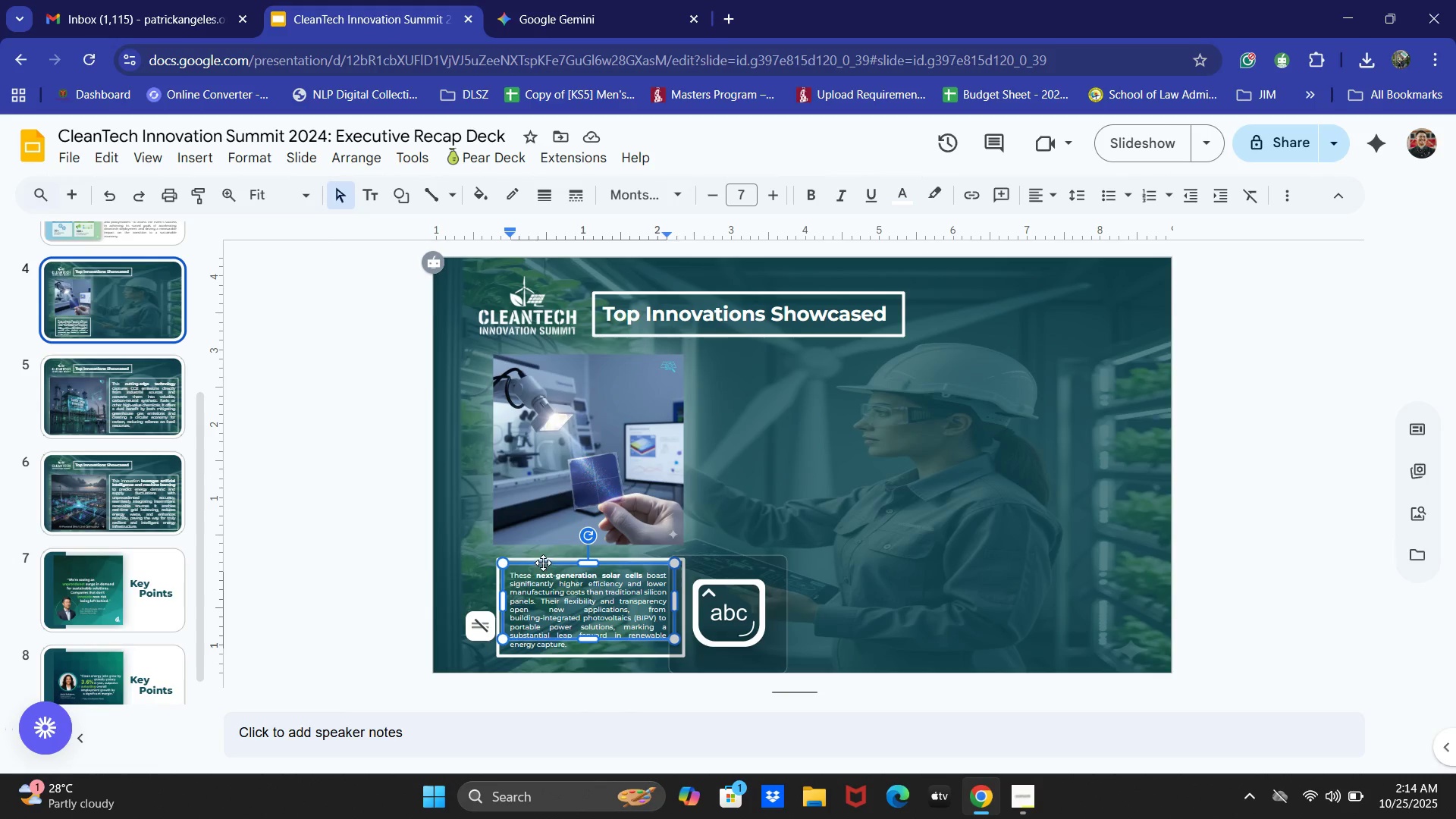 
key(Shift+ShiftLeft)
 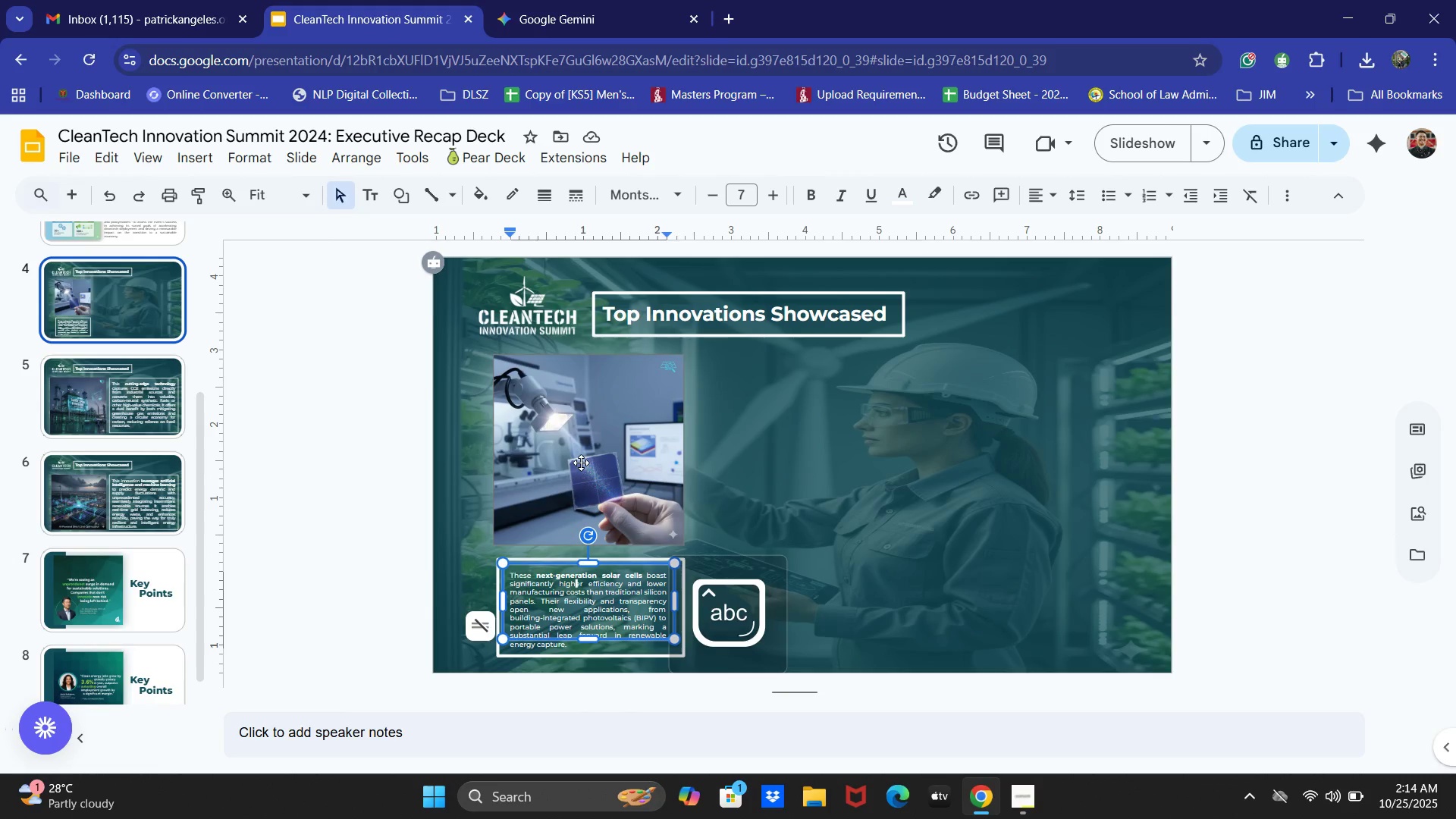 
key(CapsLock)
 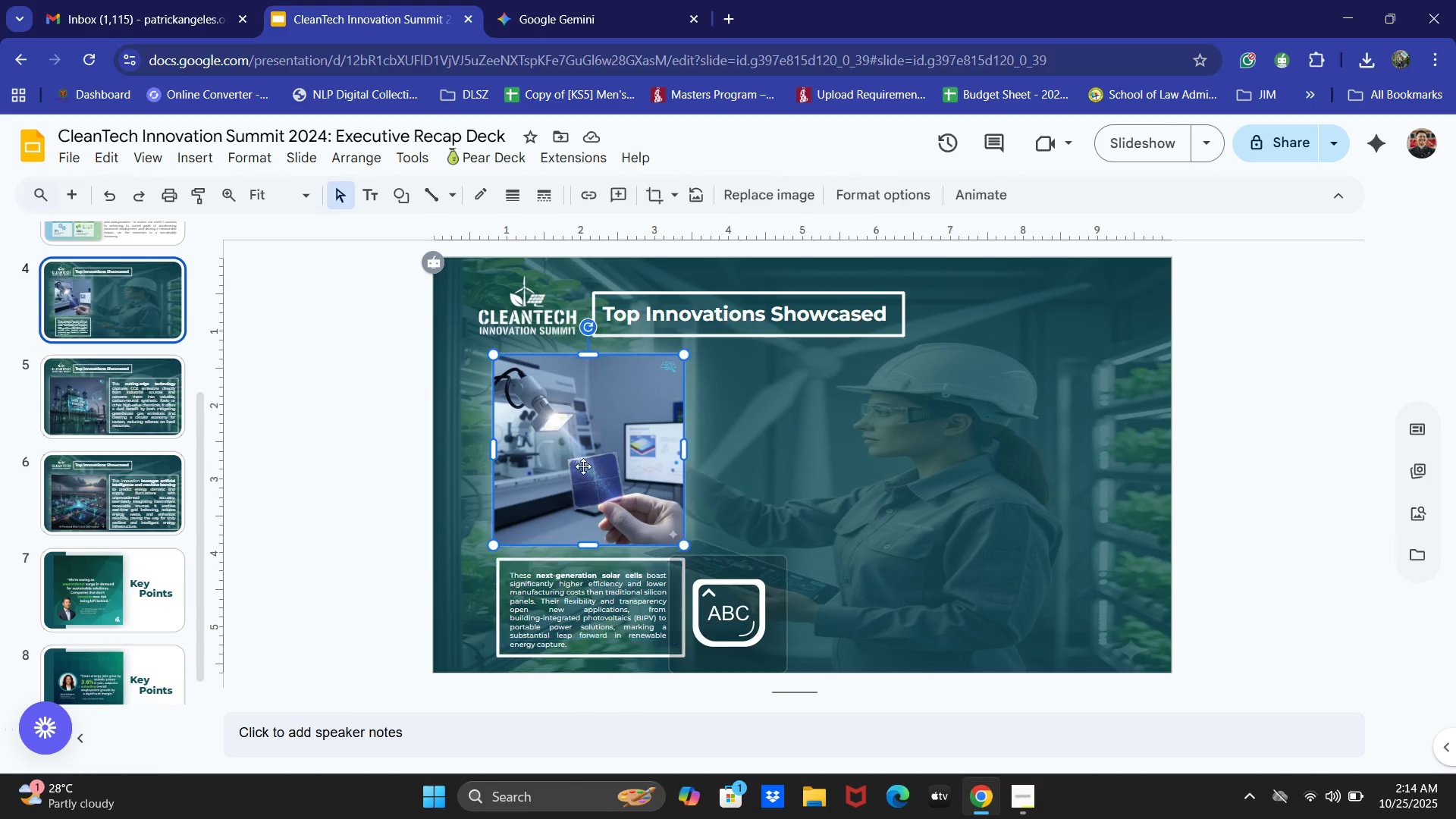 
hold_key(key=ShiftLeft, duration=1.39)
left_click([532, 558])
 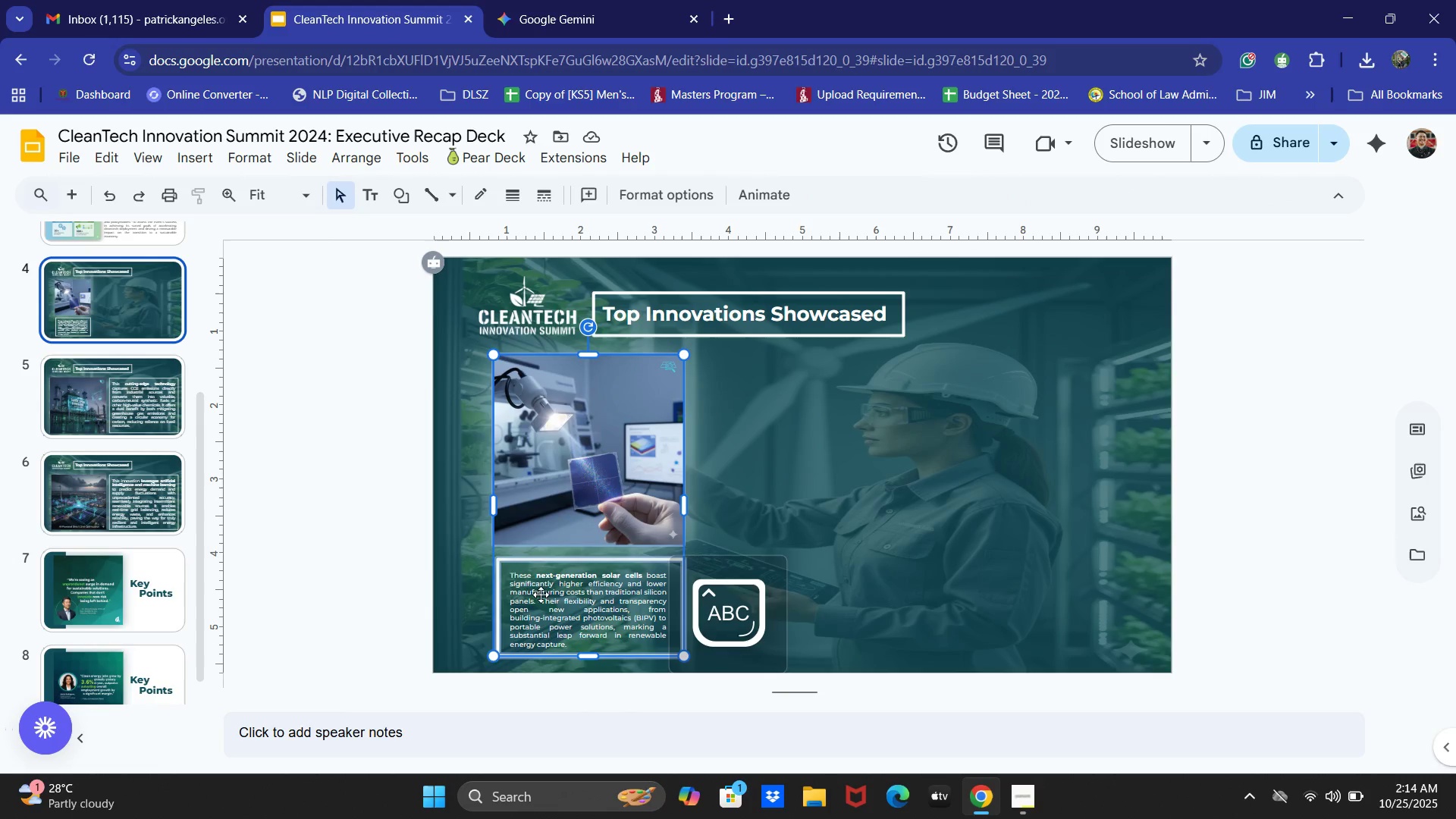 
left_click([541, 595])
 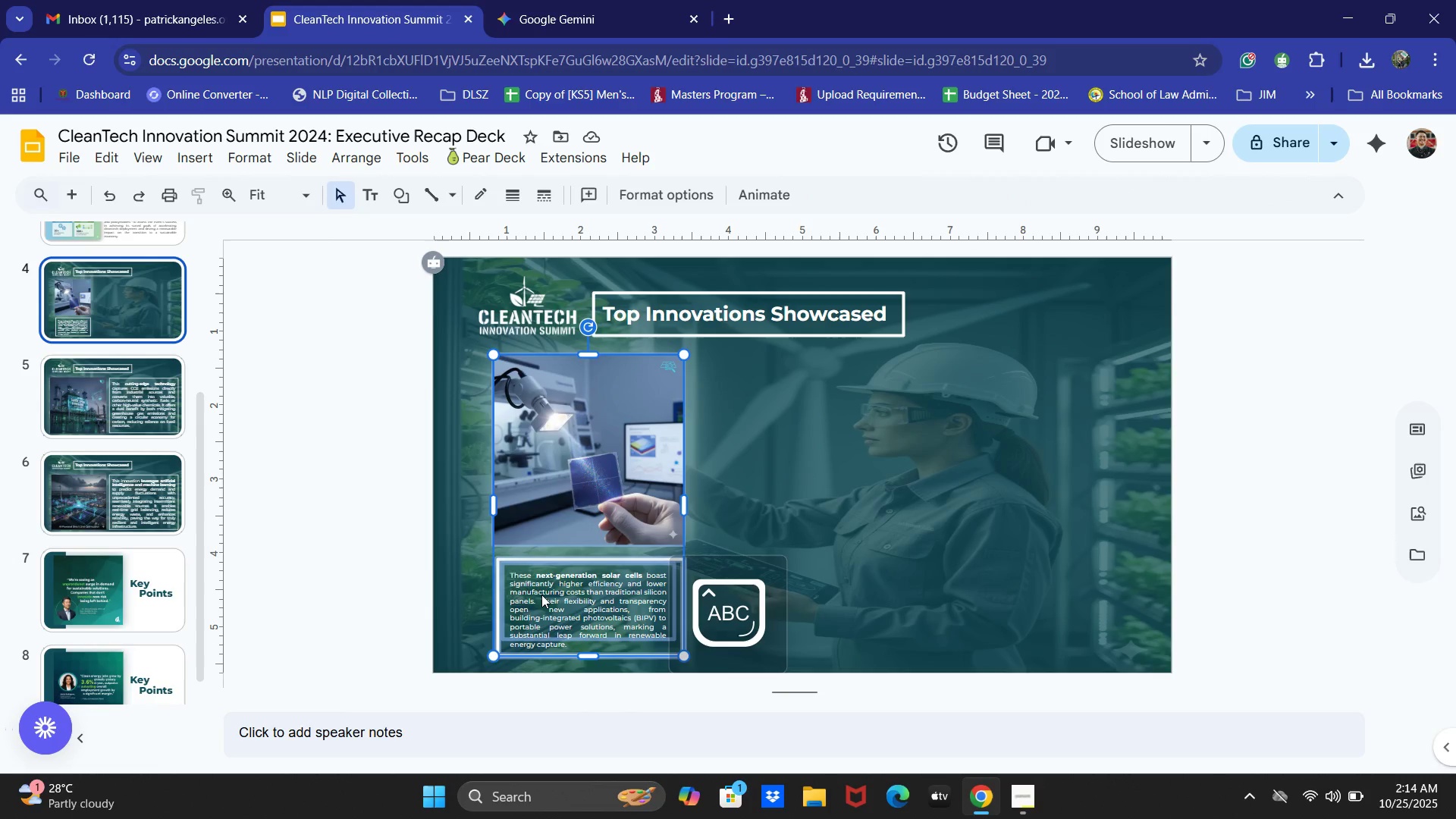 
left_click_drag(start_coordinate=[541, 595], to_coordinate=[529, 595])
 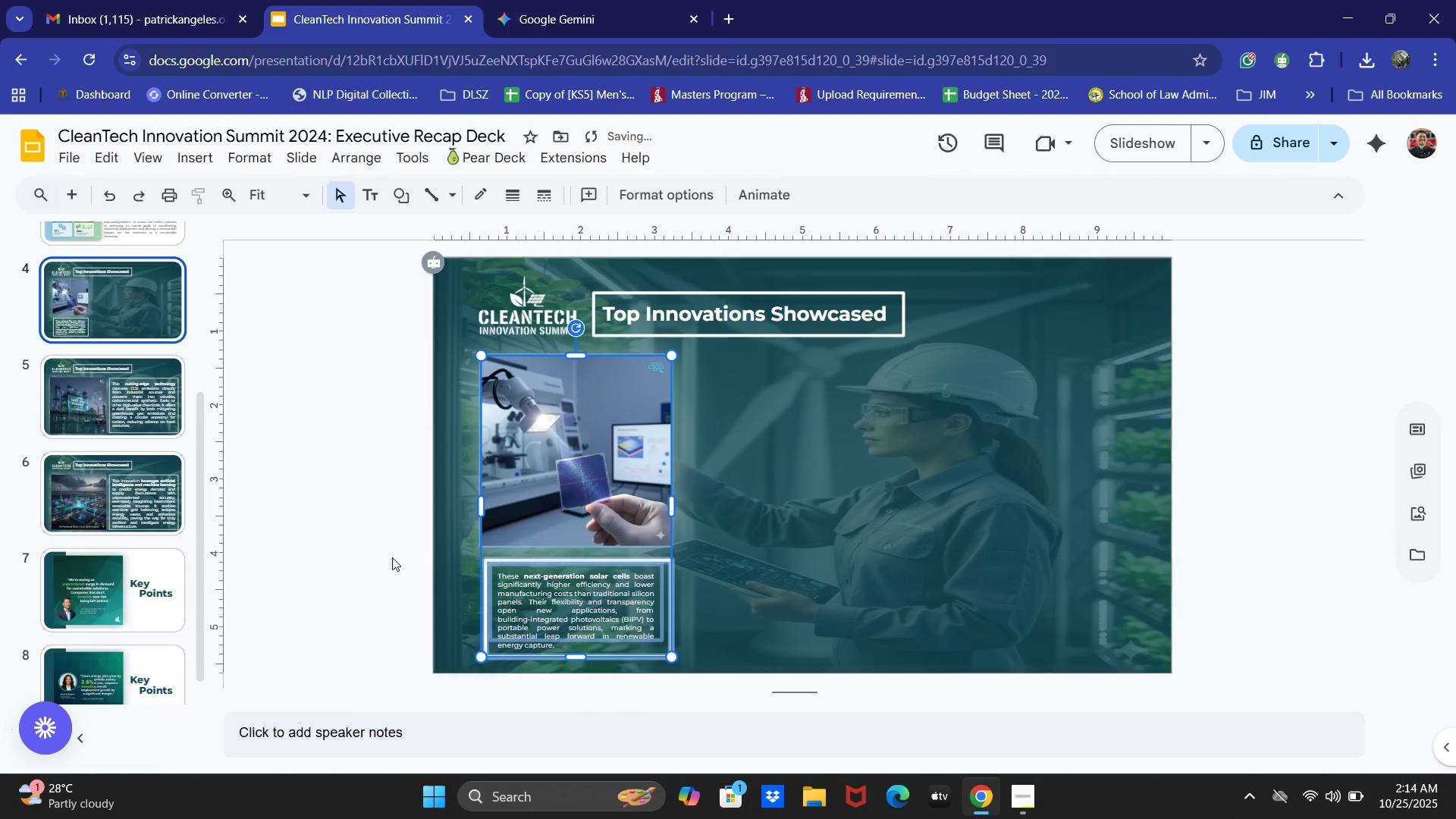 
left_click([392, 557])
 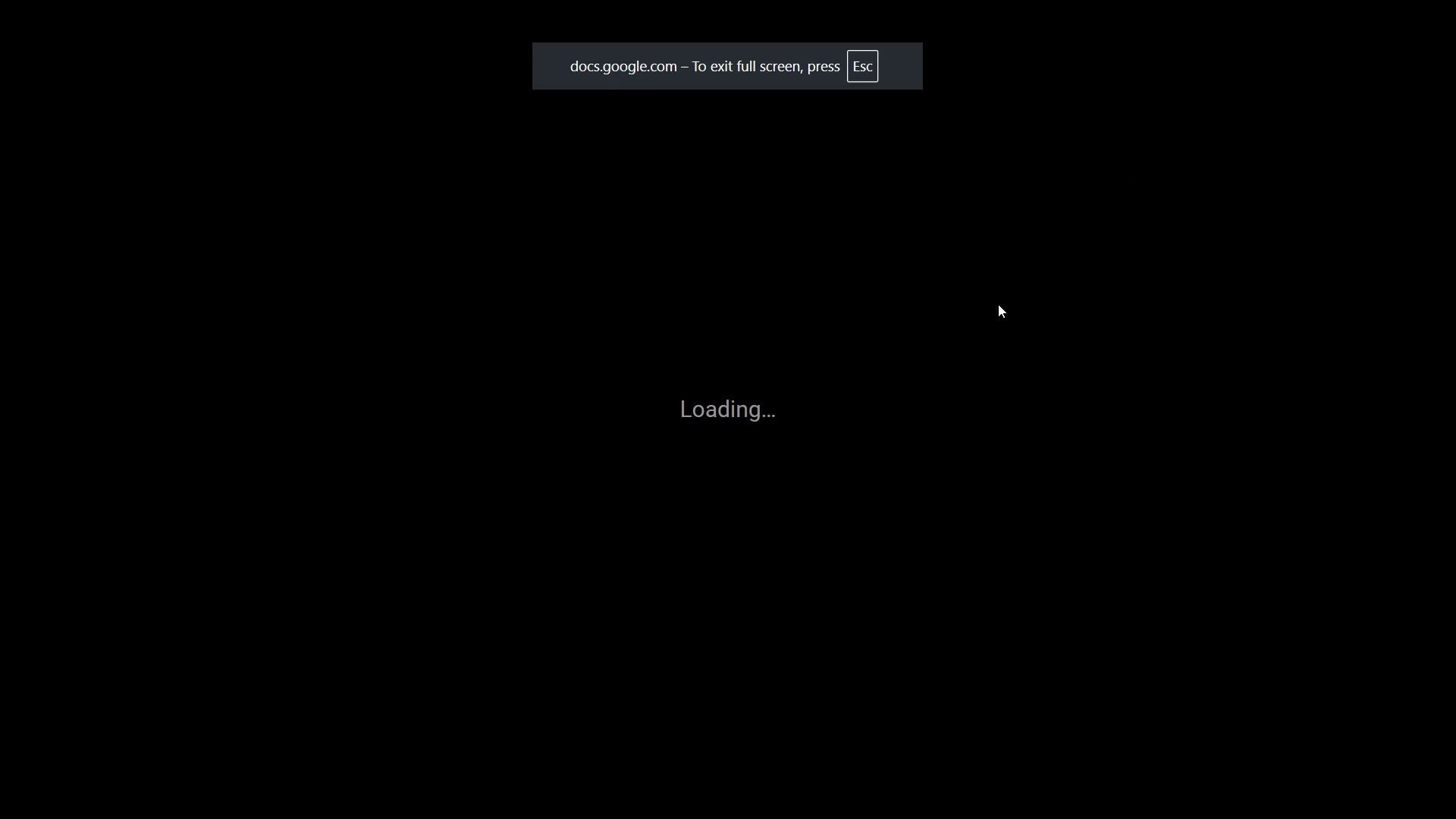 
wait(11.91)
 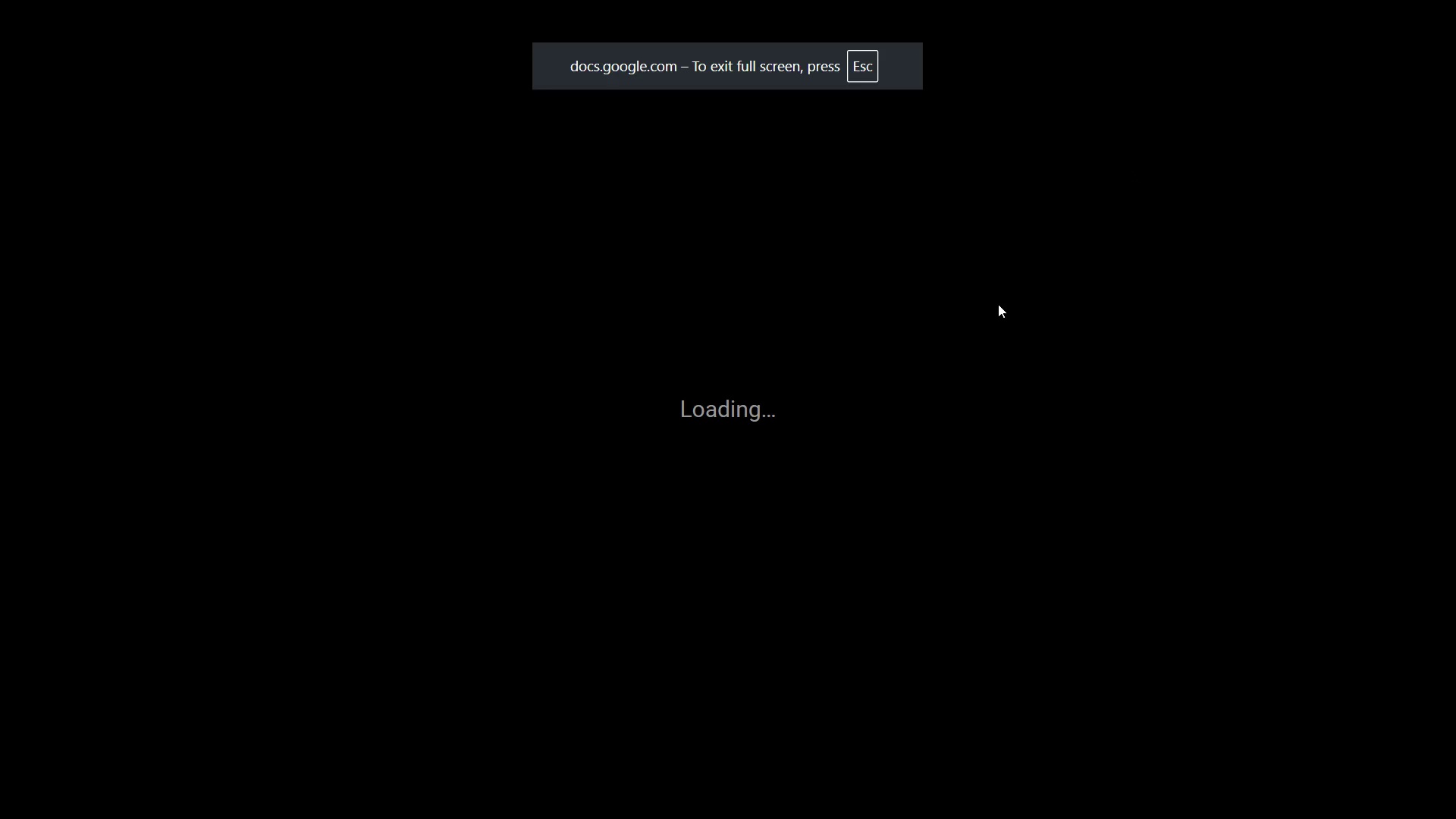 
key(Escape)
 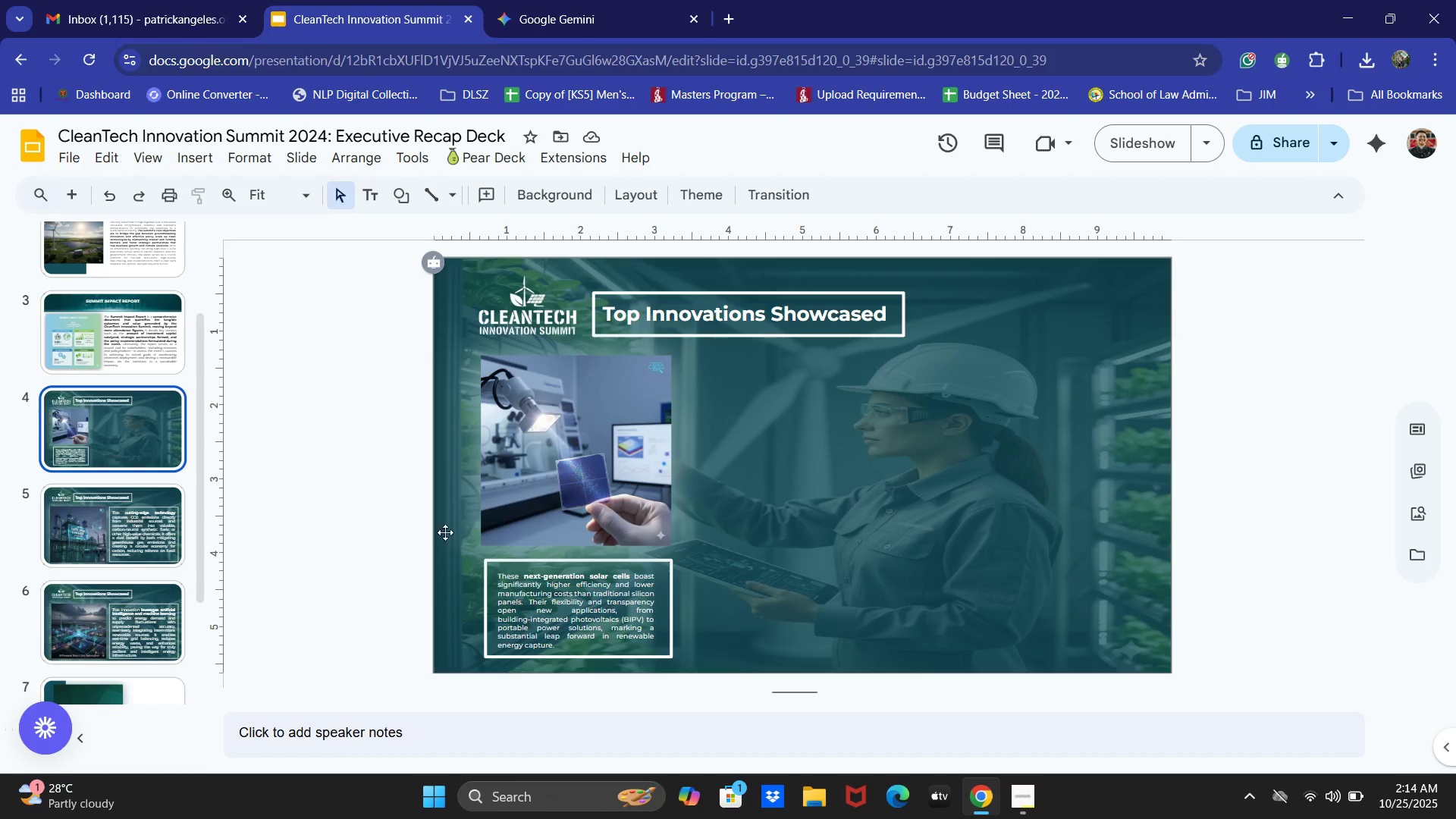 
wait(6.34)
 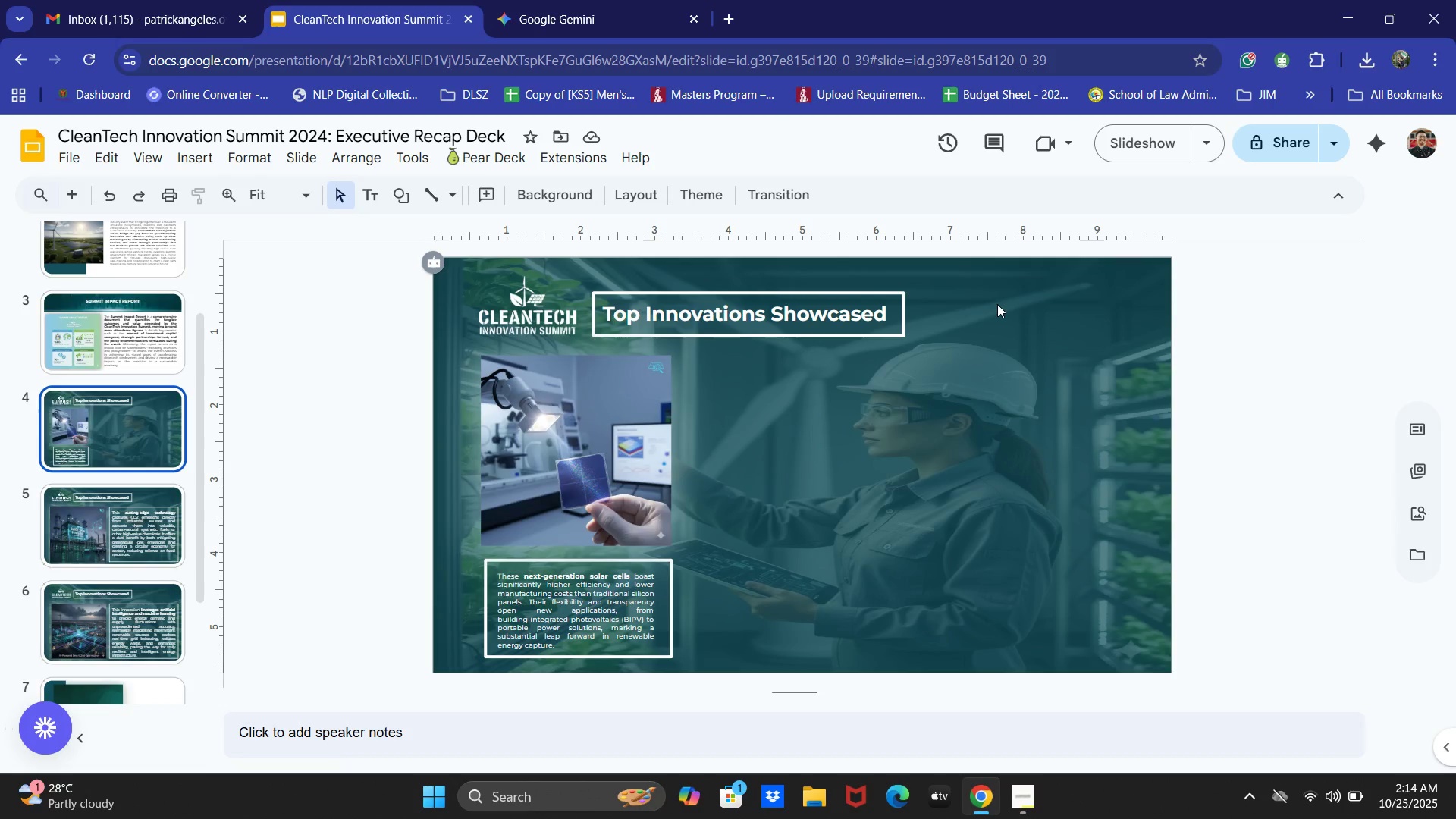 
key(Control+C)
 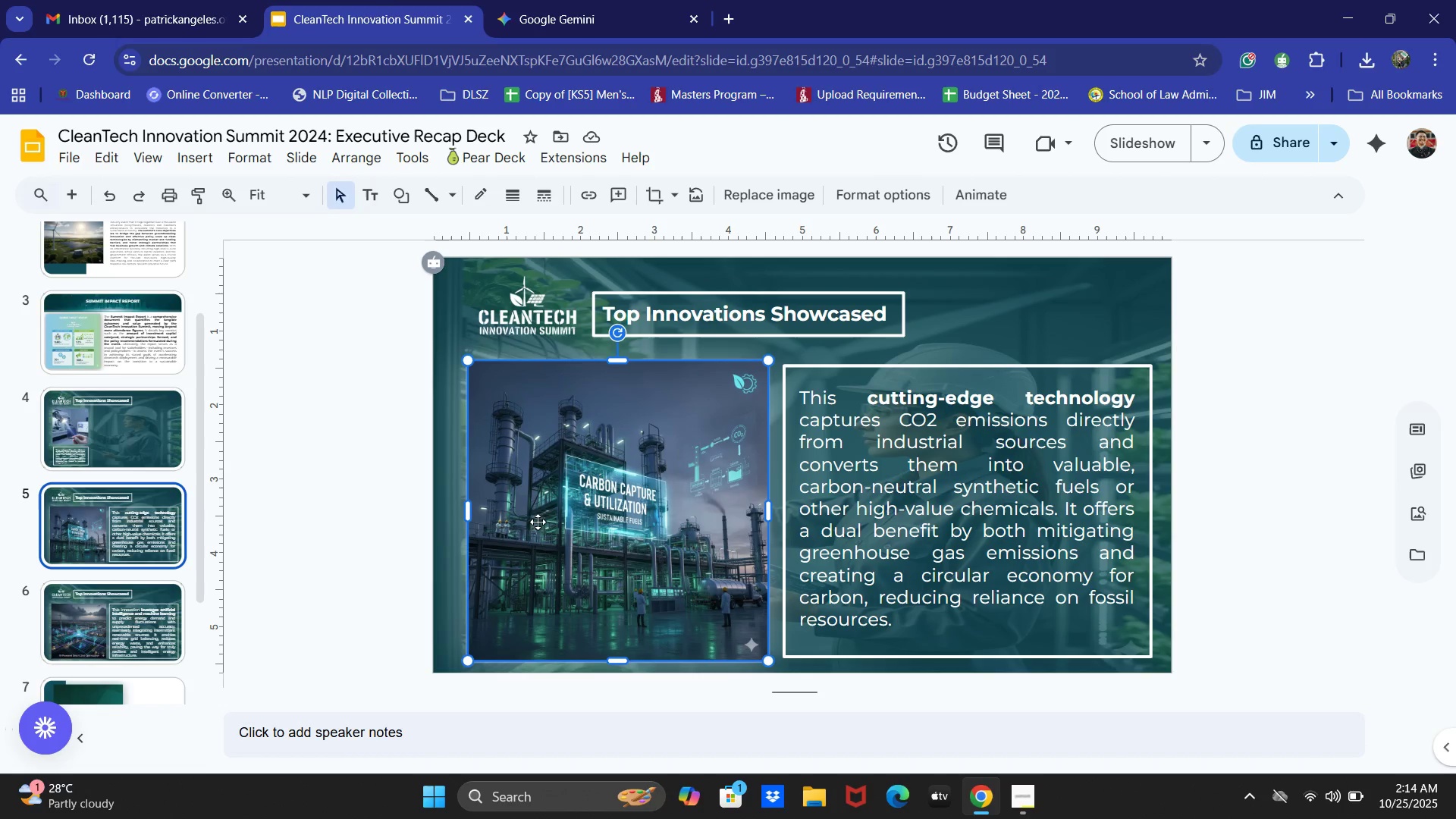 
key(Control+C)
 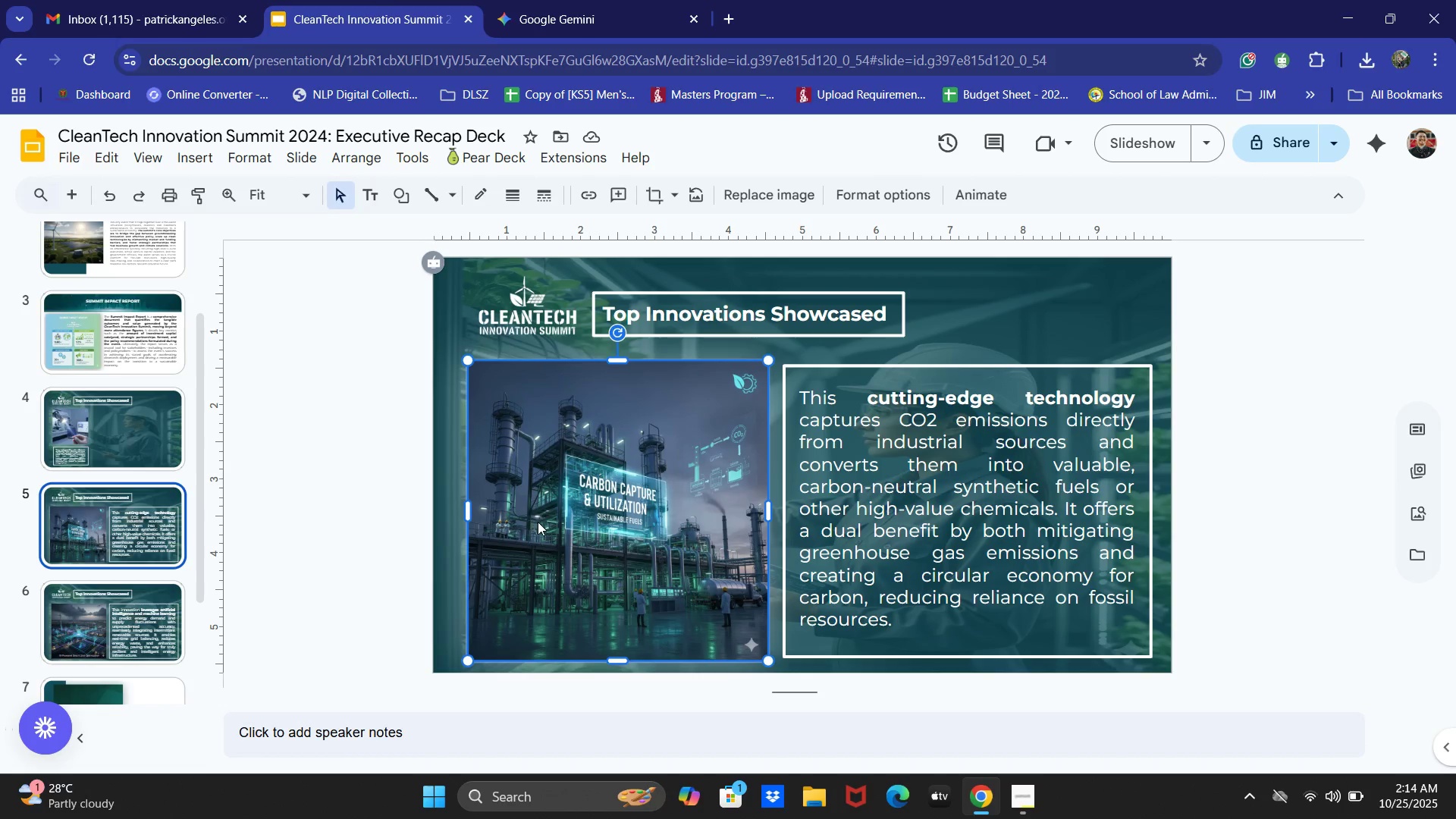 
key(Control+C)
 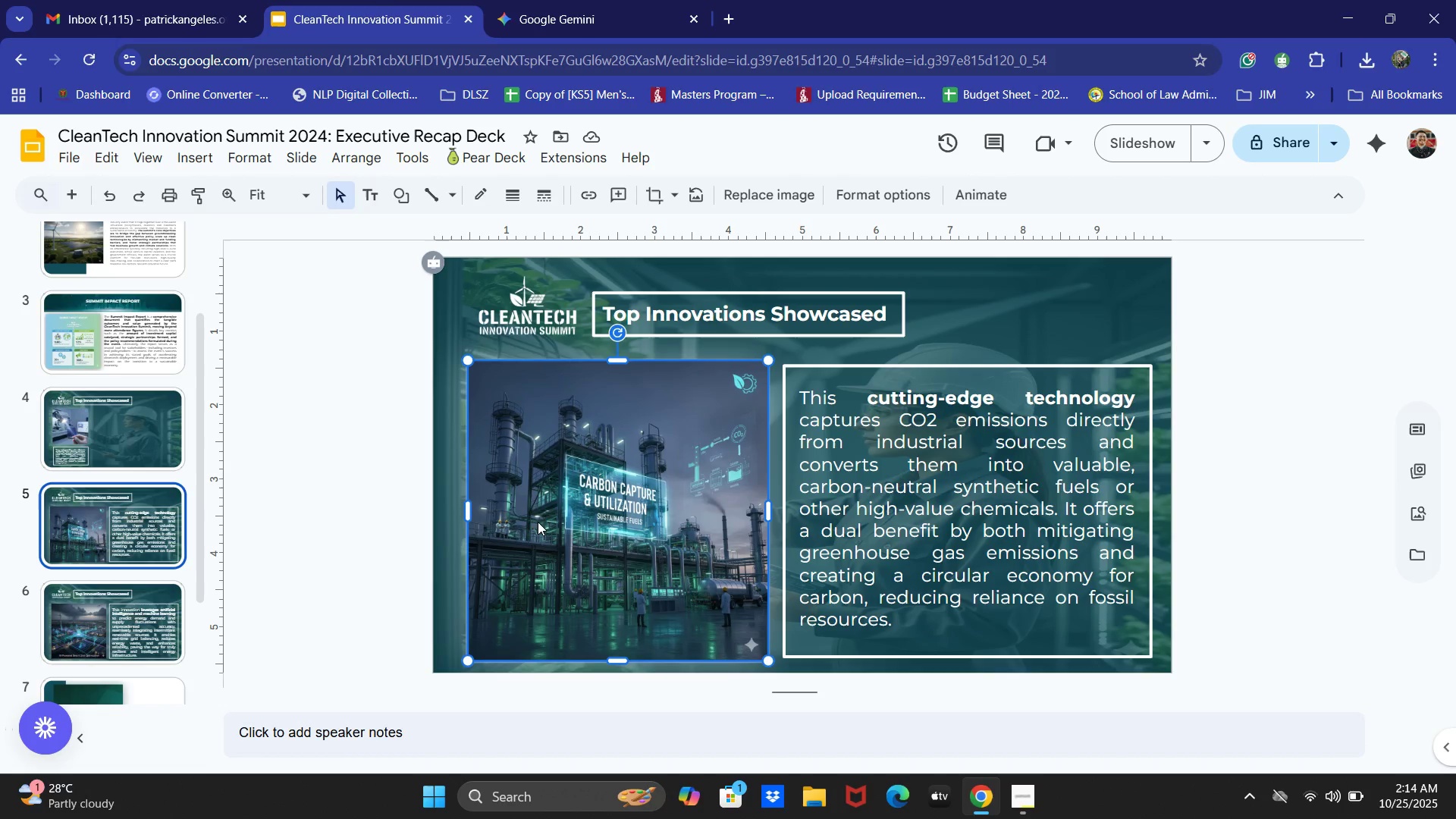 
key(Control+C)
 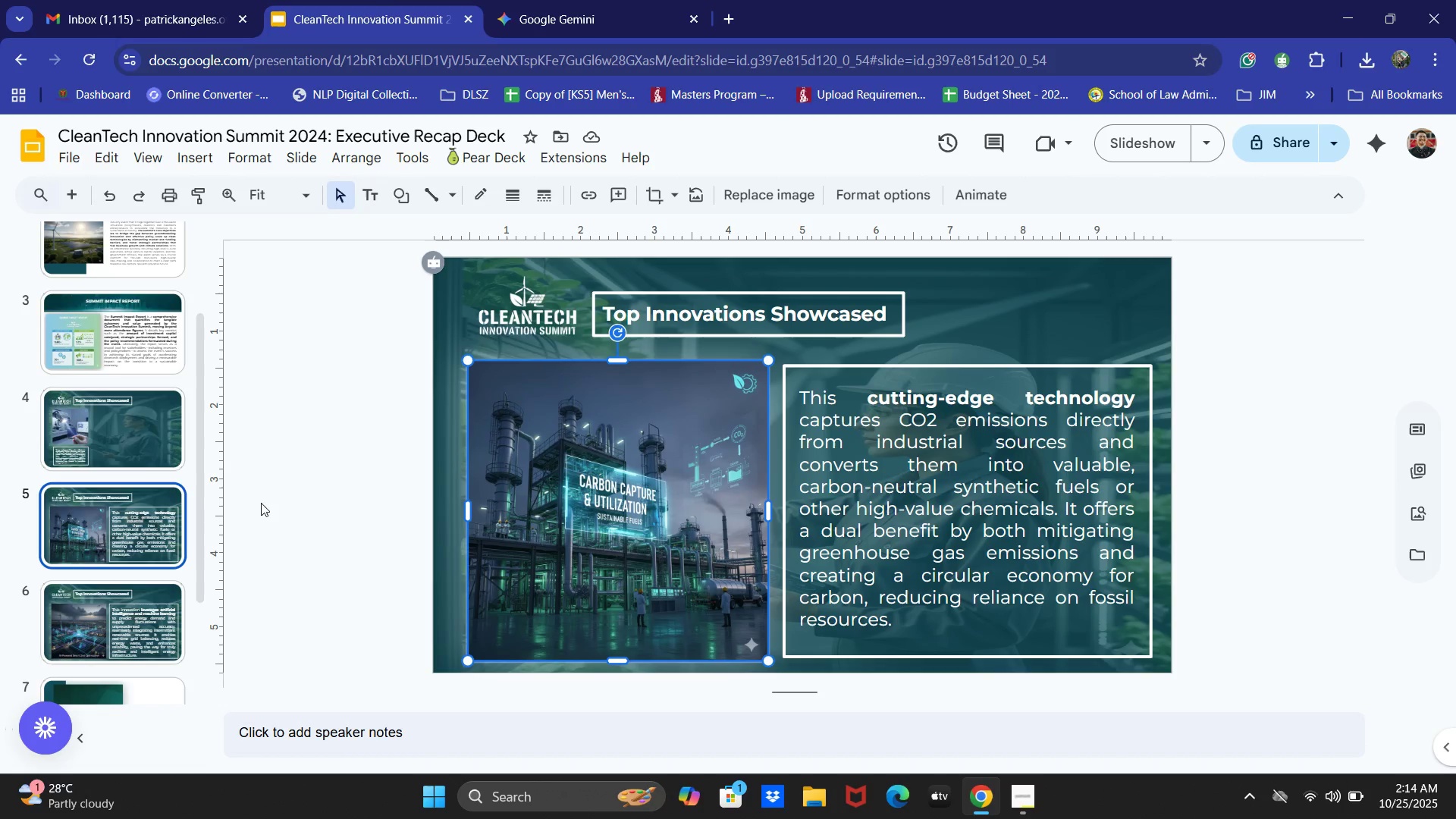 
left_click([87, 417])
 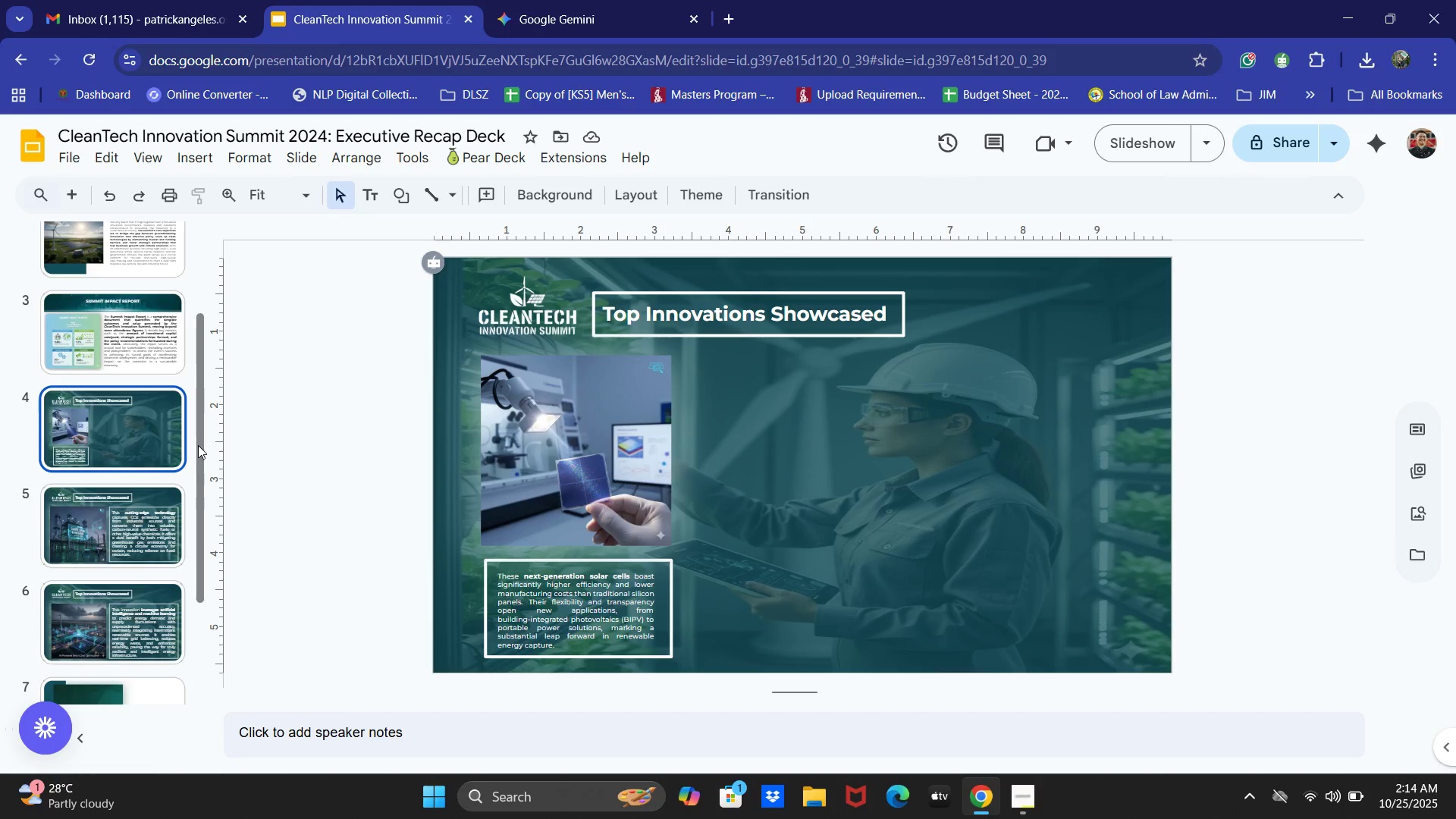 
left_click([852, 479])
 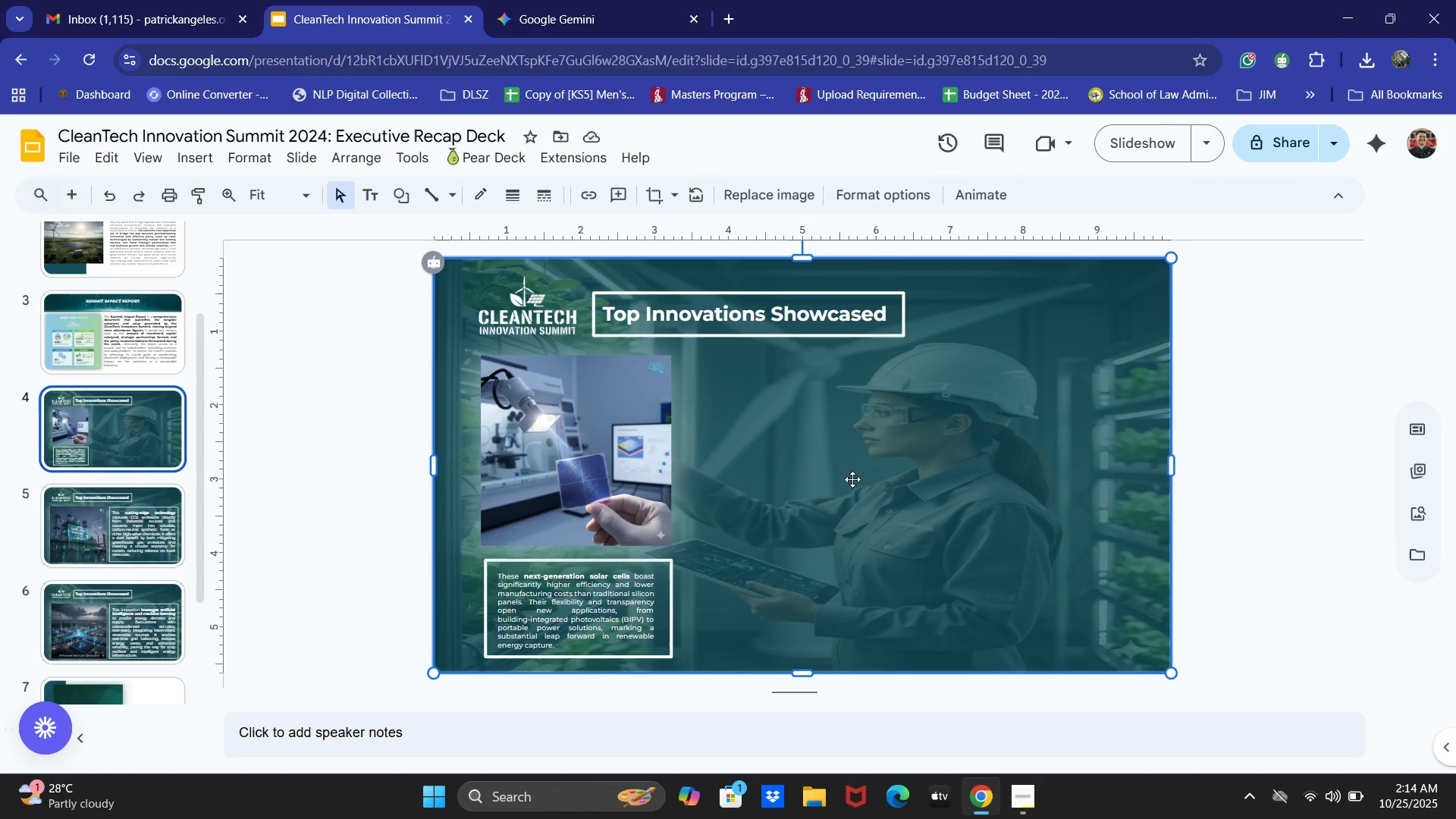 
key(Control+V)
 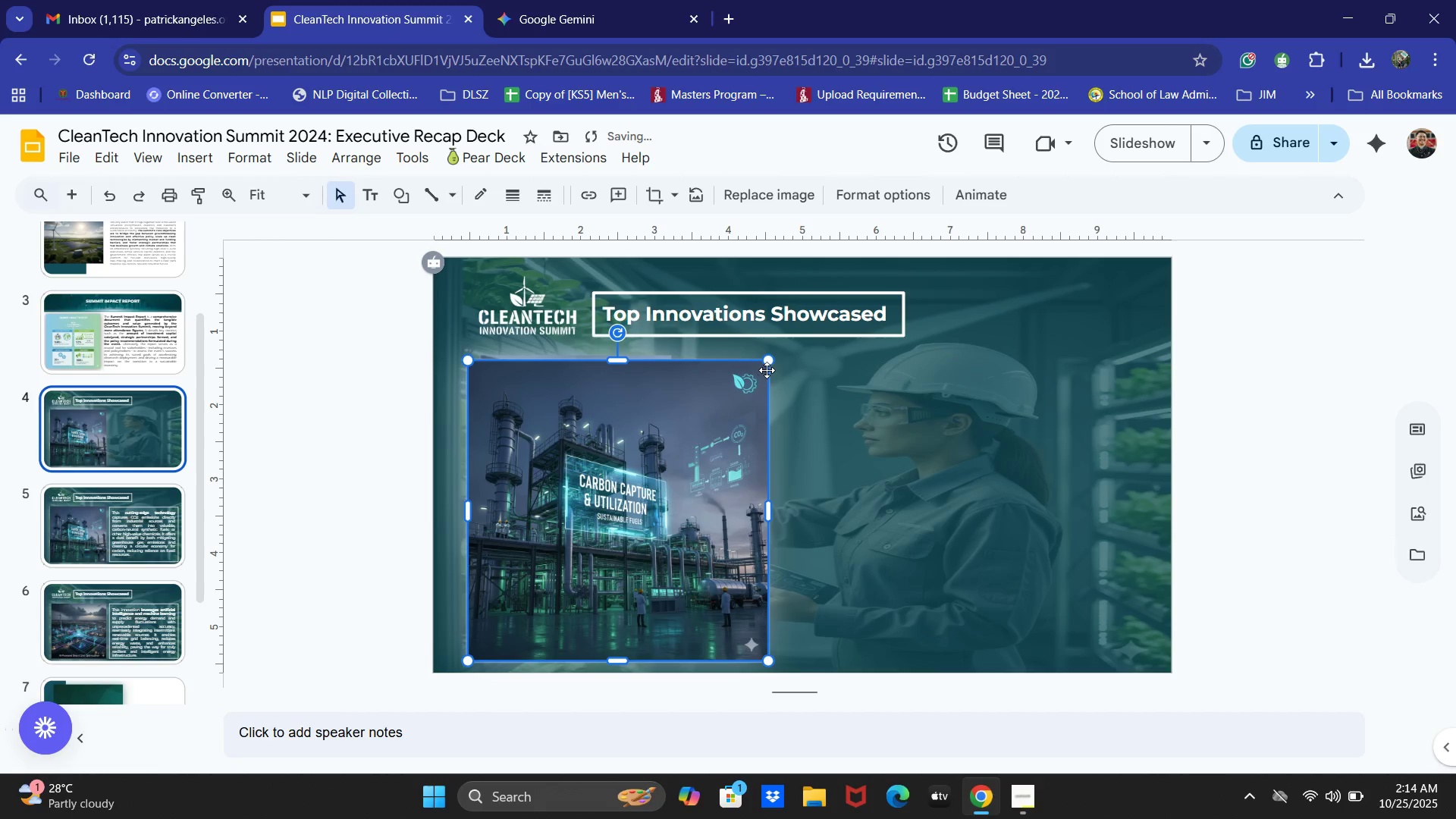 
left_click_drag(start_coordinate=[767, 362], to_coordinate=[692, 456])
 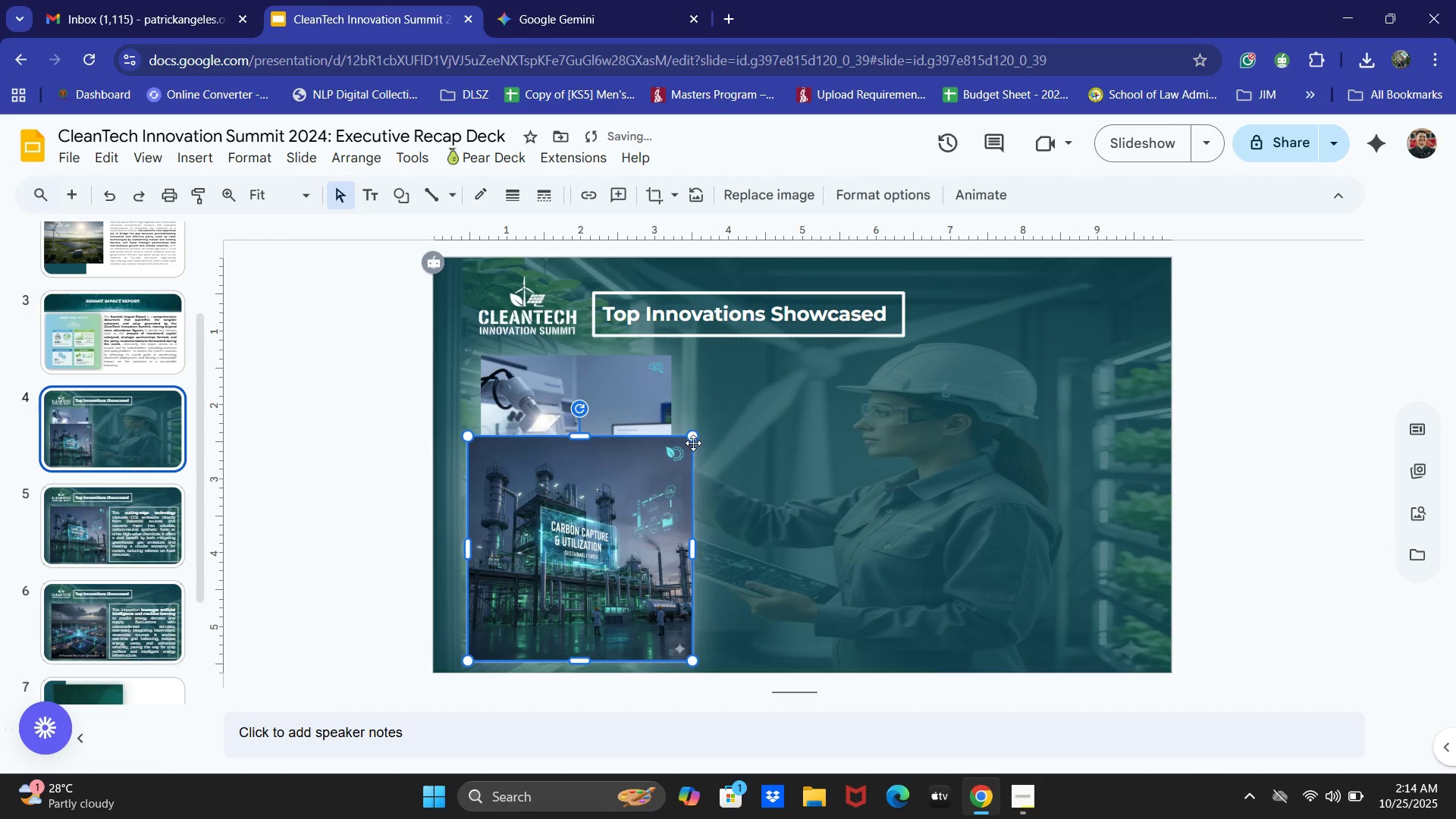 
left_click_drag(start_coordinate=[693, 439], to_coordinate=[671, 469])
 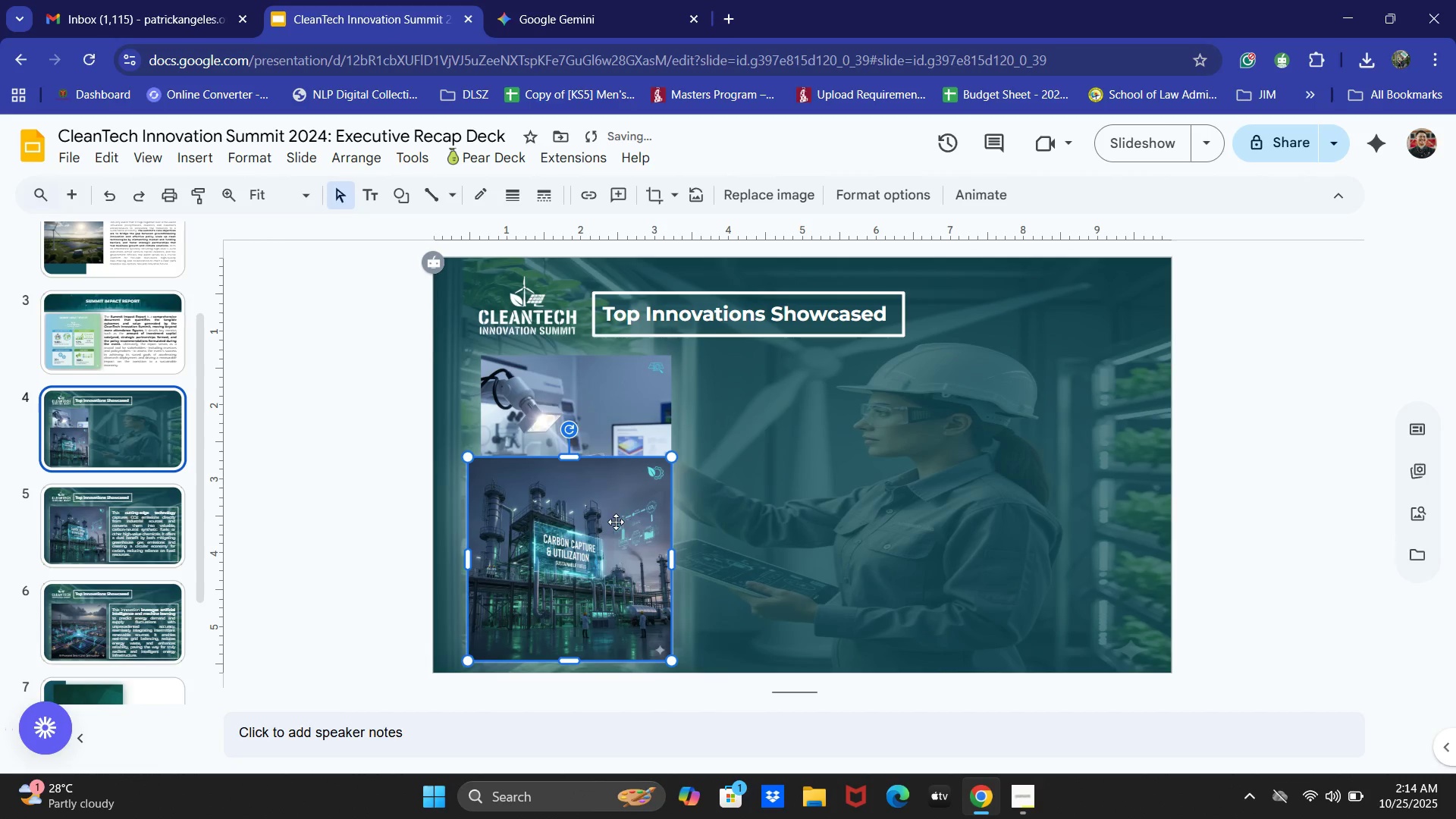 
left_click_drag(start_coordinate=[616, 522], to_coordinate=[617, 422])
 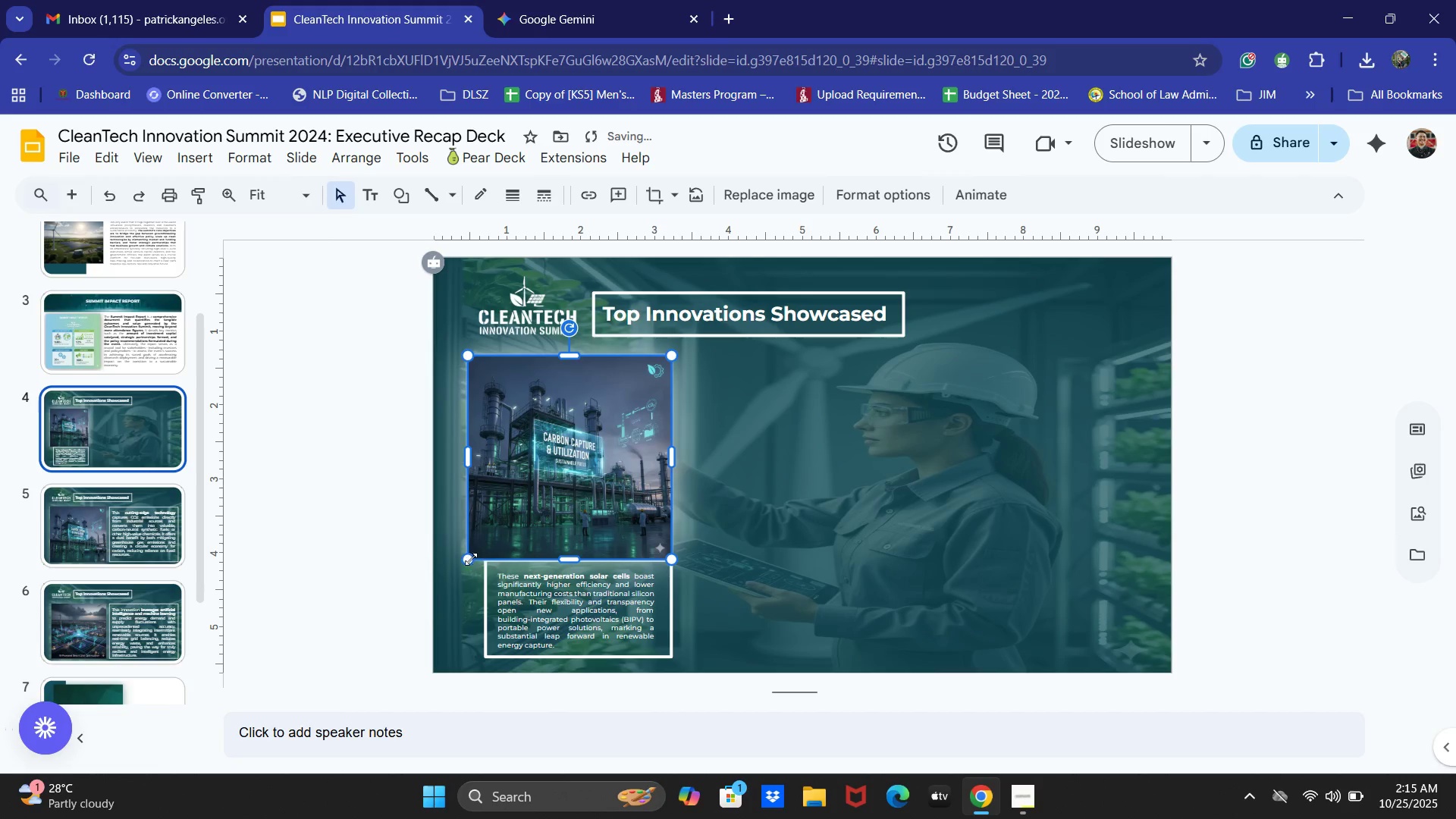 
left_click_drag(start_coordinate=[470, 559], to_coordinate=[491, 537])
 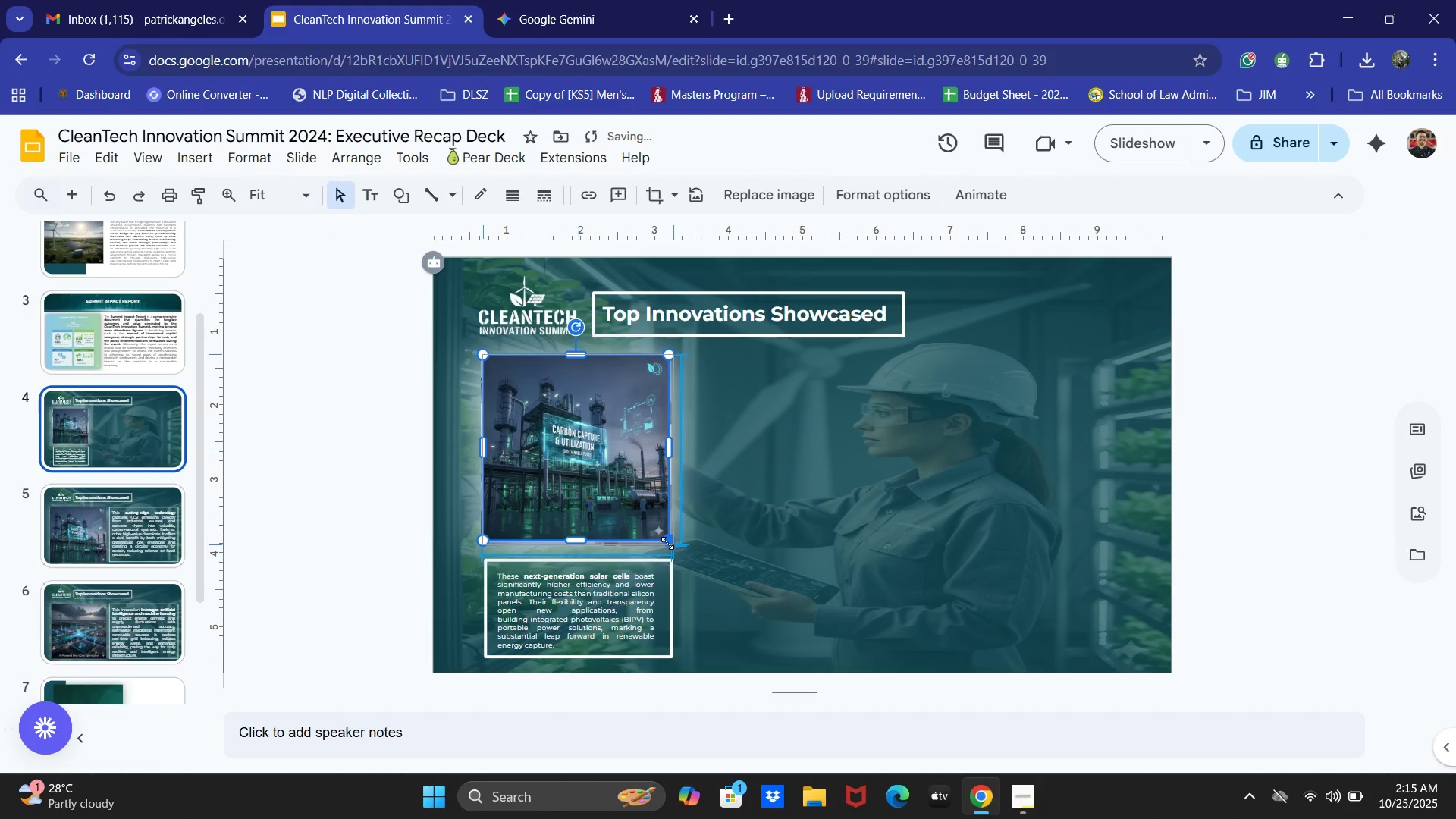 
wait(6.84)
 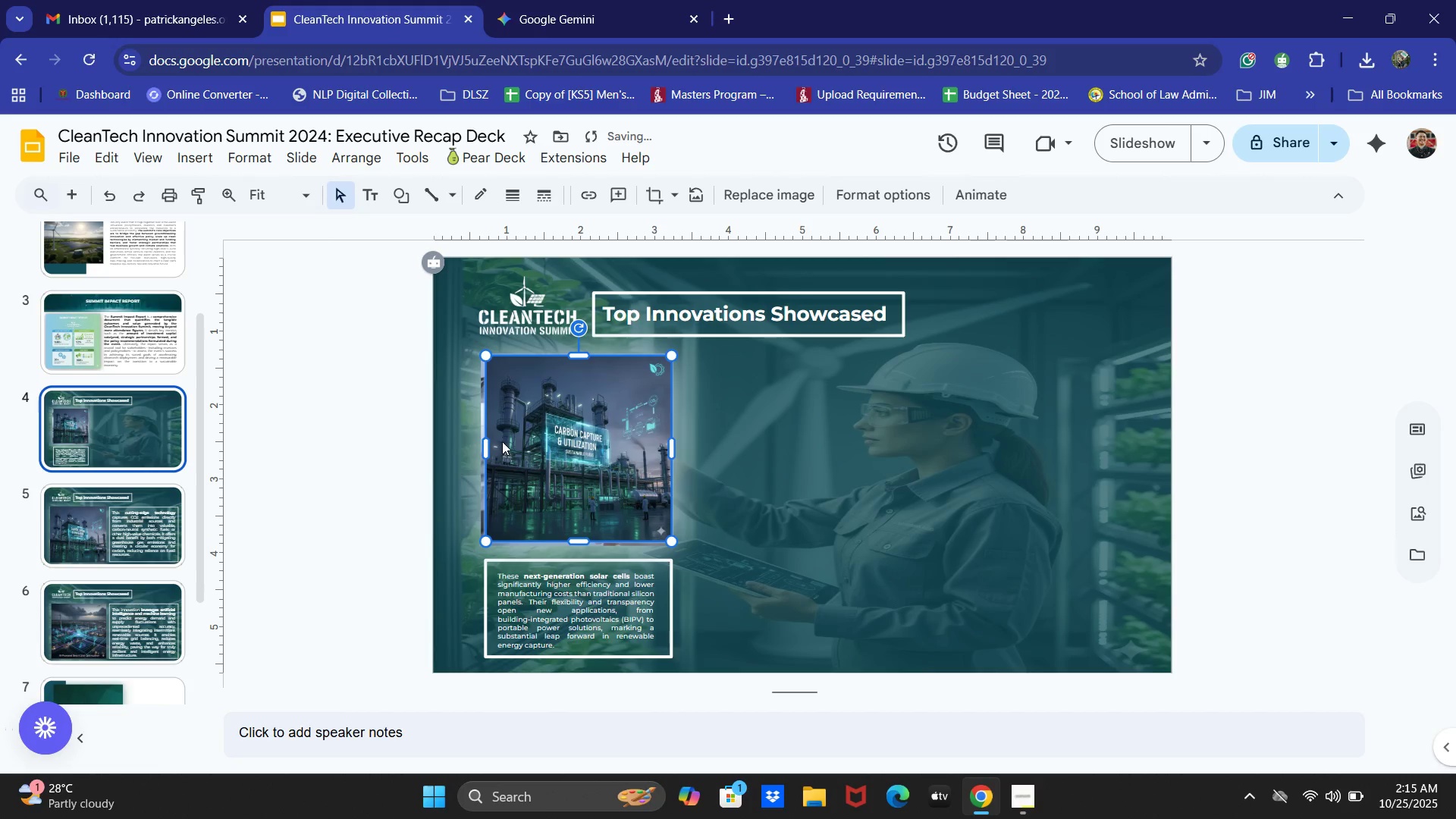 
hold_key(key=ArrowRight, duration=1.53)
 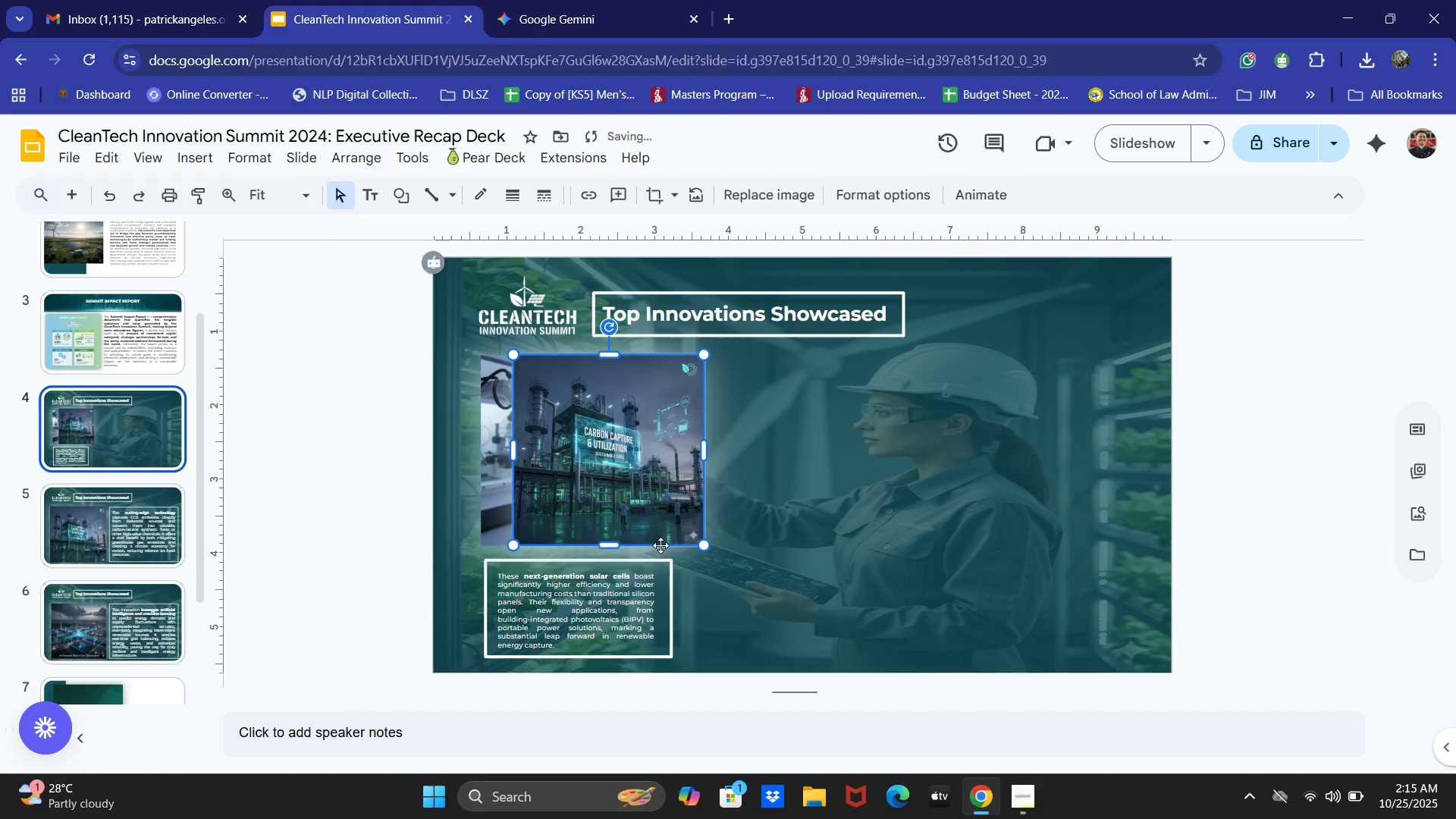 
hold_key(key=ArrowRight, duration=1.5)
 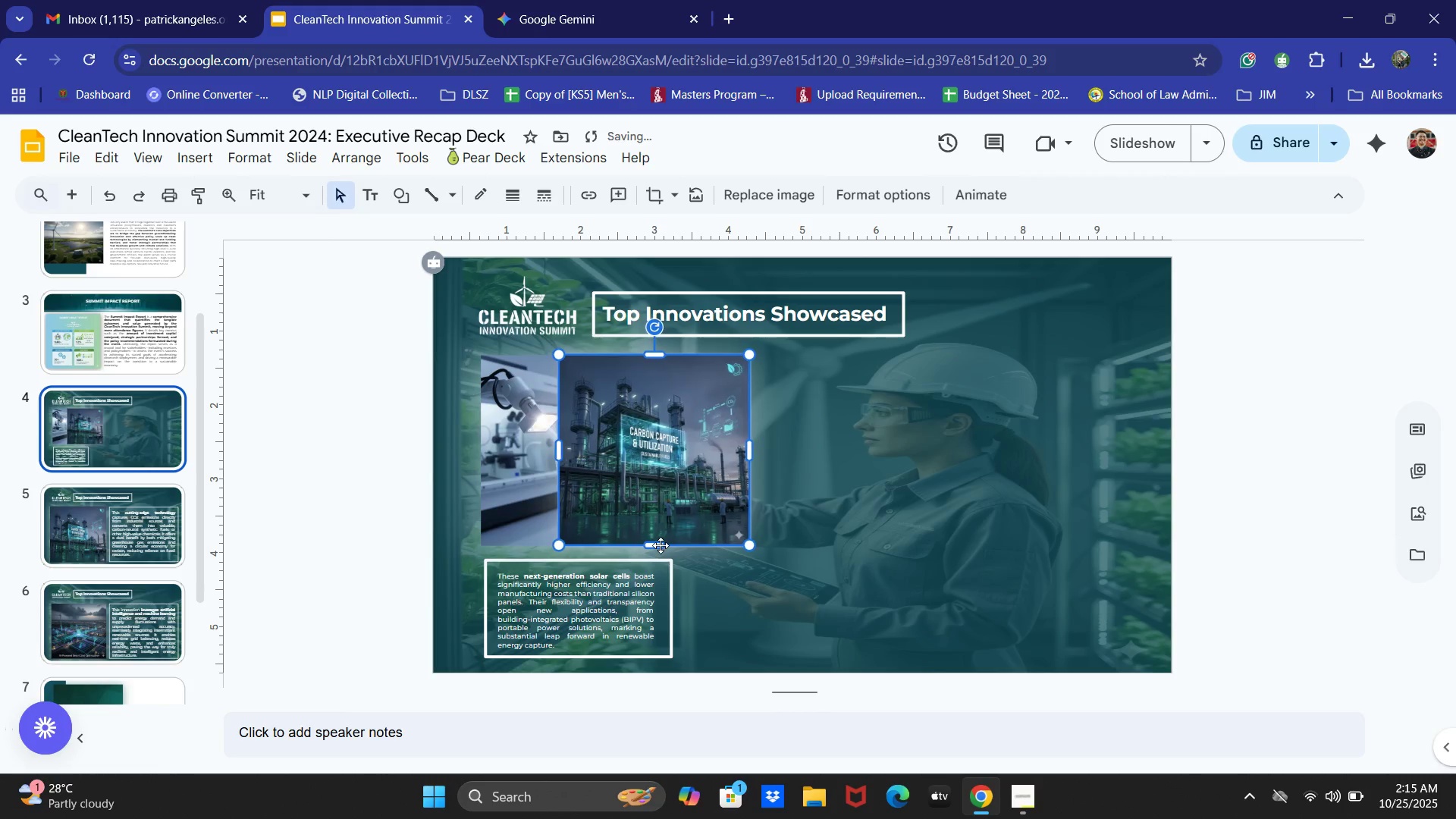 
hold_key(key=ArrowRight, duration=1.5)
 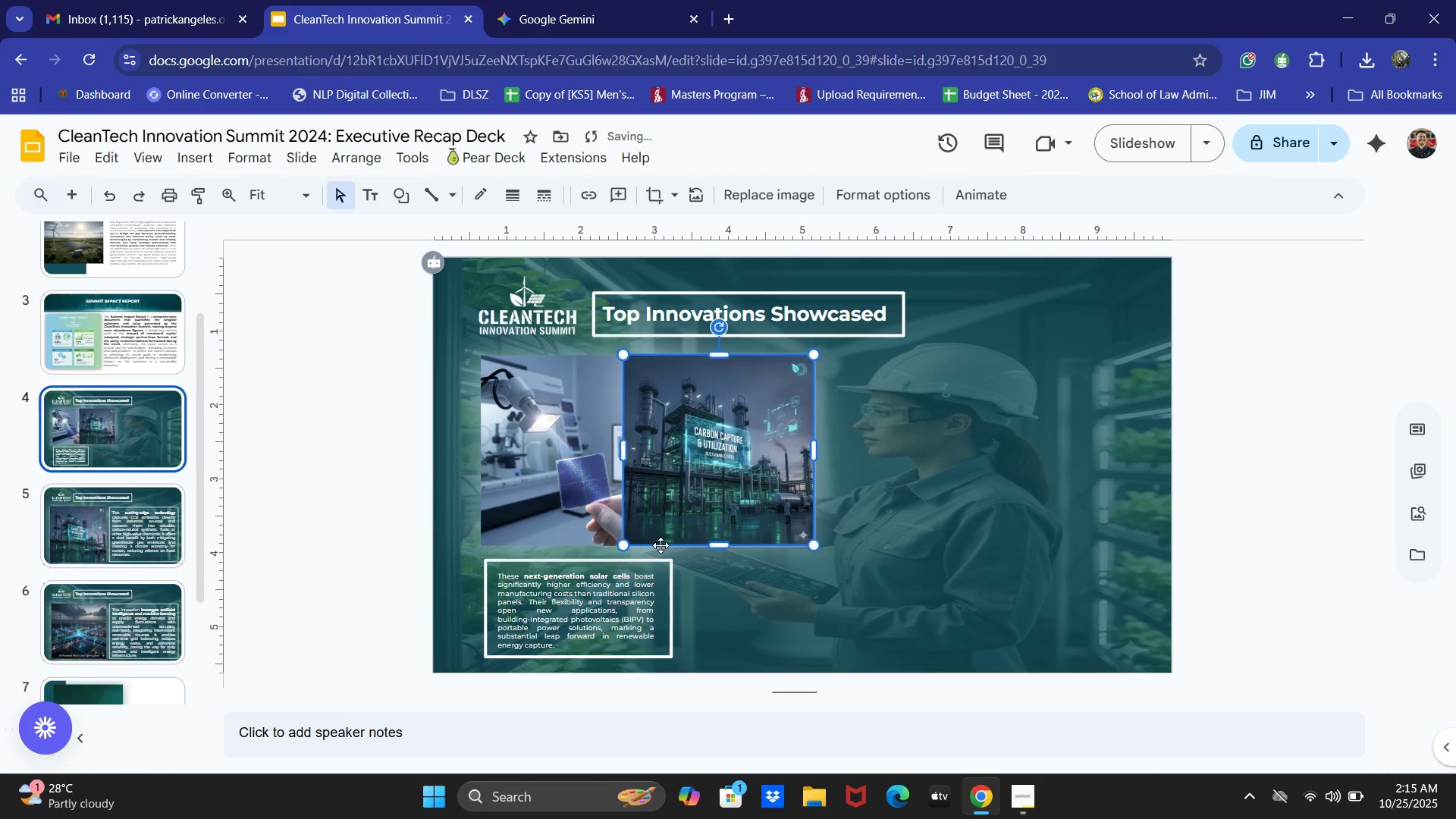 
hold_key(key=ArrowRight, duration=1.53)
 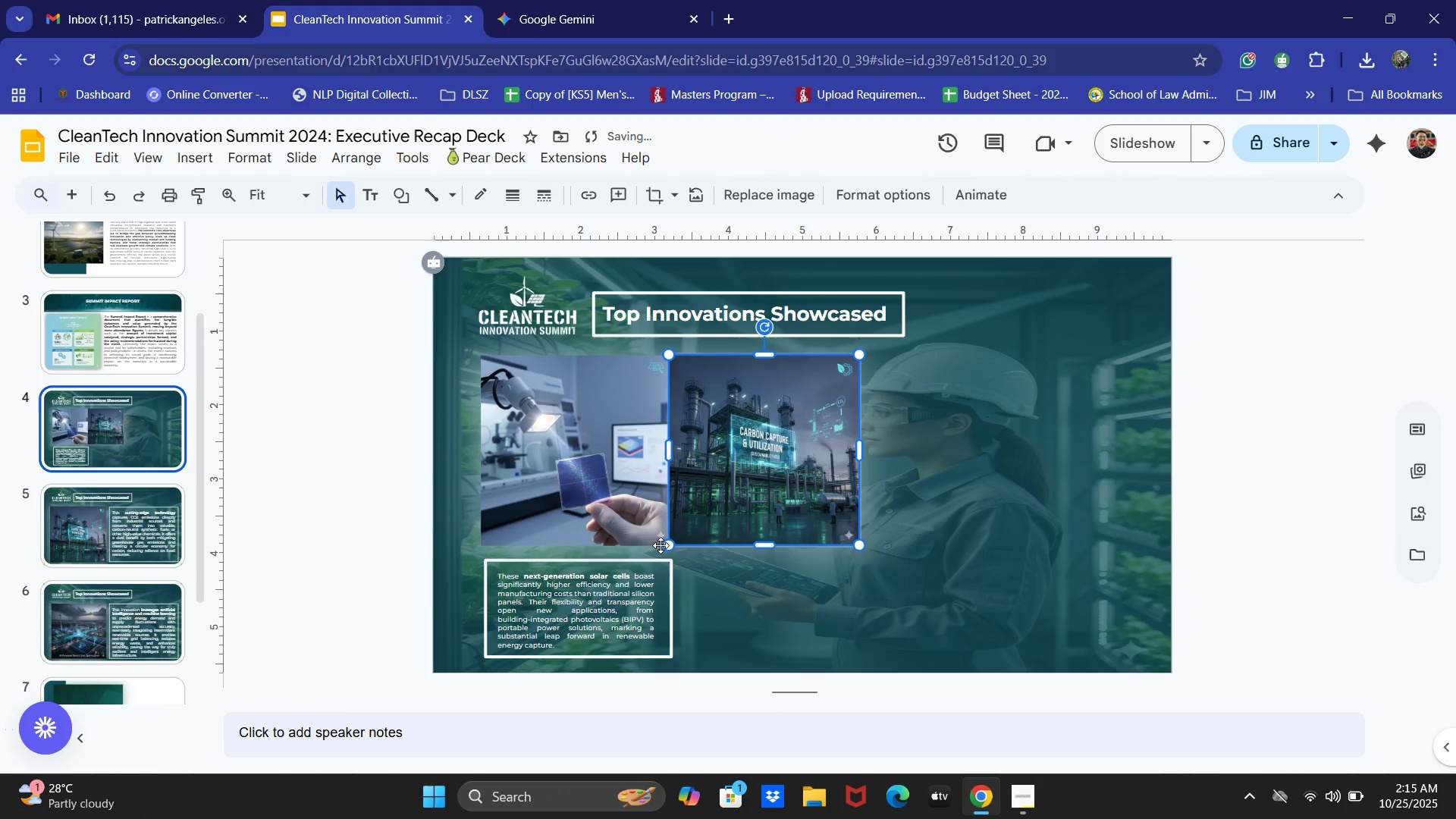 
hold_key(key=ArrowRight, duration=1.12)
 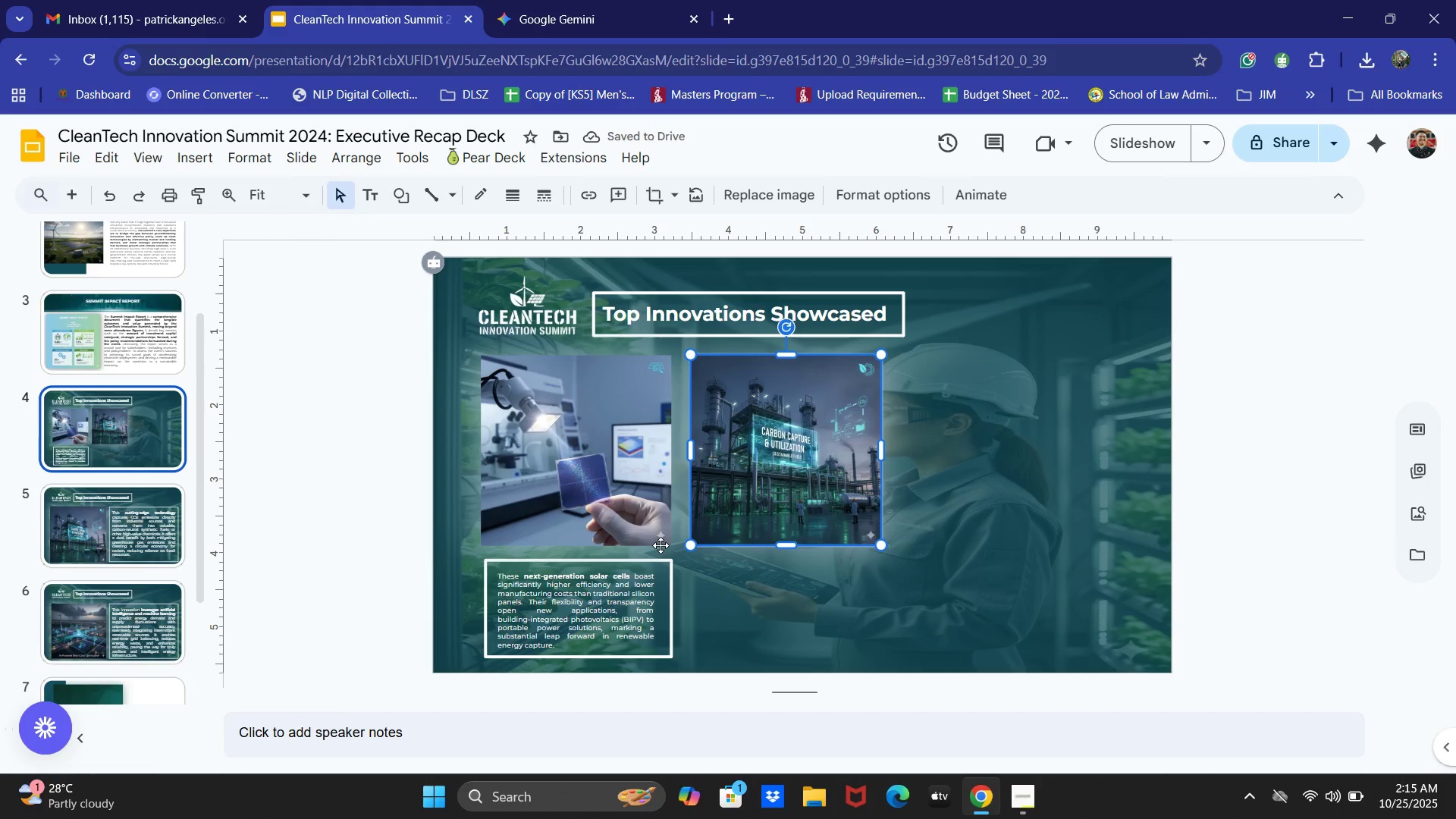 
wait(6.85)
 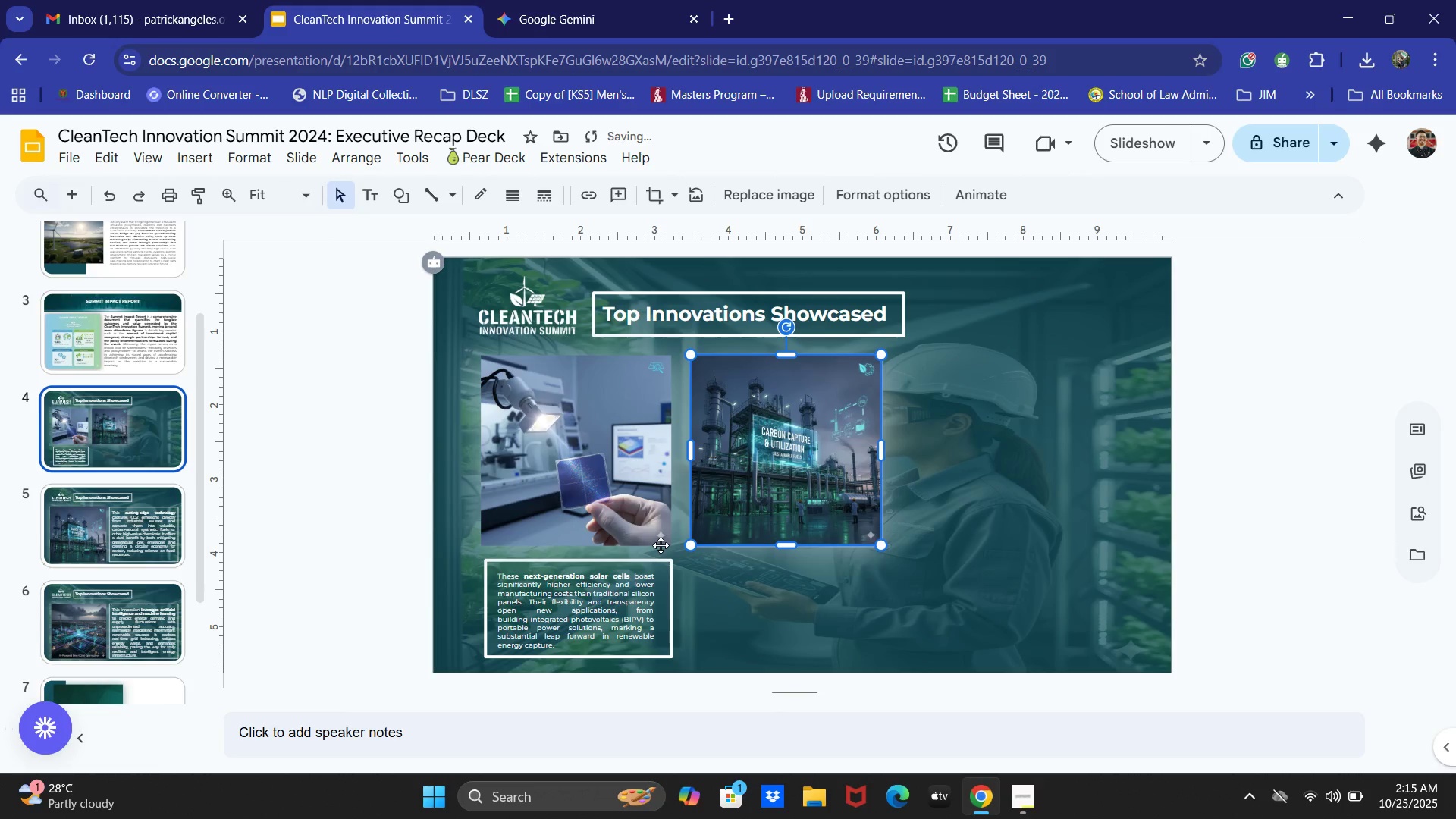 
left_click([598, 592])
 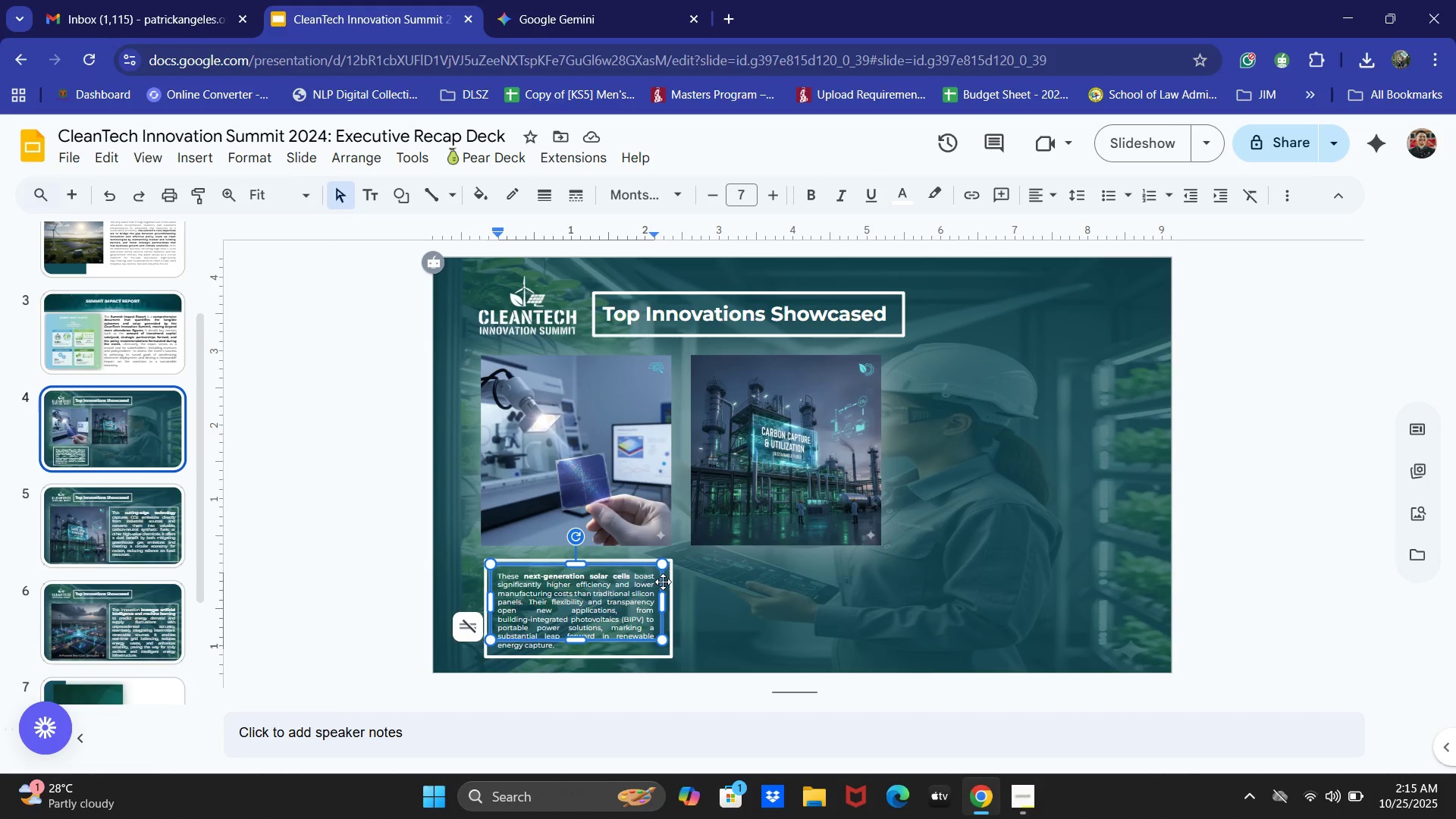 
hold_key(key=ShiftLeft, duration=1.4)
left_click([668, 579])
 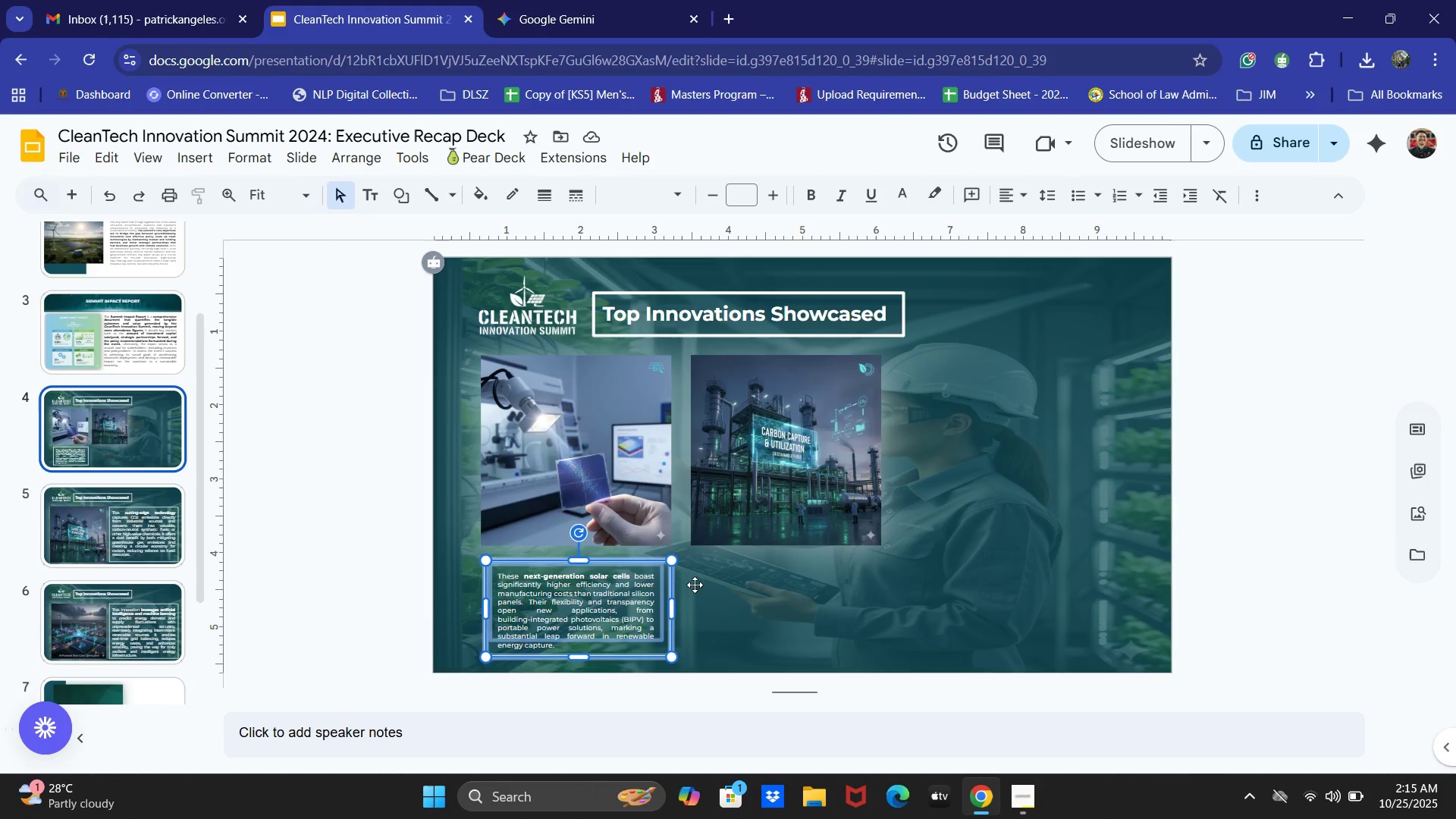 
key(Control+C)
 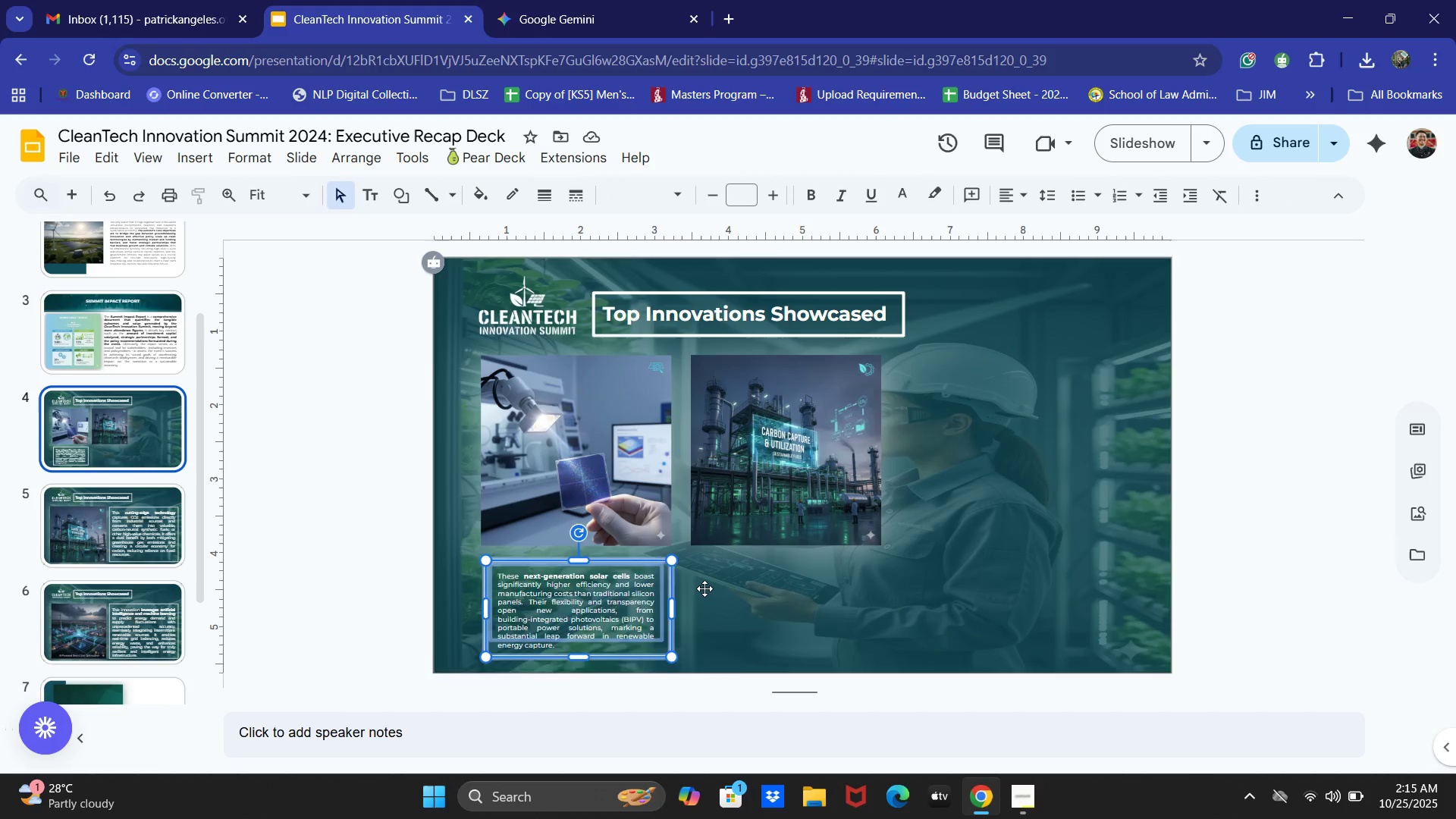 
key(Control+V)
 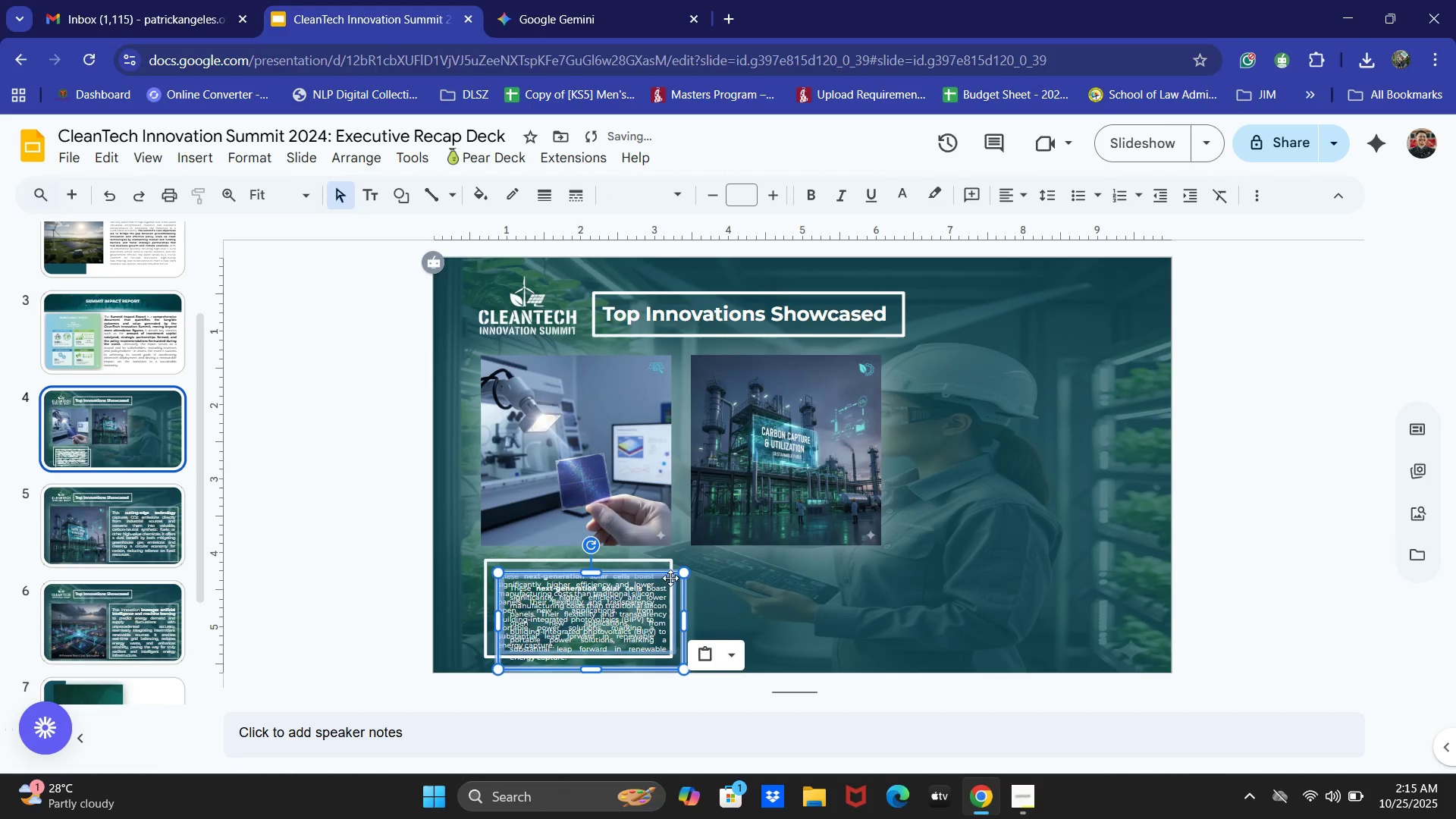 
left_click_drag(start_coordinate=[670, 576], to_coordinate=[860, 572])
 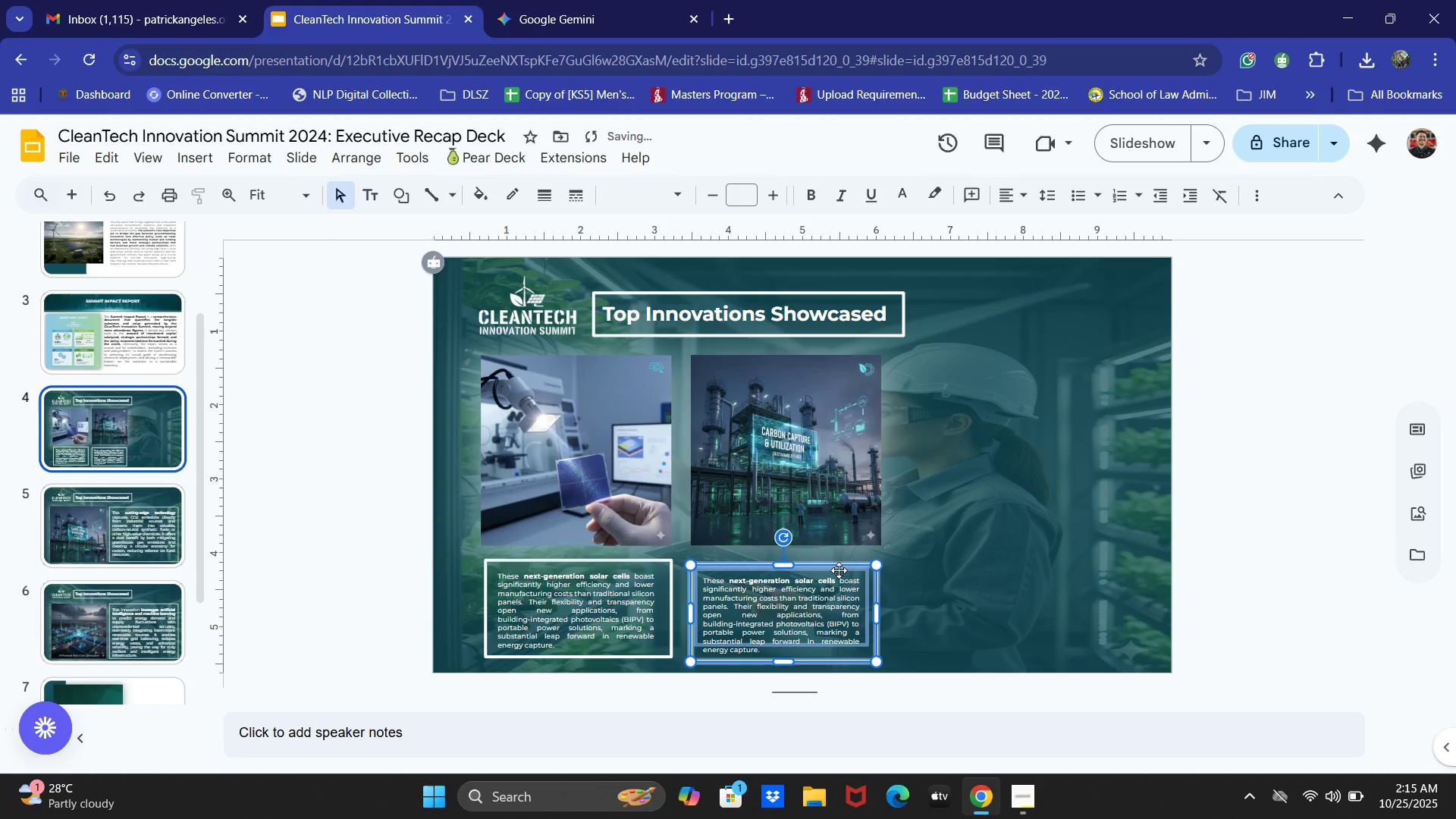 
left_click_drag(start_coordinate=[839, 570], to_coordinate=[839, 564])
 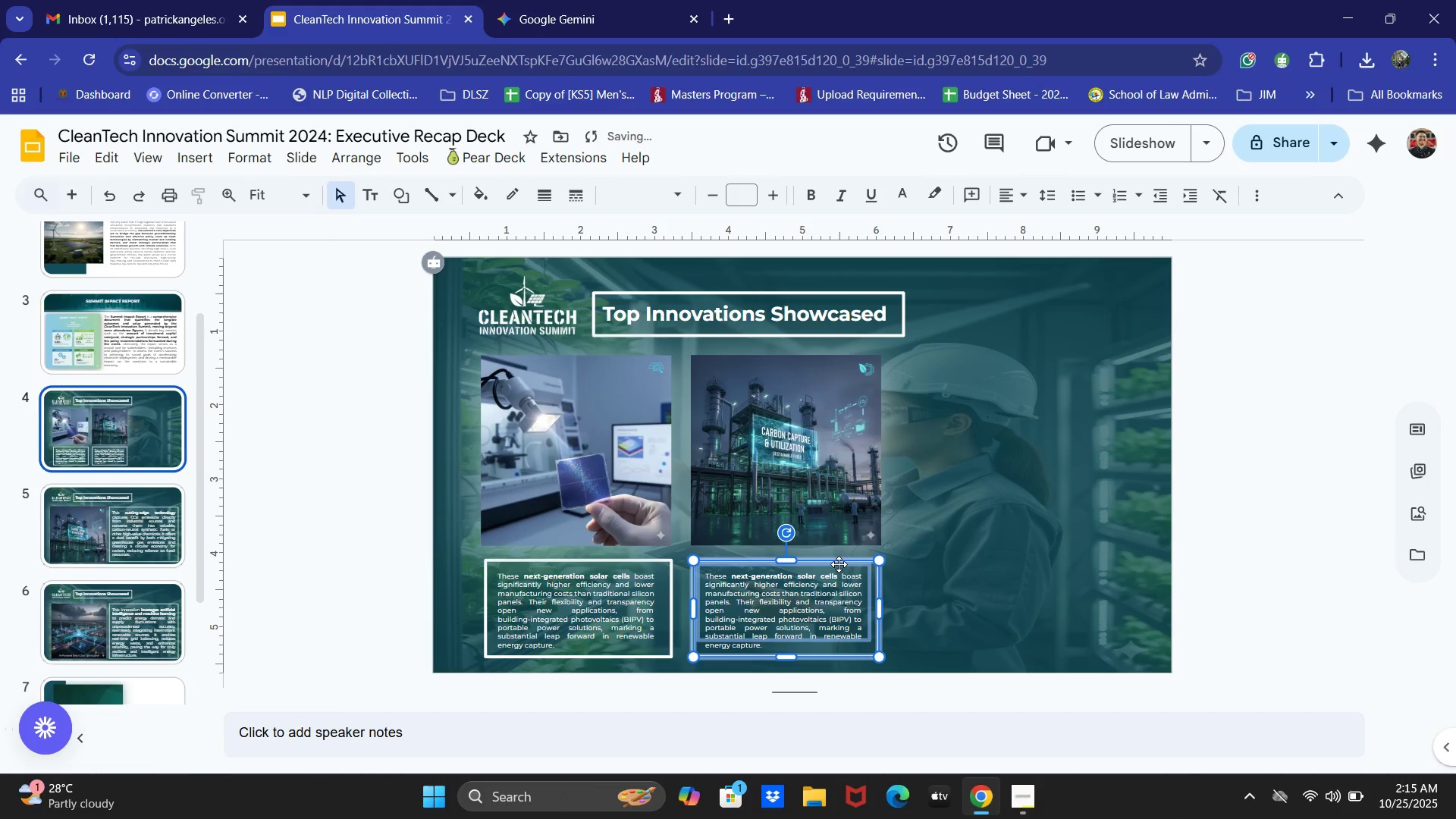 
left_click_drag(start_coordinate=[839, 564], to_coordinate=[833, 564])
 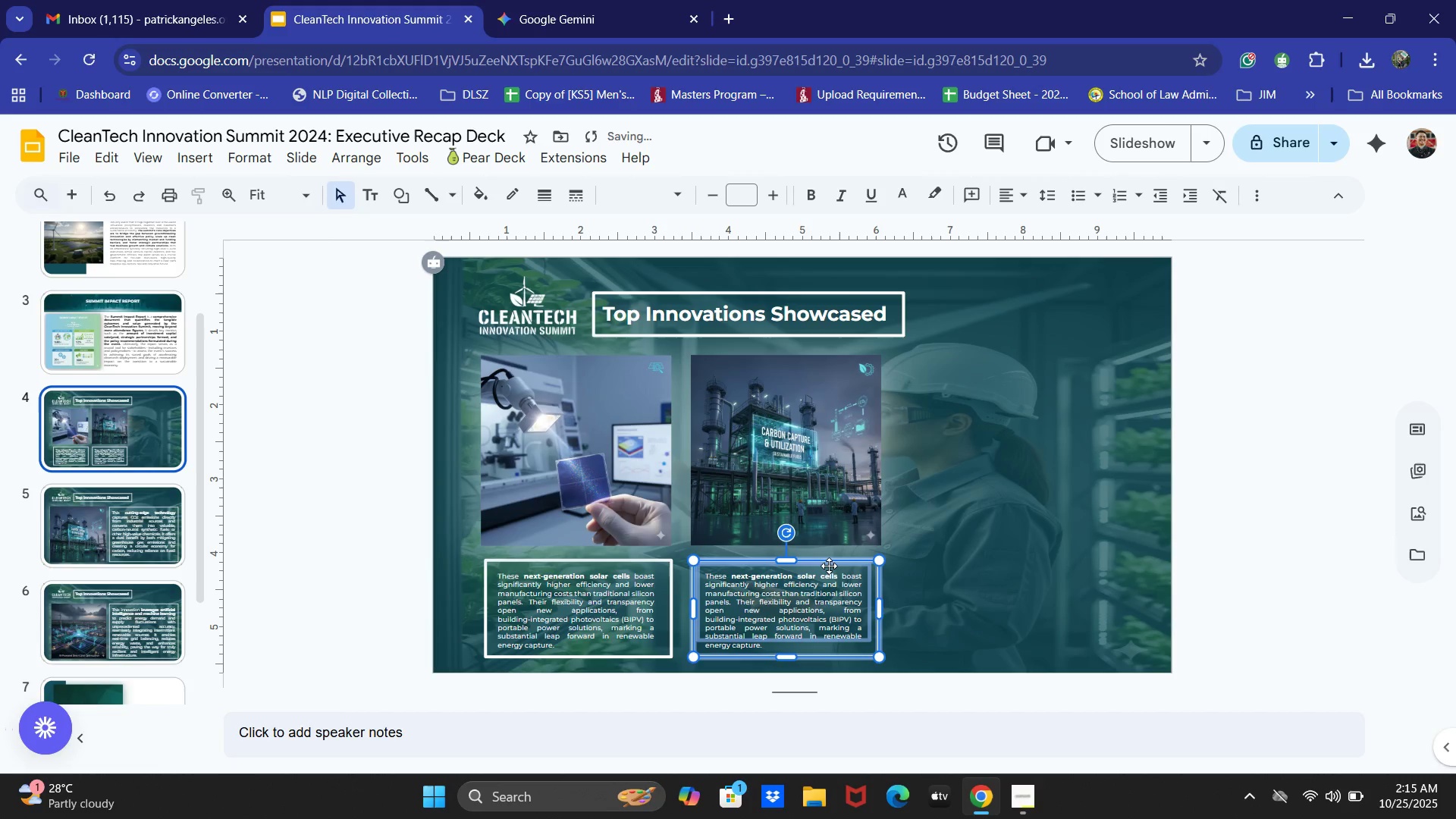 
wait(5.22)
 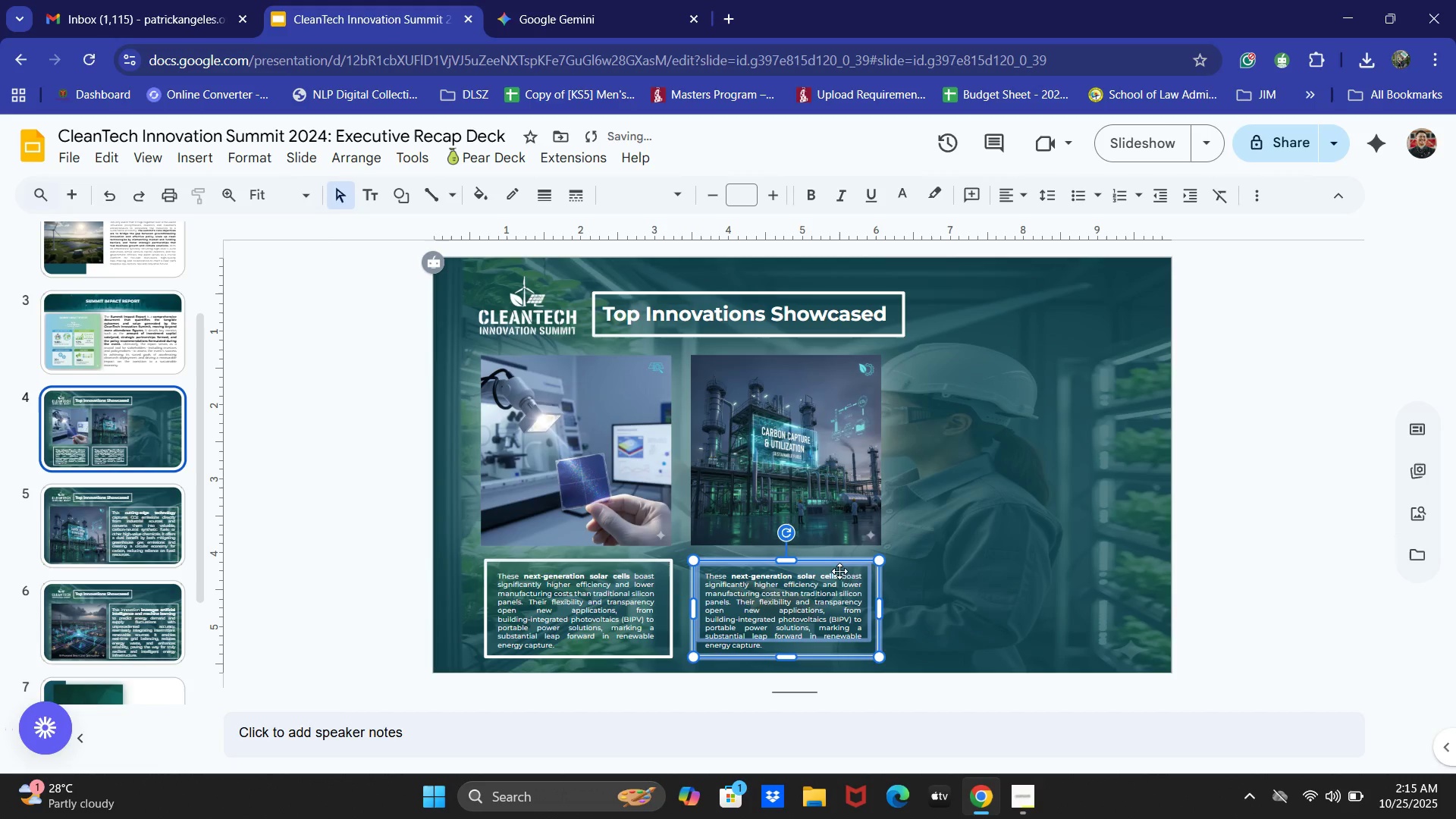 
left_click([971, 566])
 